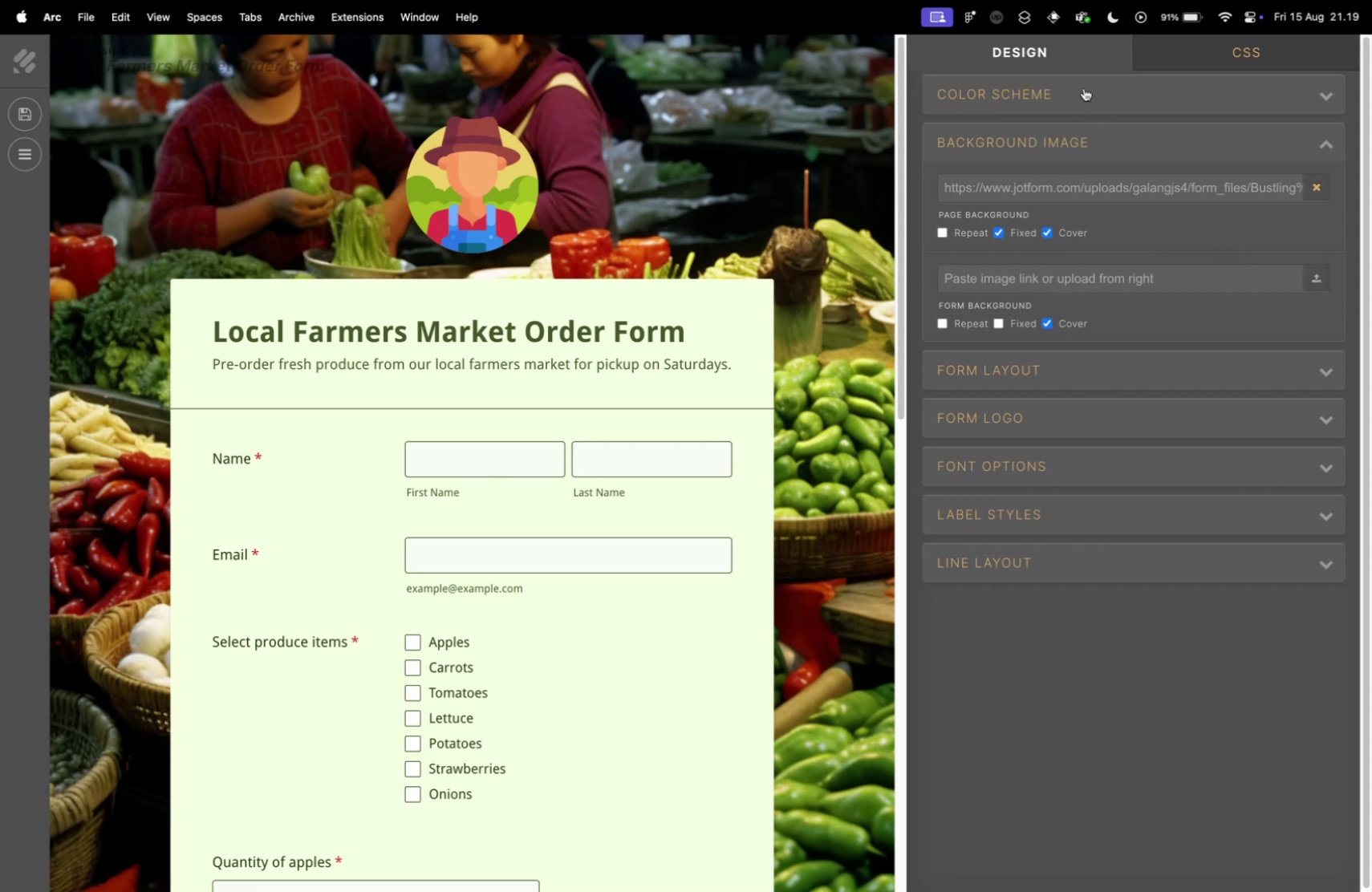 
left_click([1001, 330])
 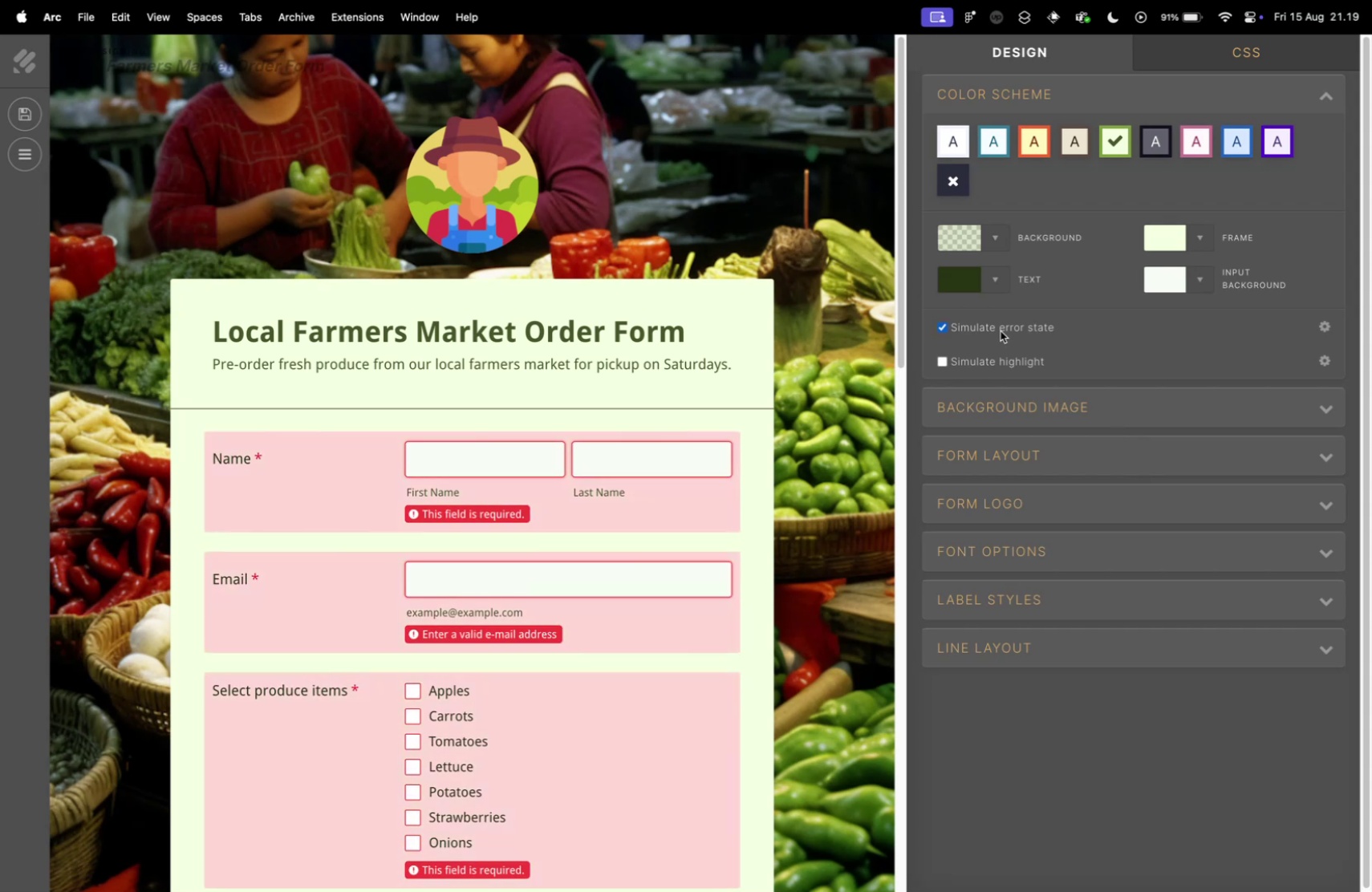 
left_click([1001, 330])
 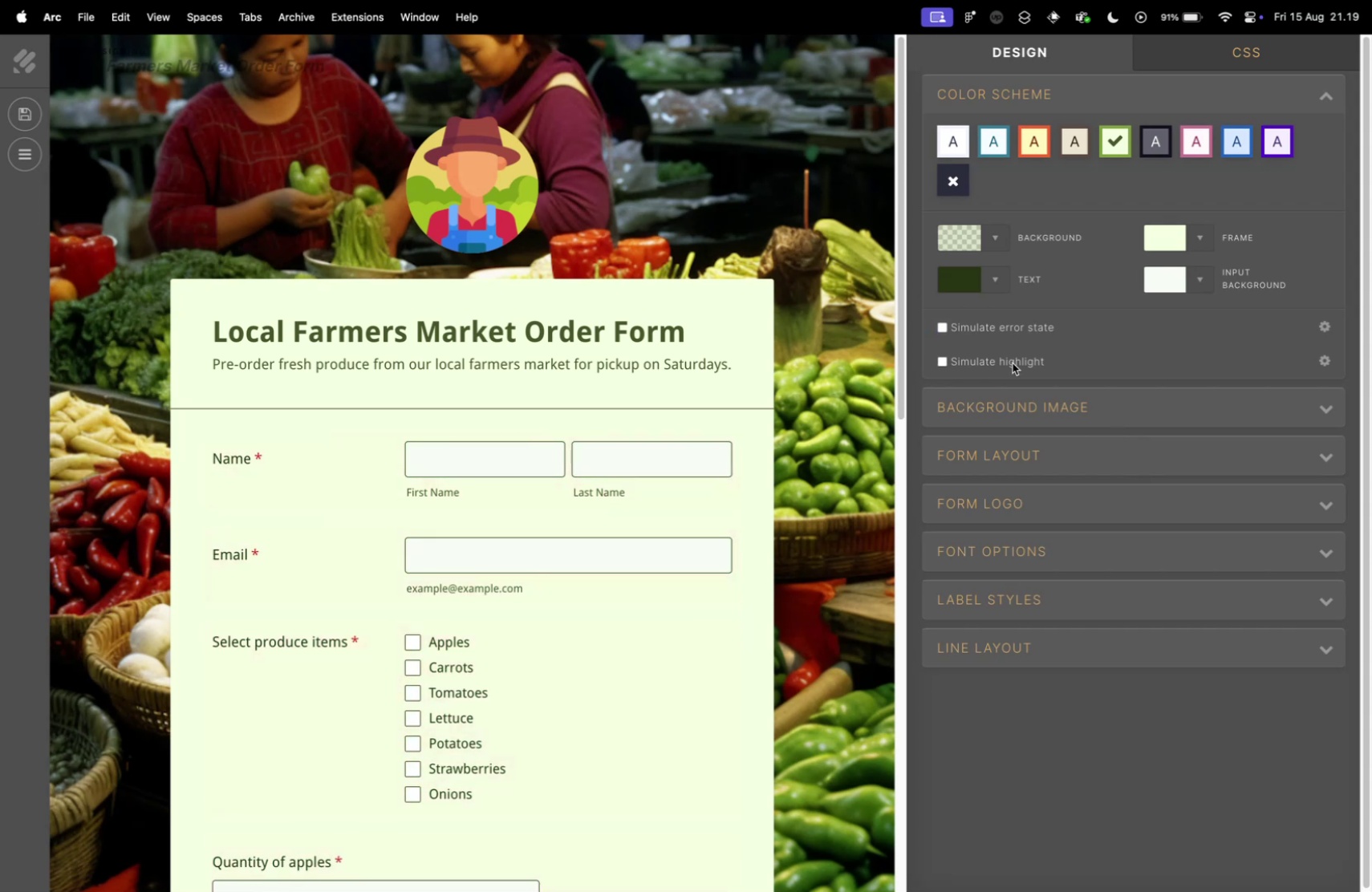 
double_click([1013, 363])
 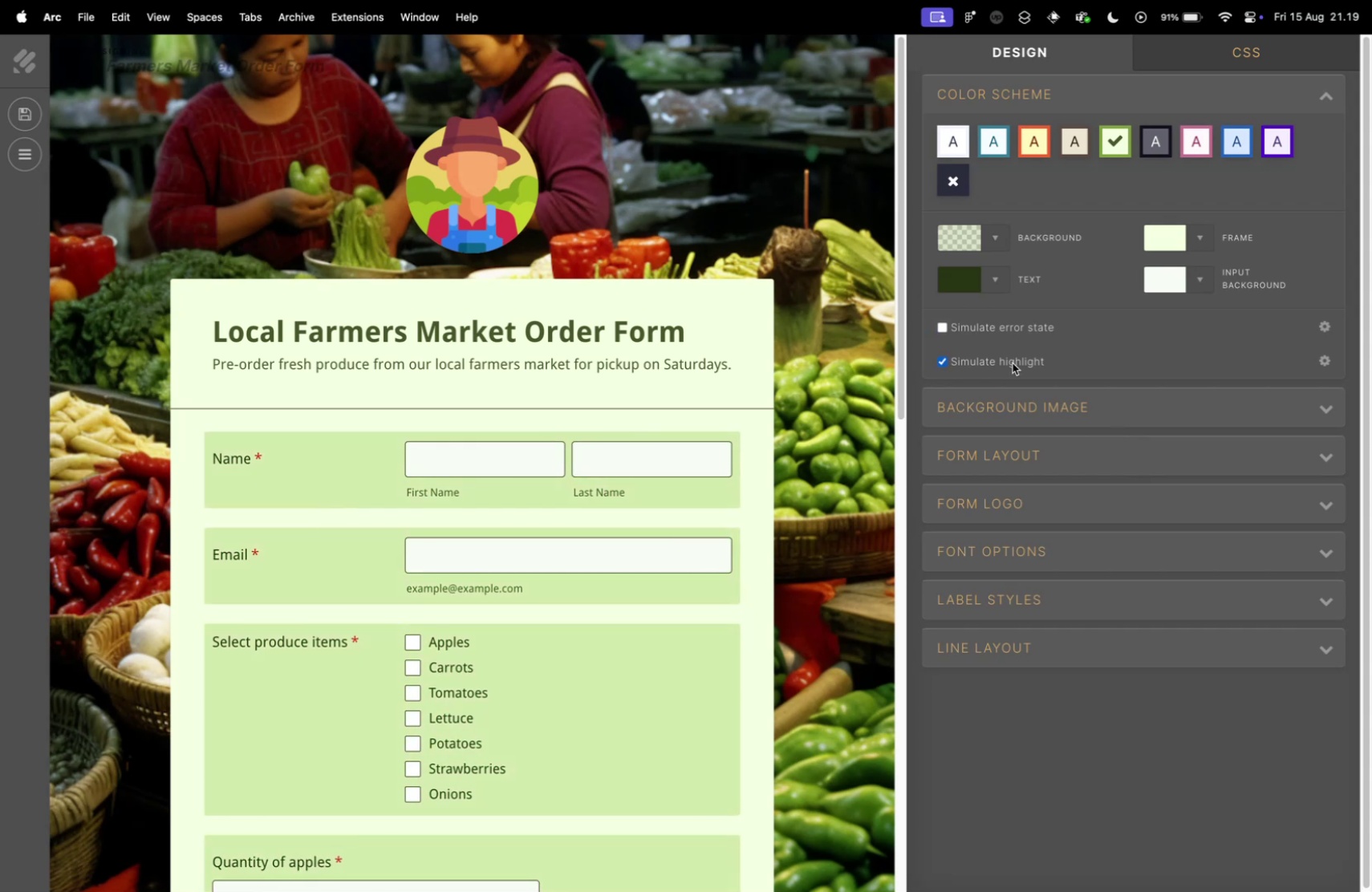 
left_click([1013, 363])
 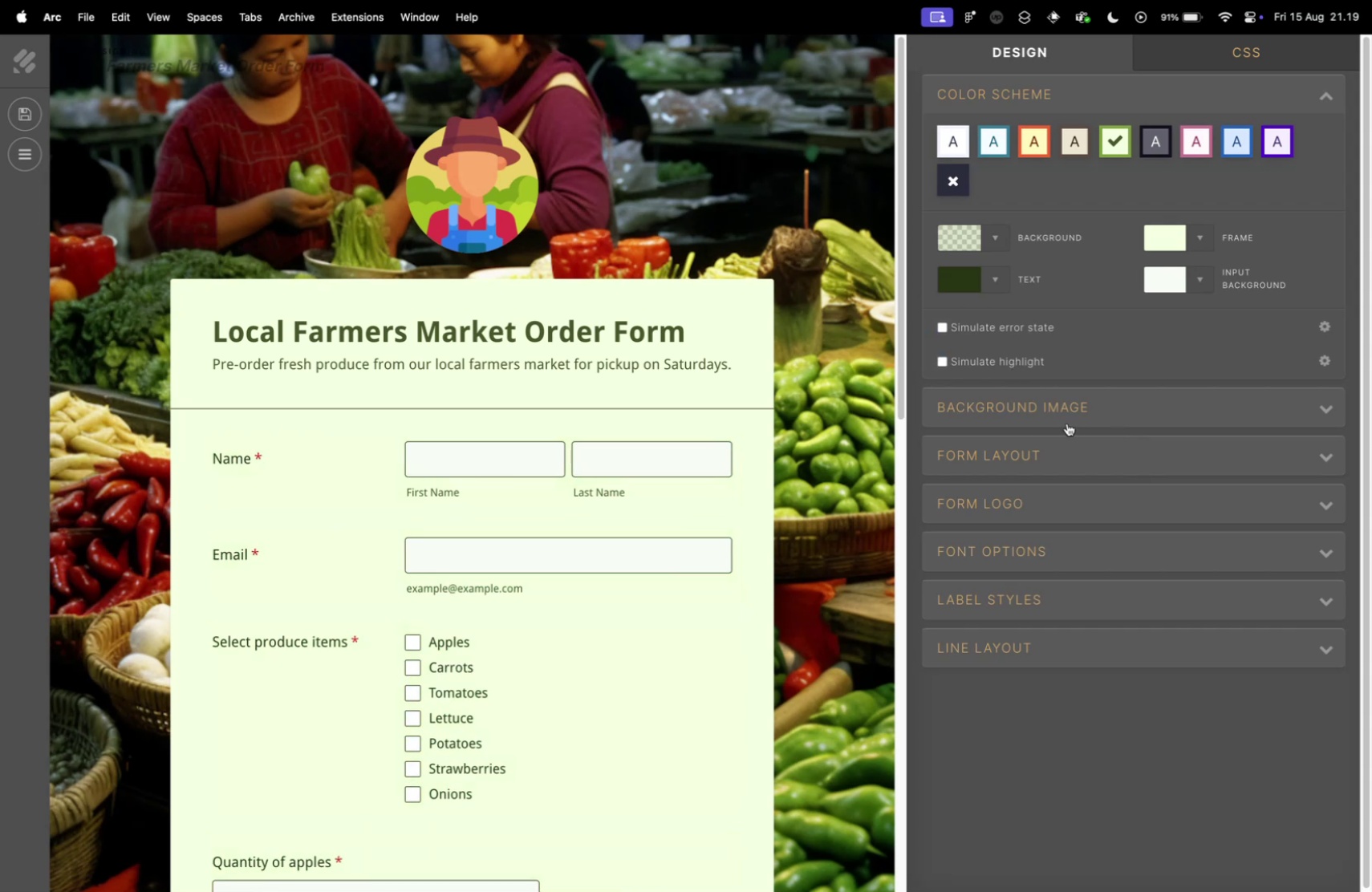 
left_click([1069, 447])
 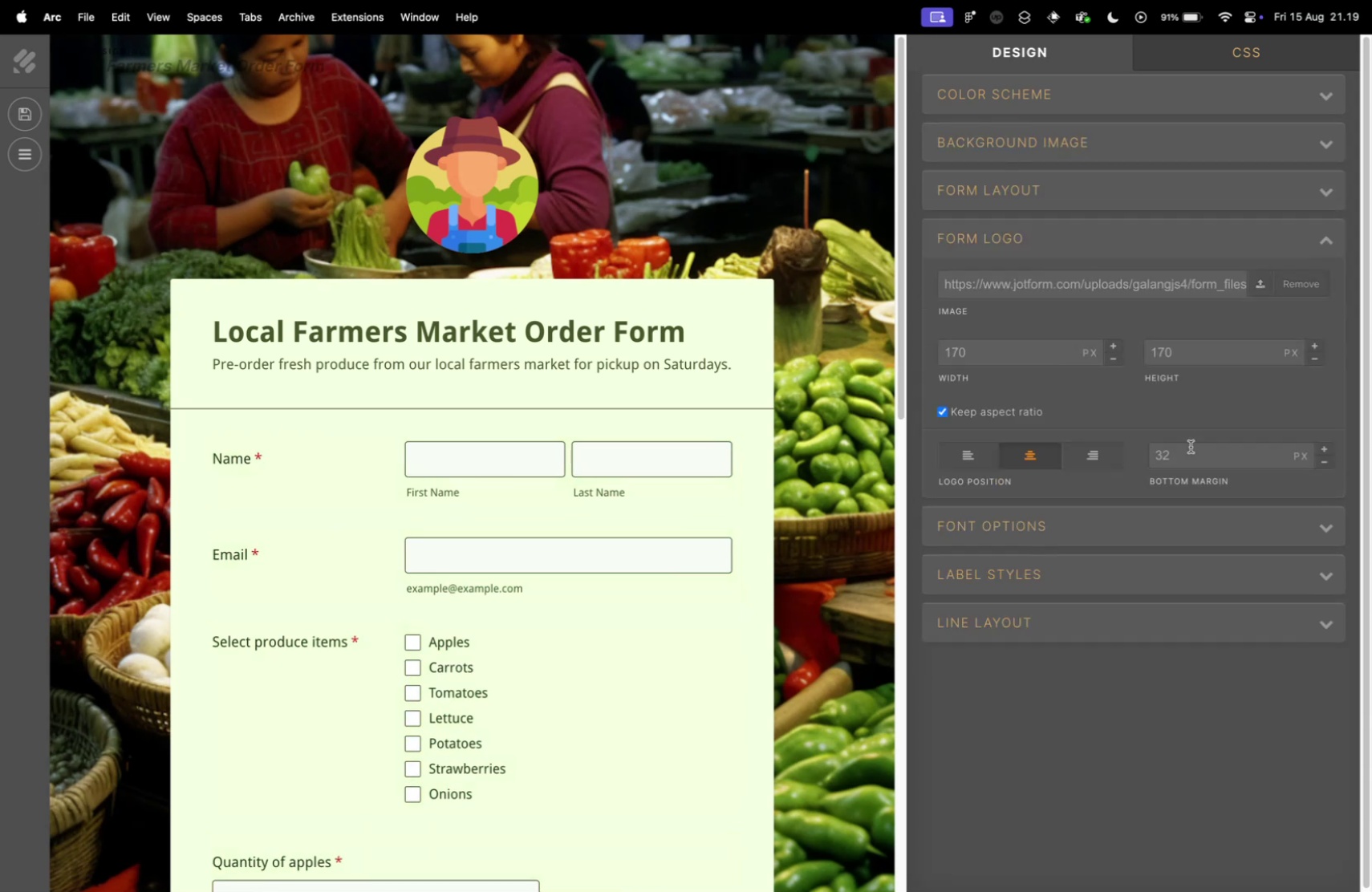 
scroll: coordinate [1136, 432], scroll_direction: down, amount: 5.0
 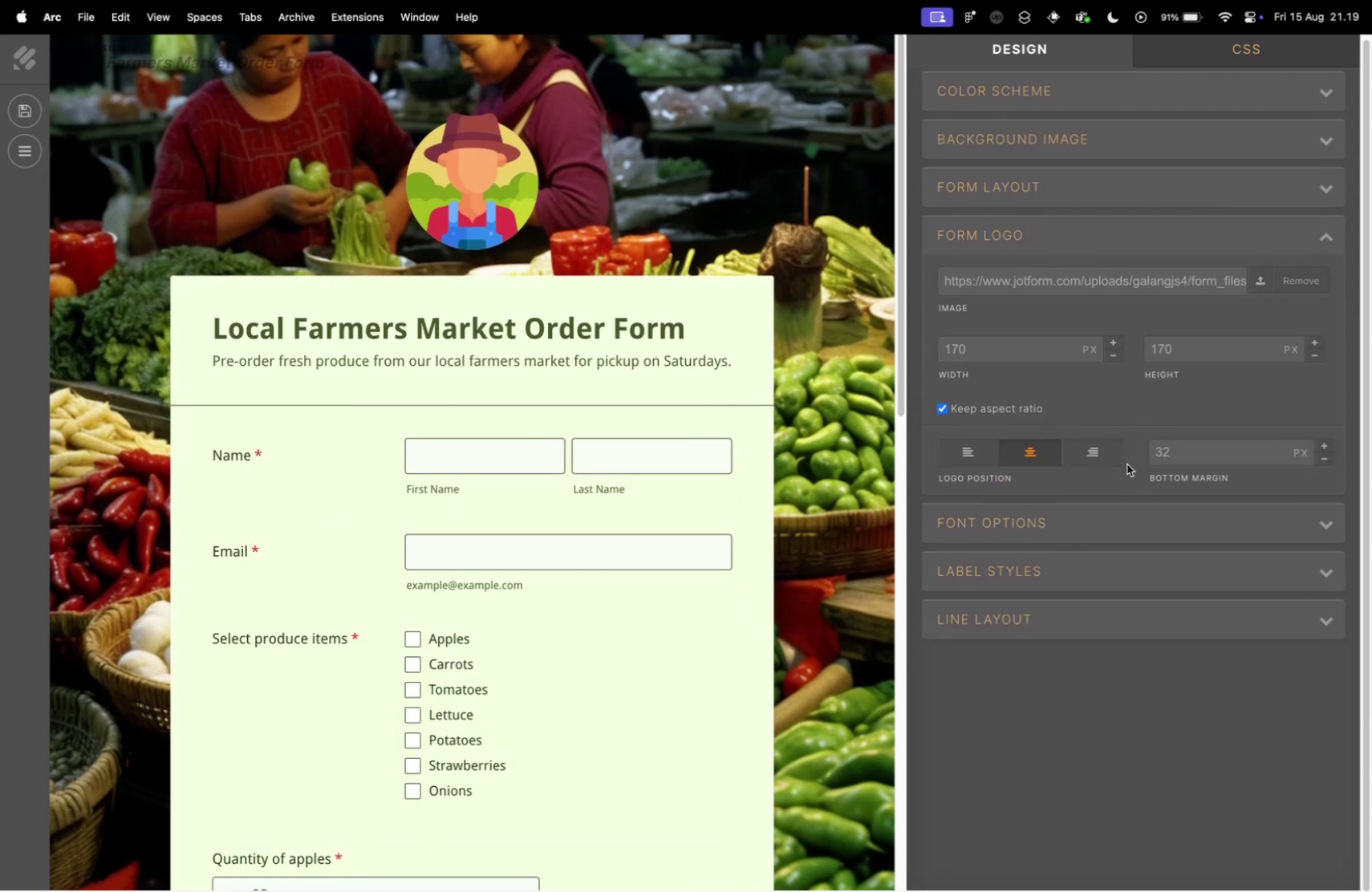 
left_click([1107, 515])
 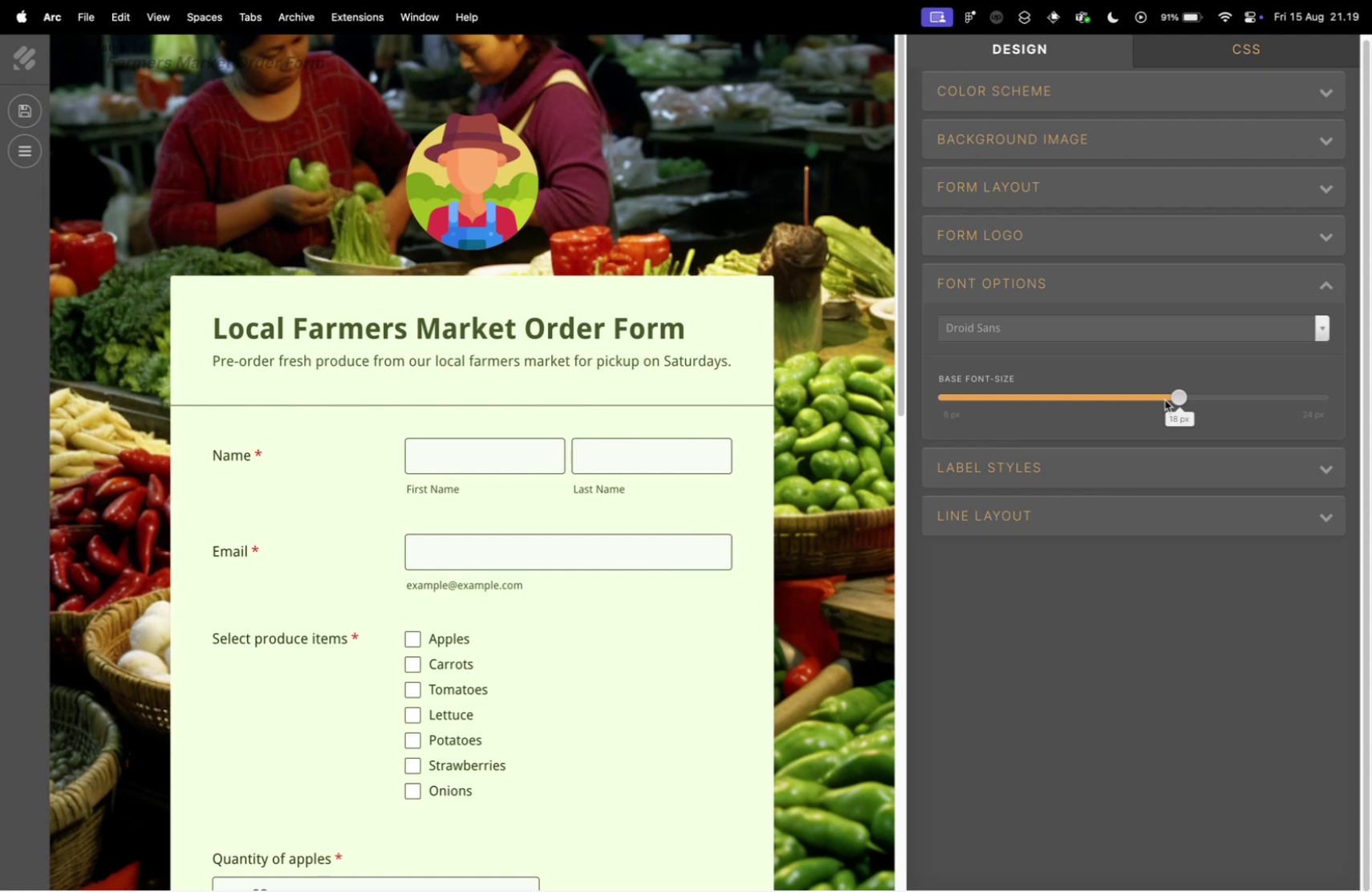 
left_click([1129, 472])
 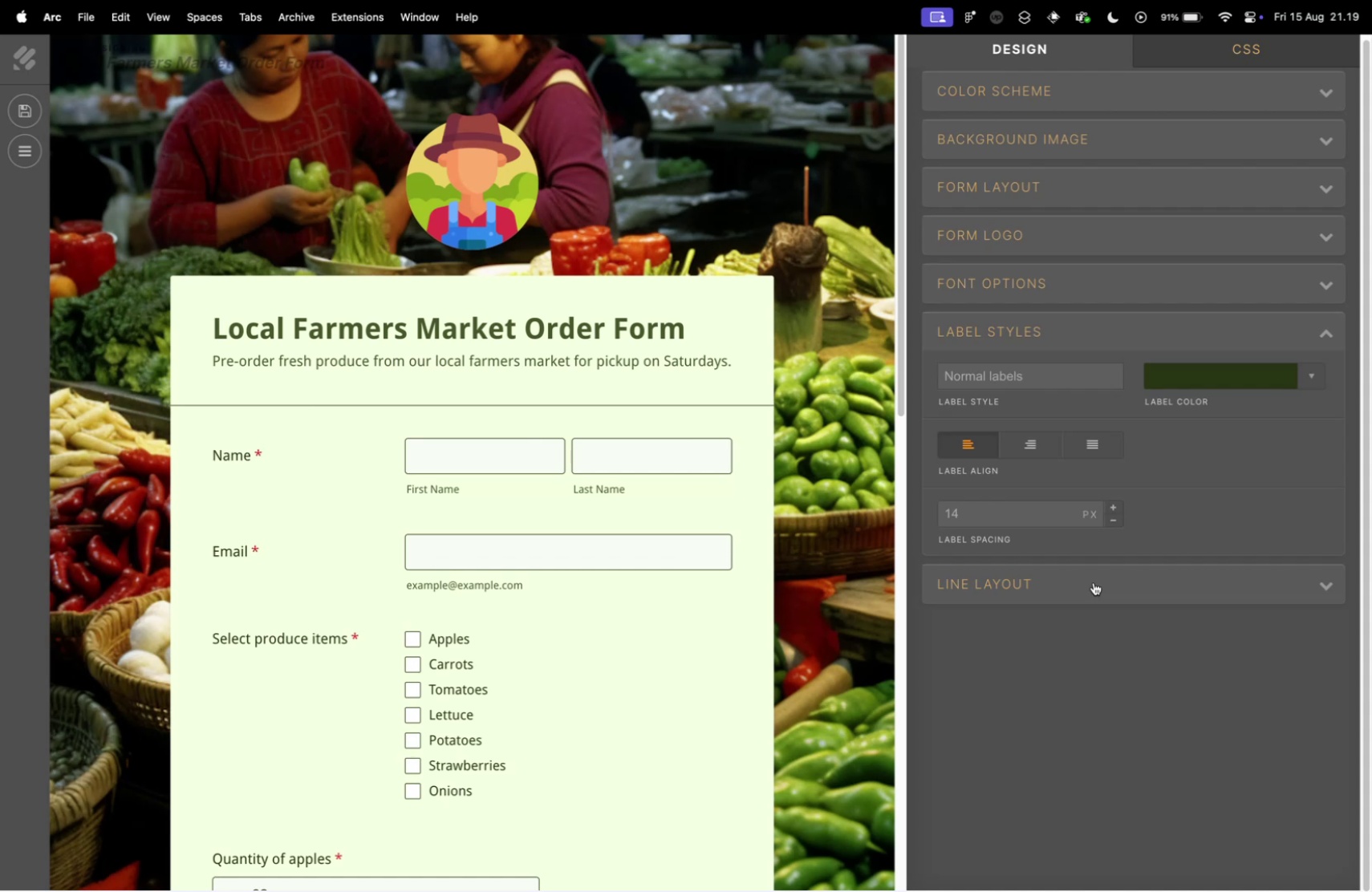 
wait(13.38)
 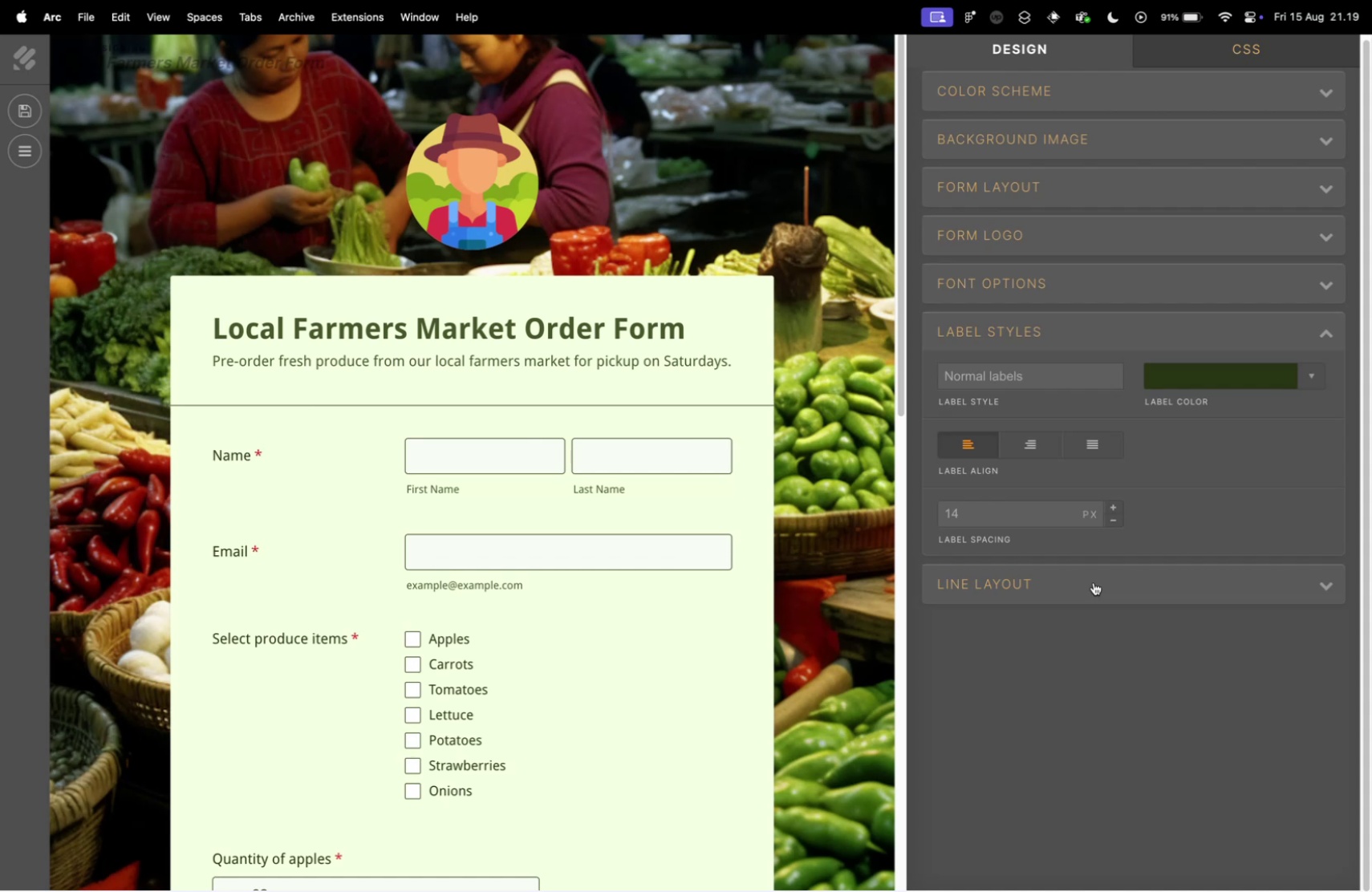 
left_click([1094, 582])
 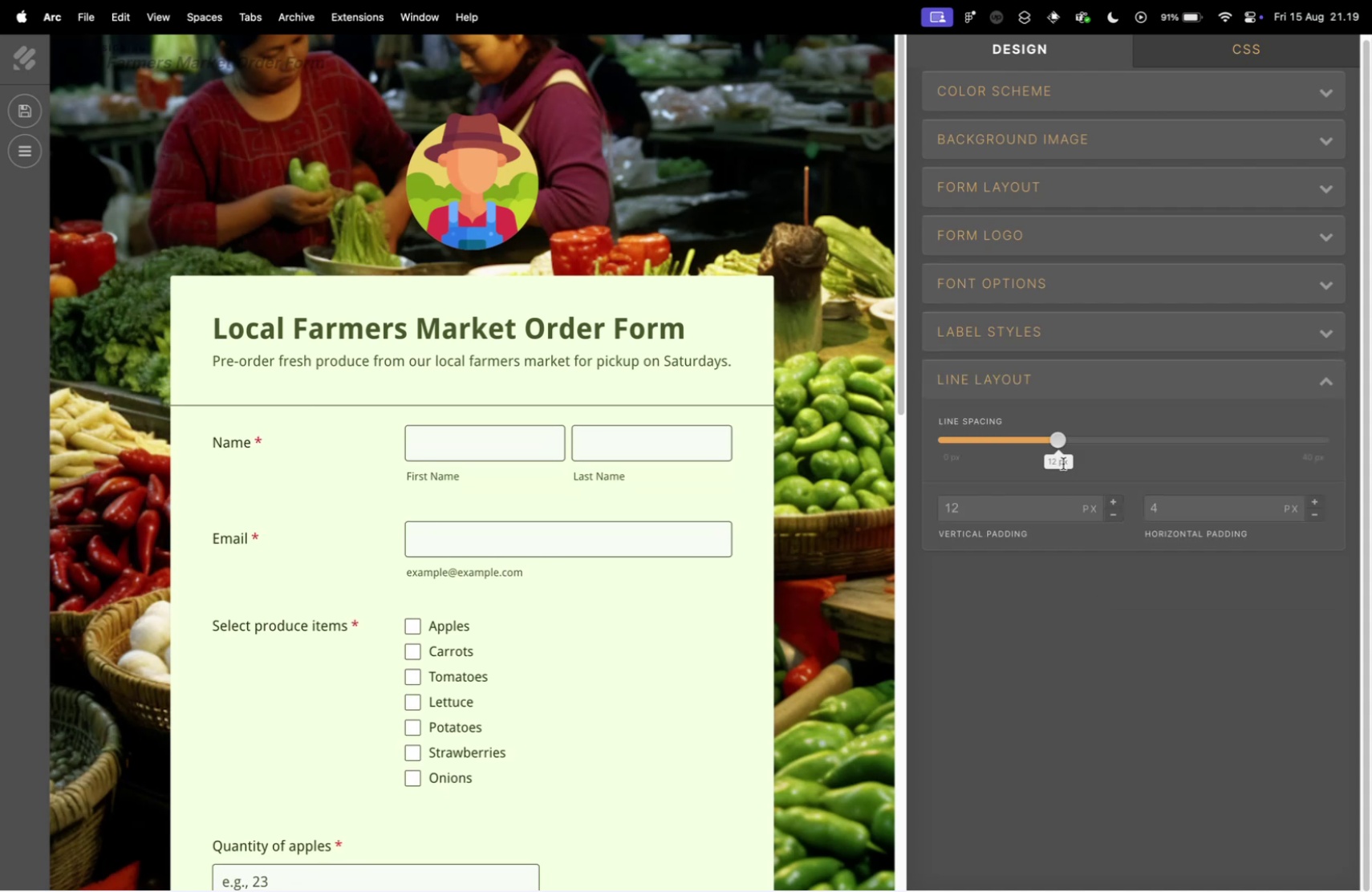 
left_click_drag(start_coordinate=[1057, 443], to_coordinate=[1038, 443])
 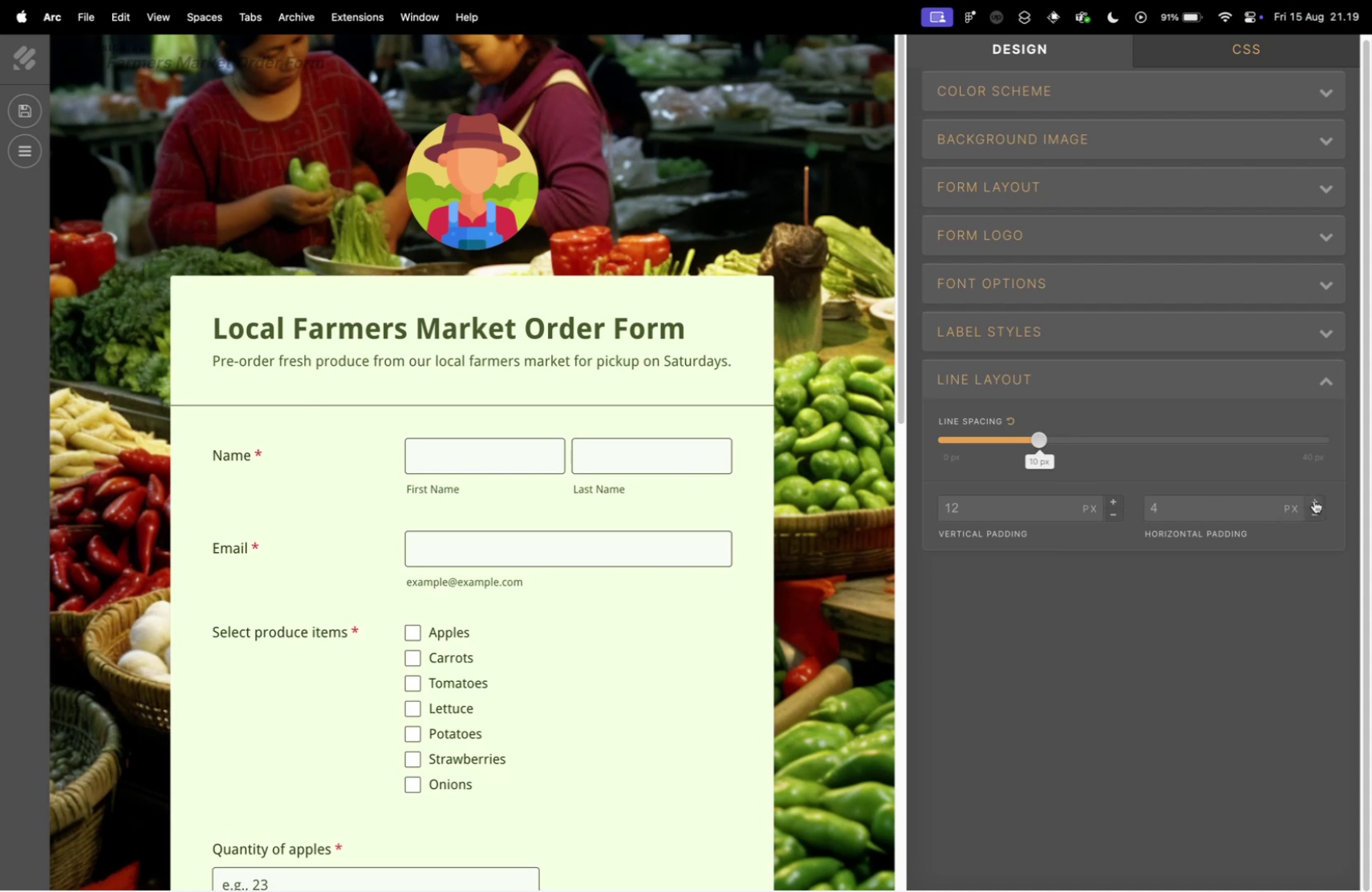 
double_click([1314, 500])
 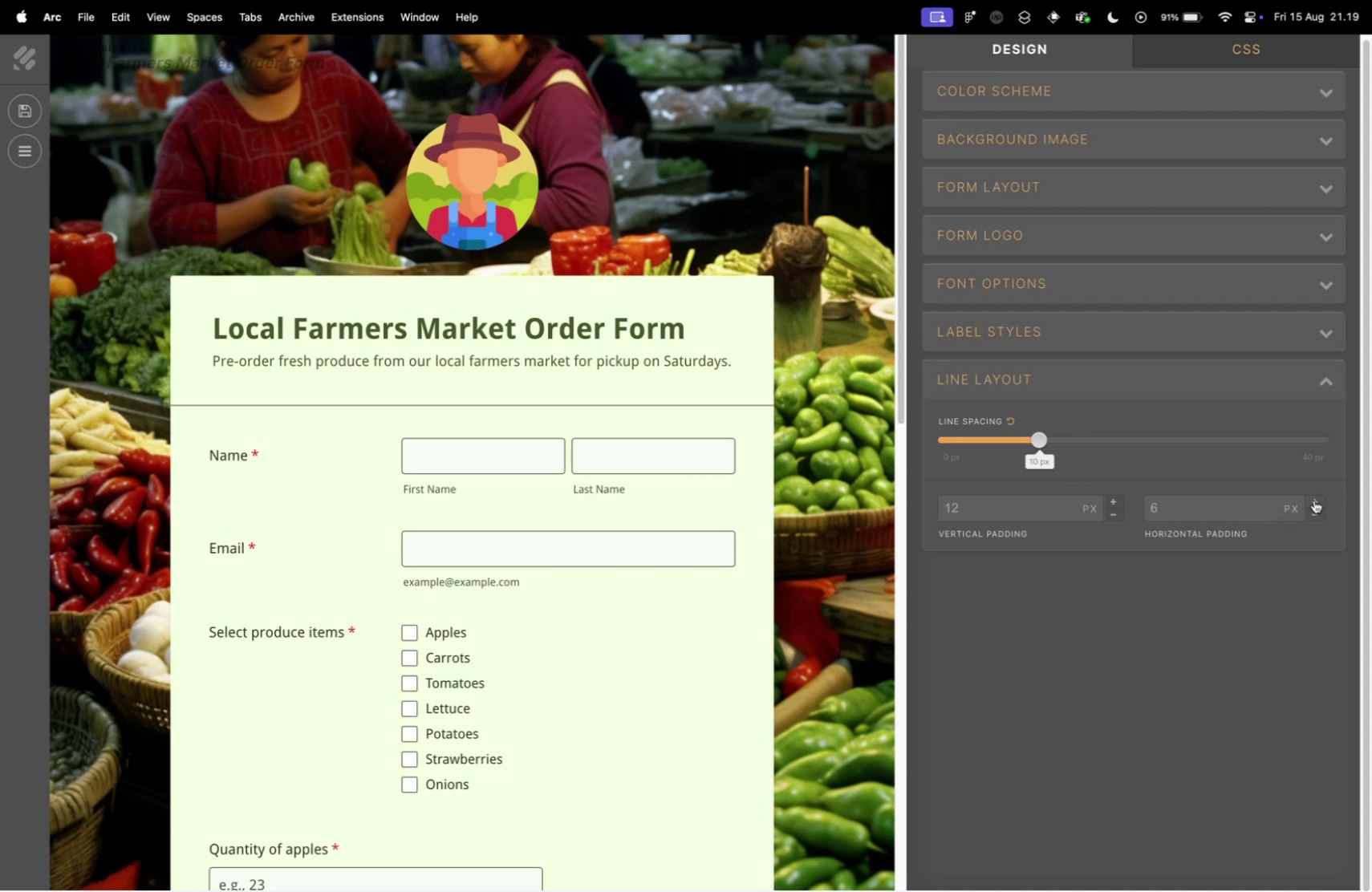 
left_click([1314, 500])
 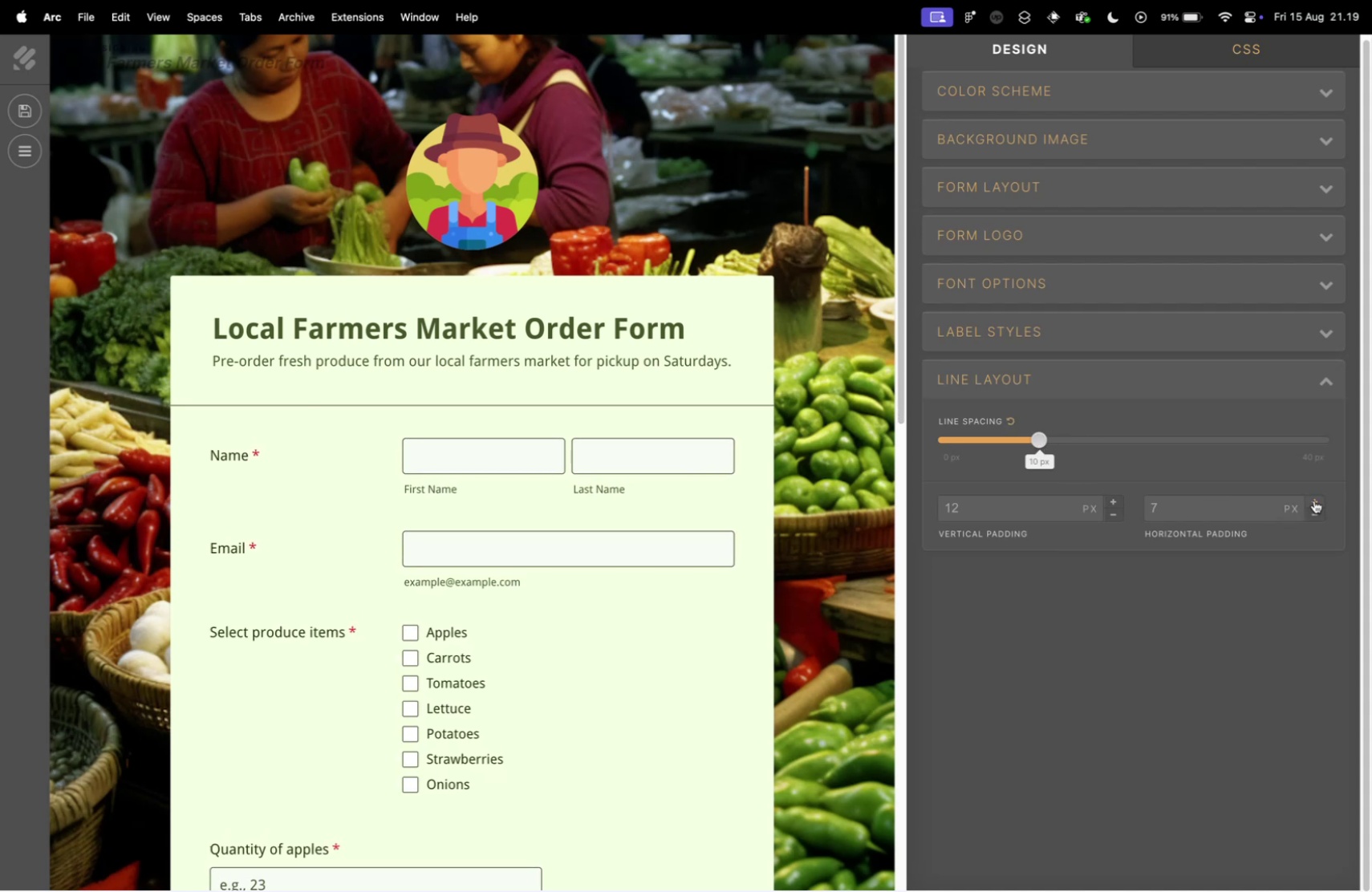 
left_click([1314, 500])
 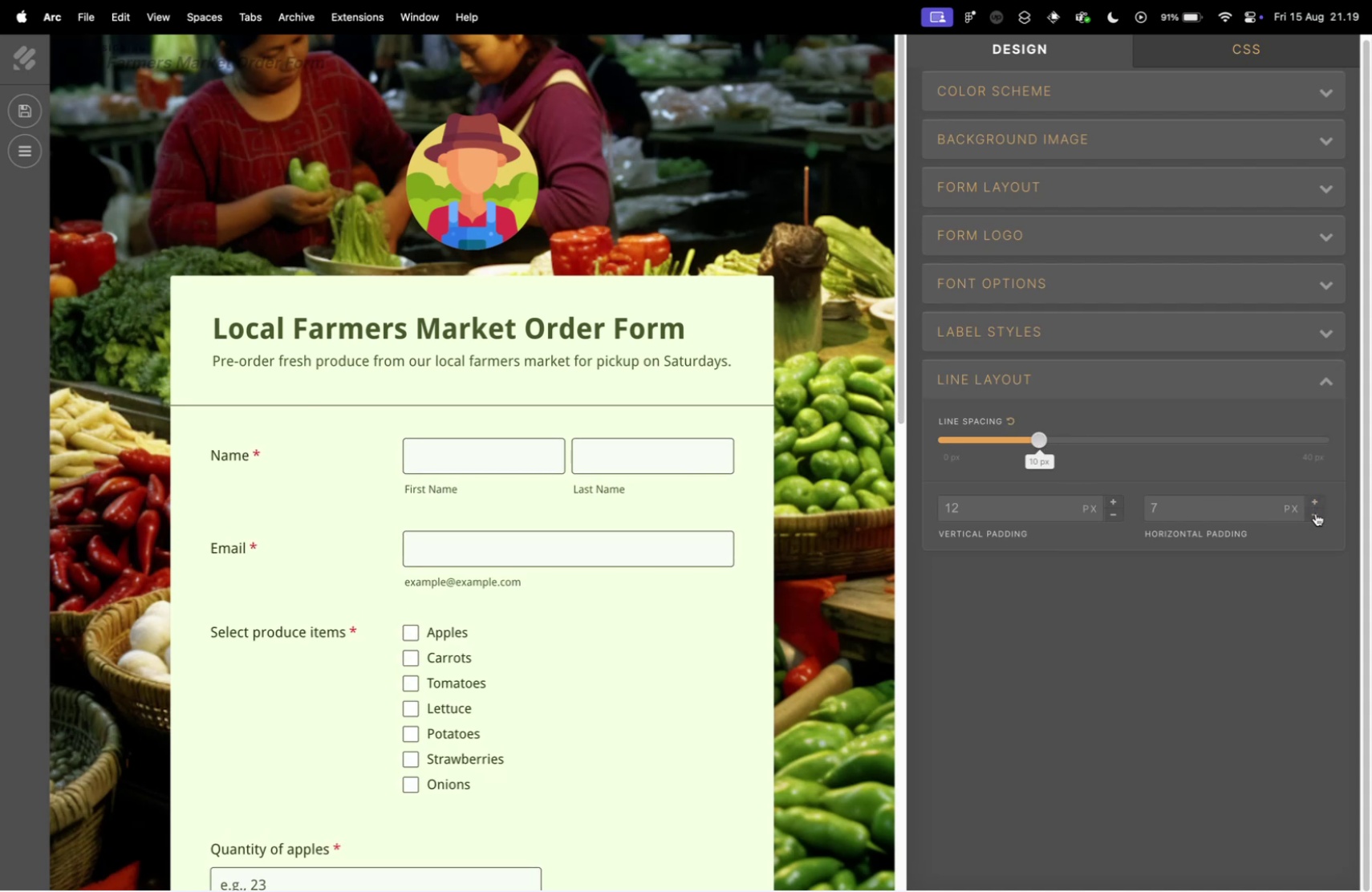 
double_click([1316, 513])
 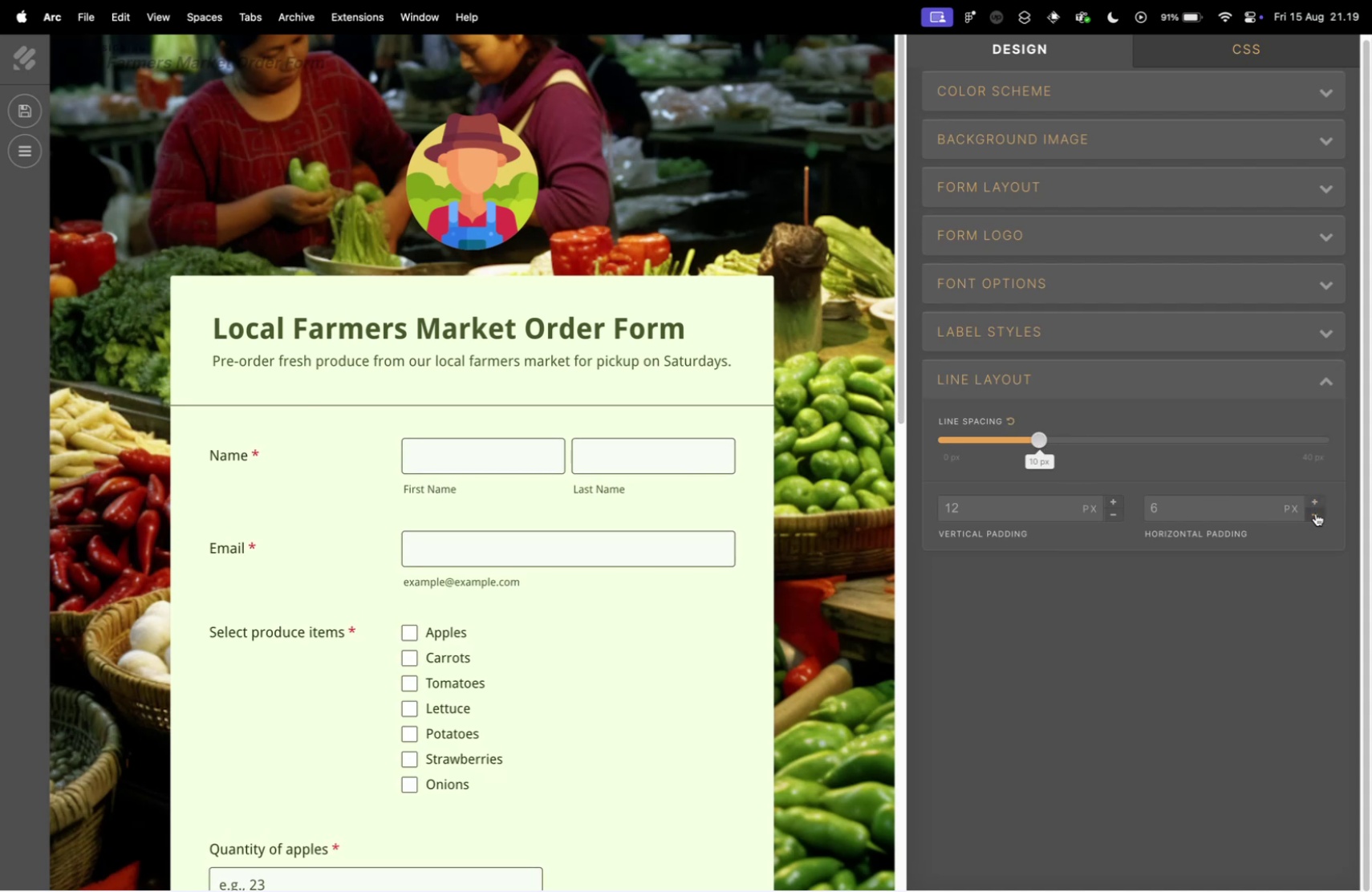 
triple_click([1316, 513])
 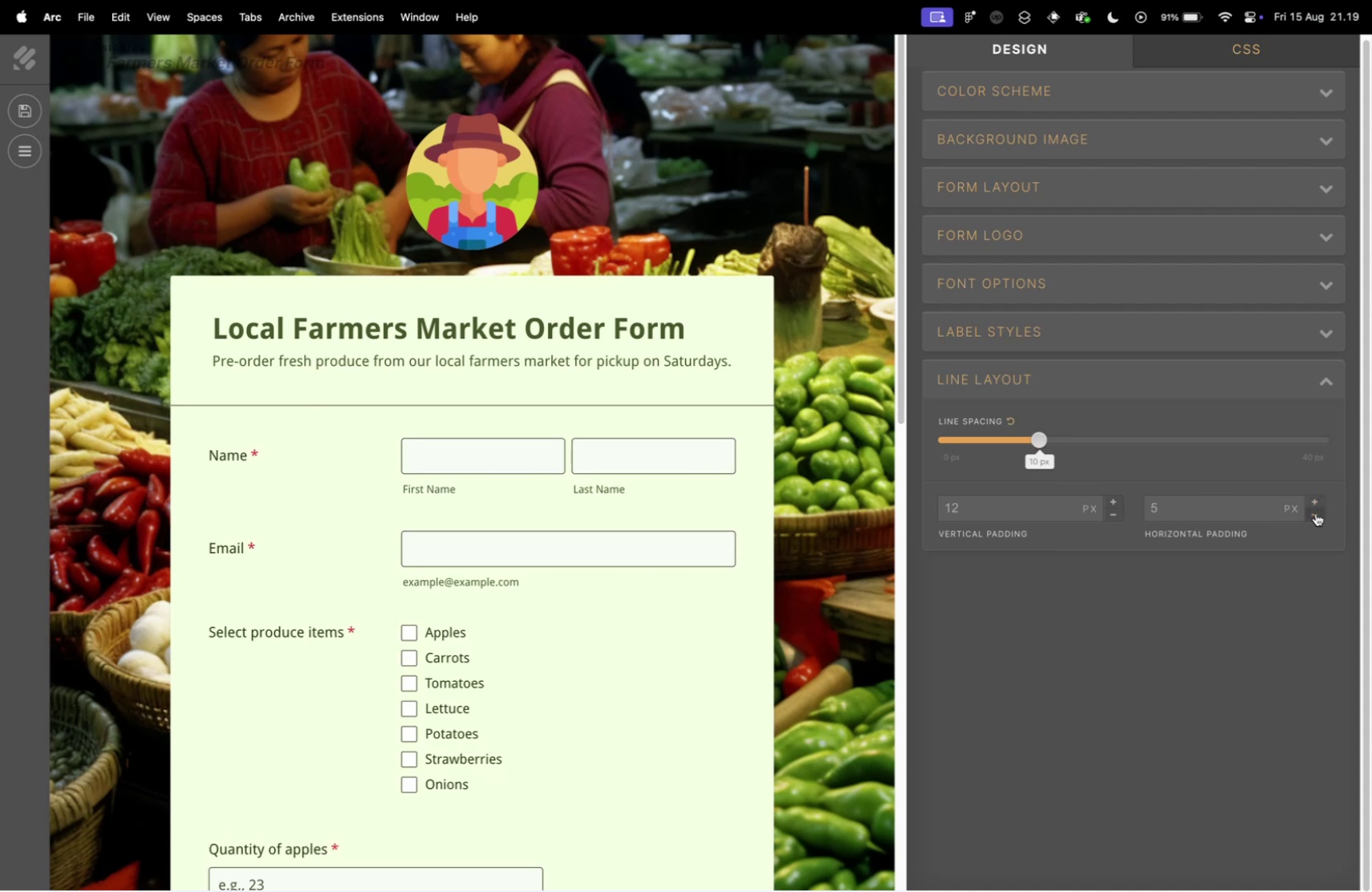 
triple_click([1316, 513])
 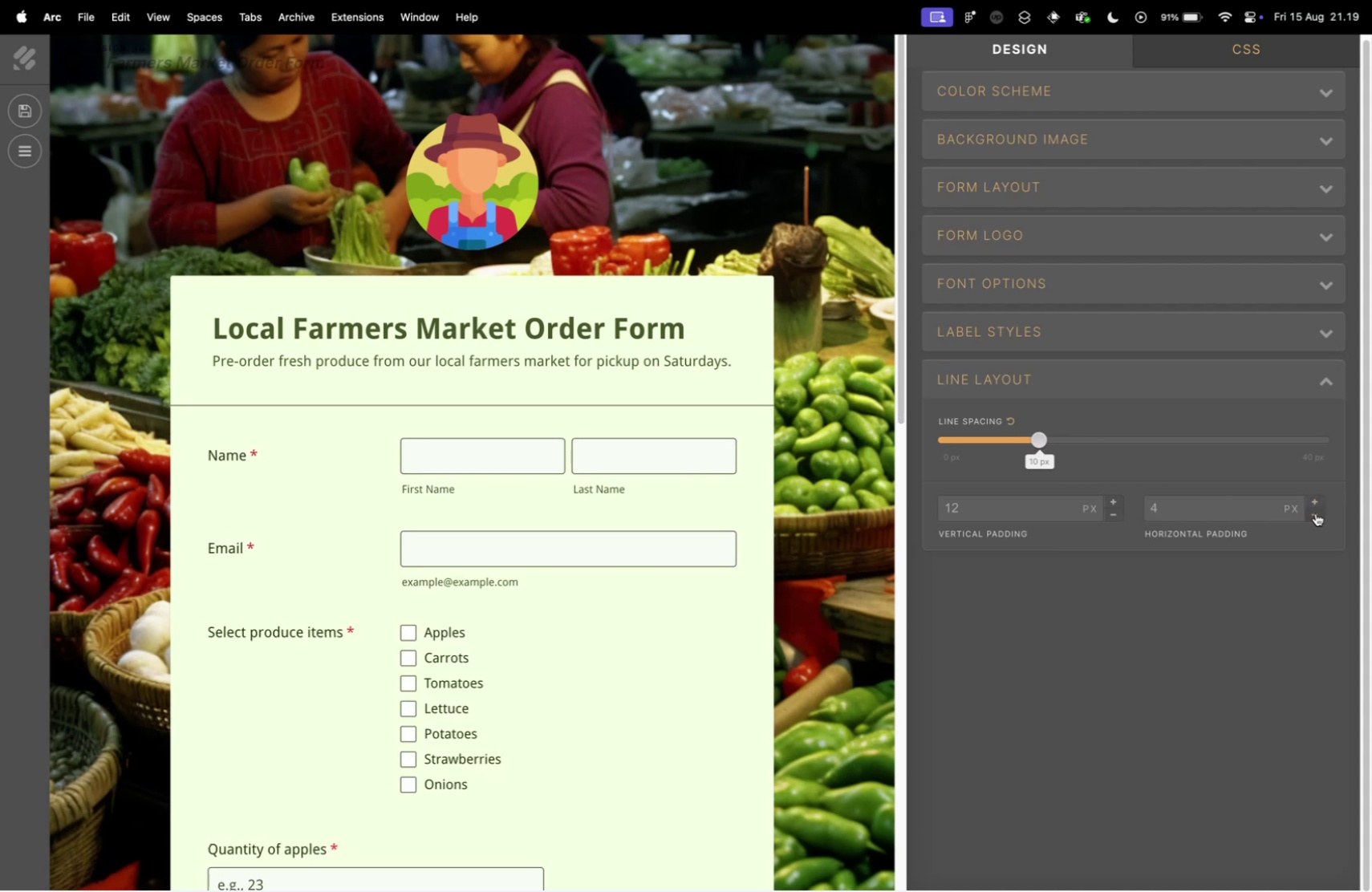 
triple_click([1316, 513])
 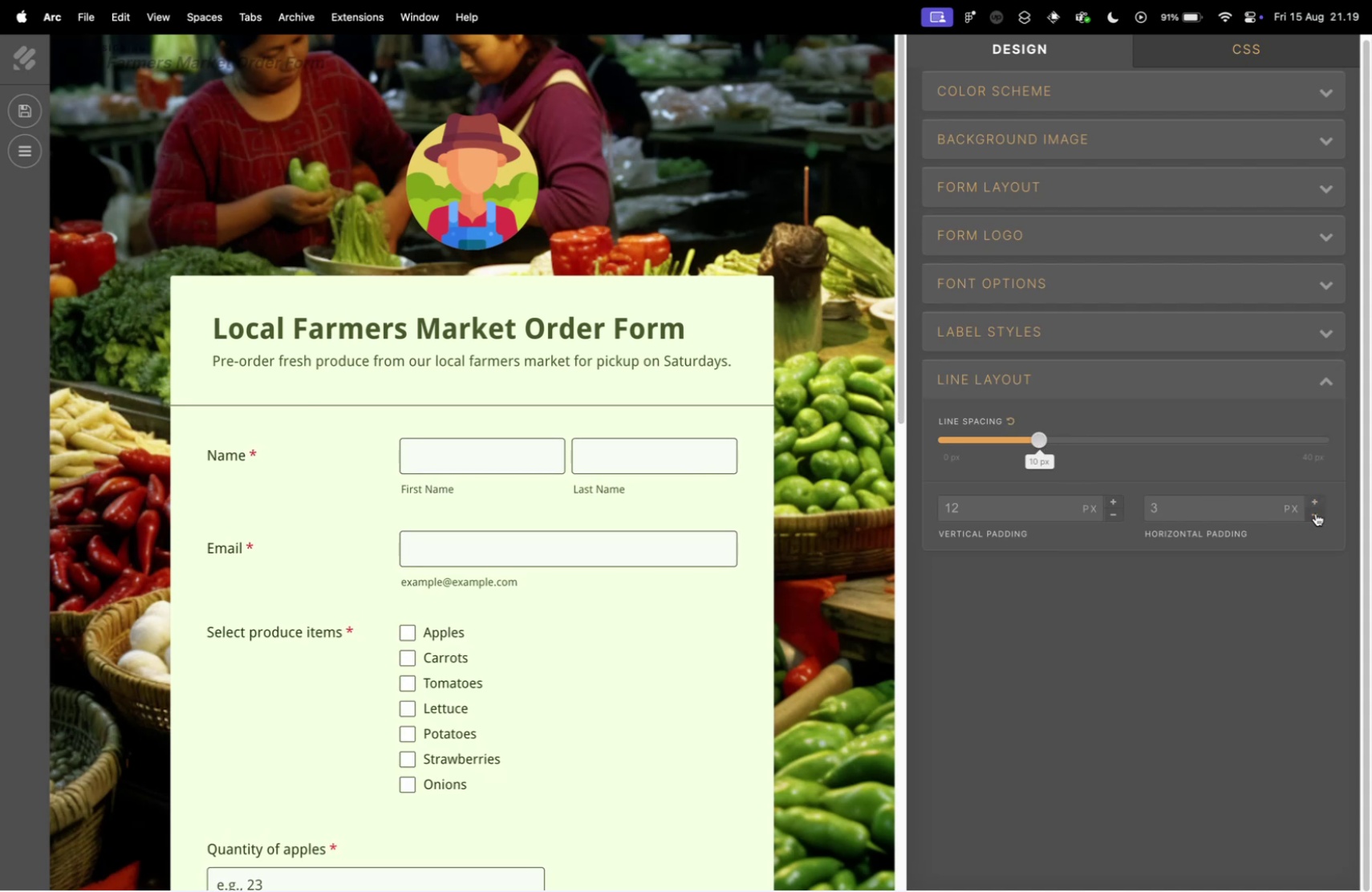 
triple_click([1316, 513])
 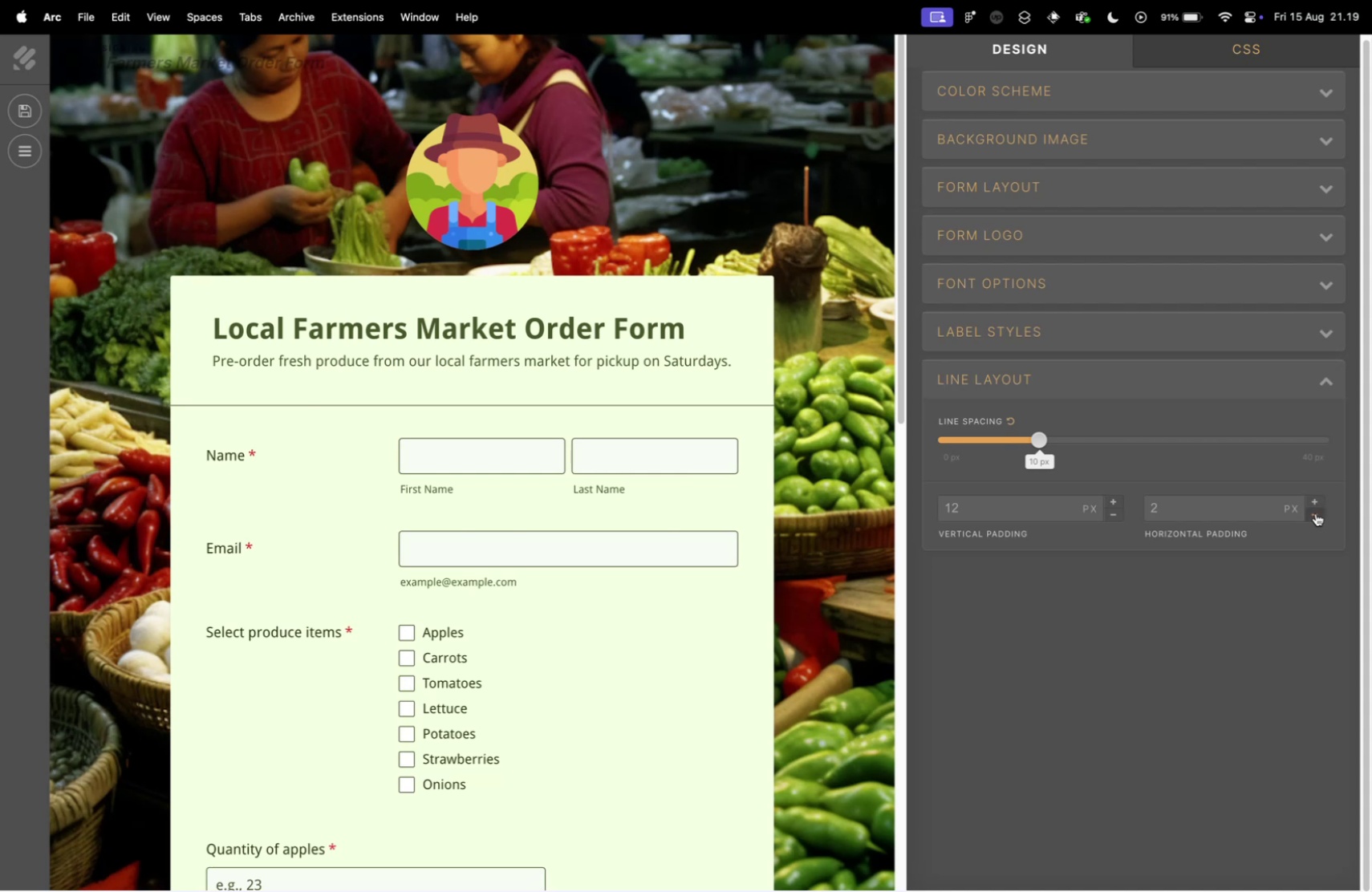 
triple_click([1316, 513])
 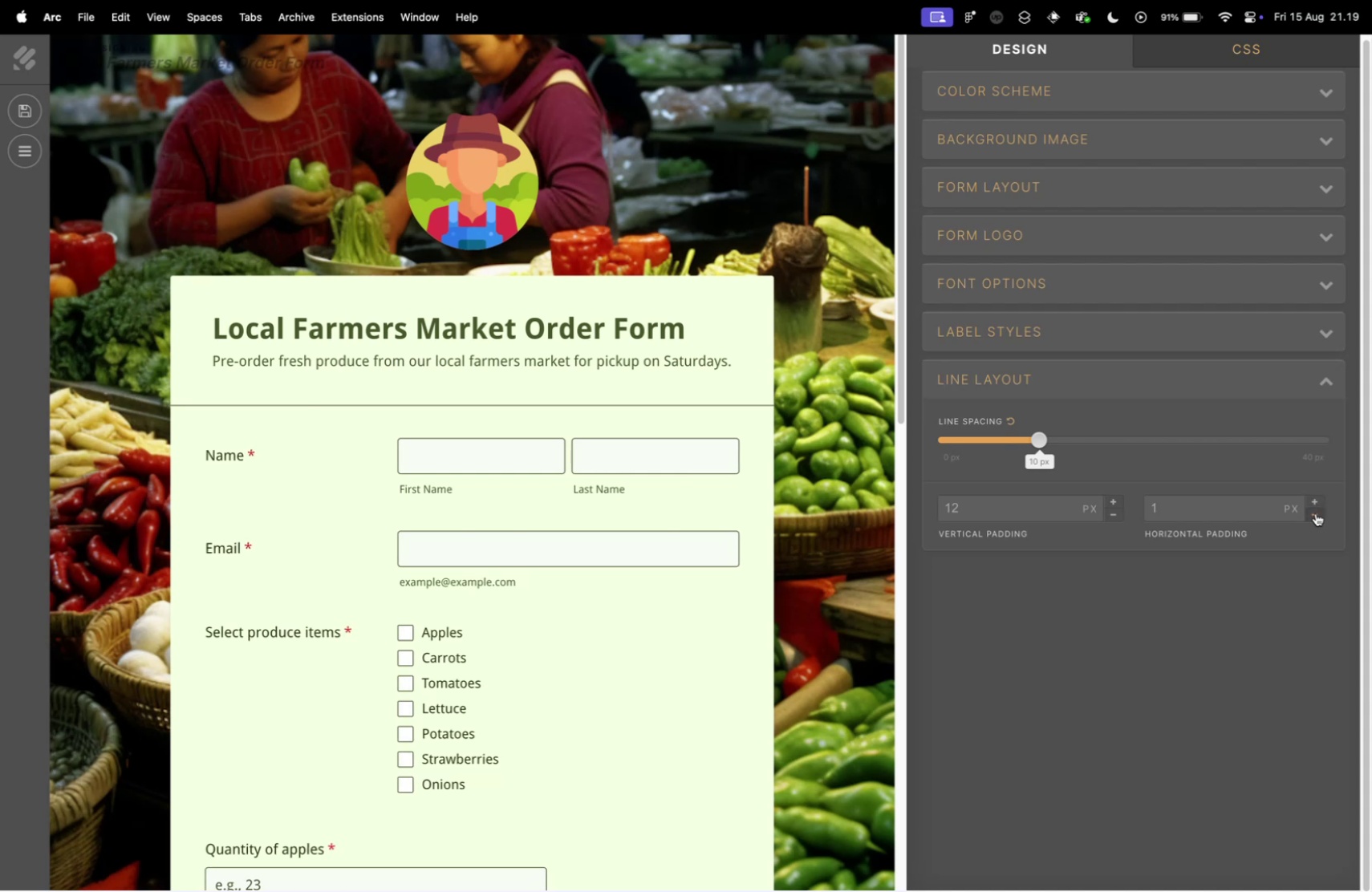 
triple_click([1316, 513])
 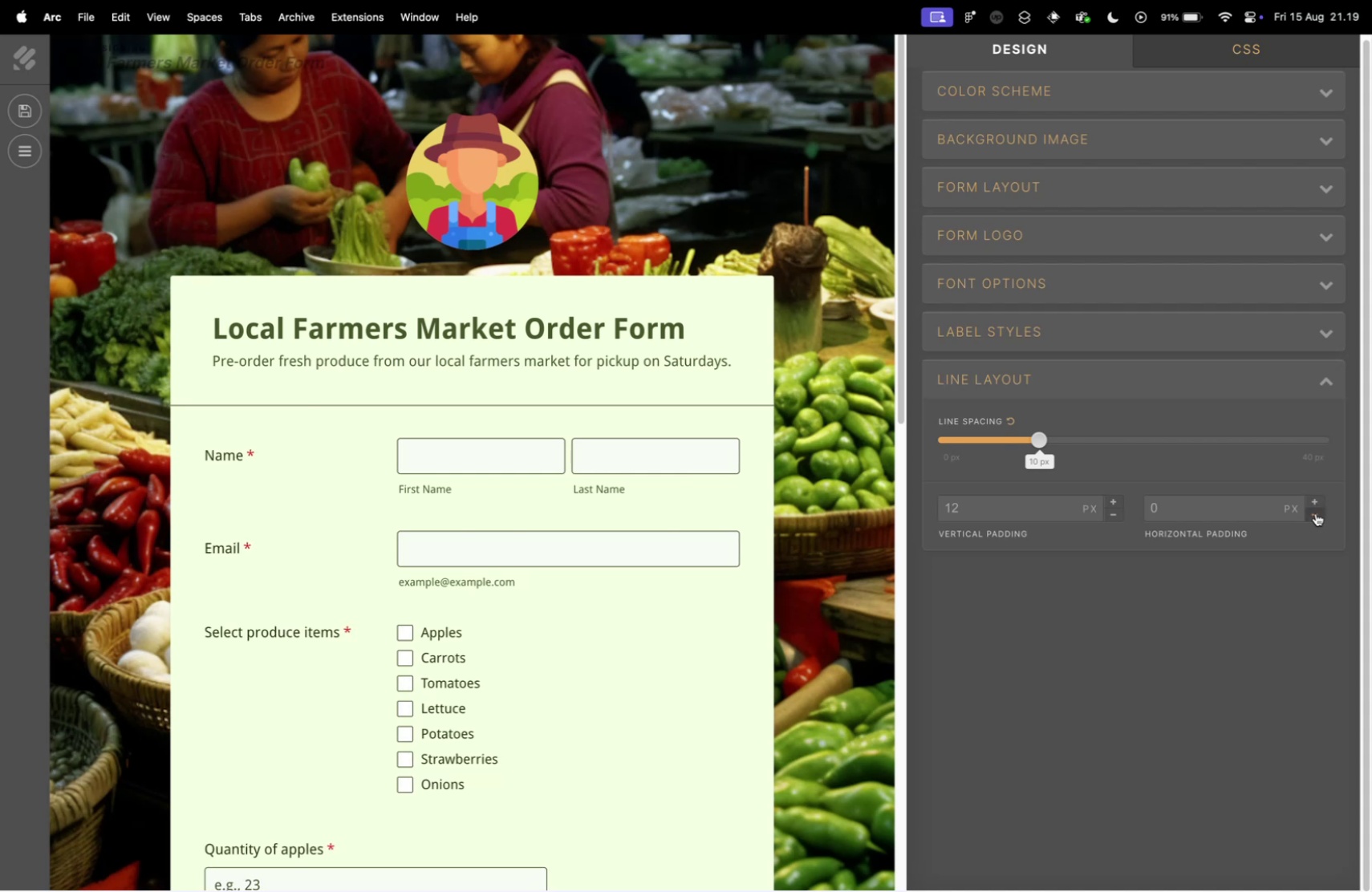 
triple_click([1316, 513])
 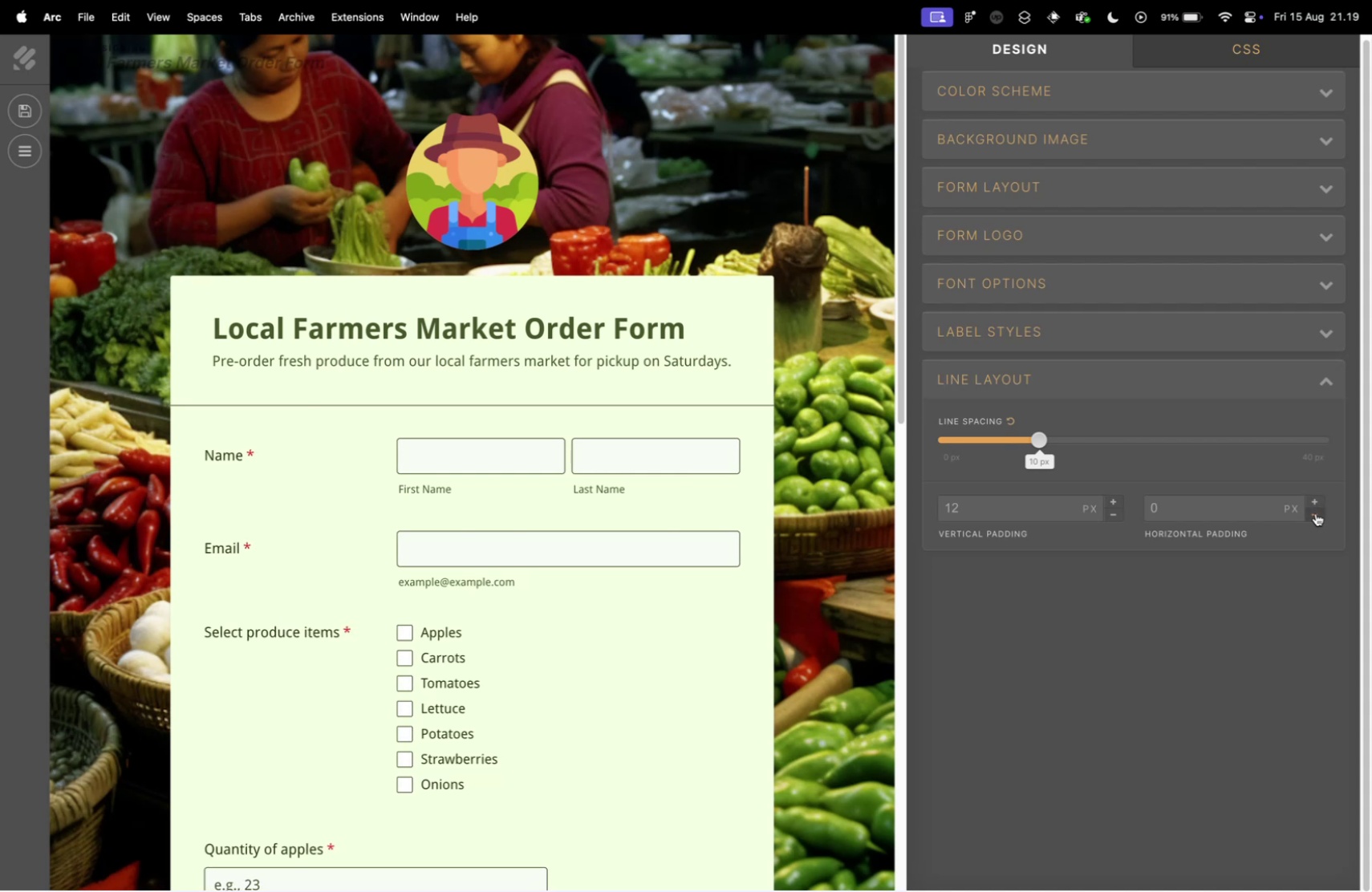 
triple_click([1316, 513])
 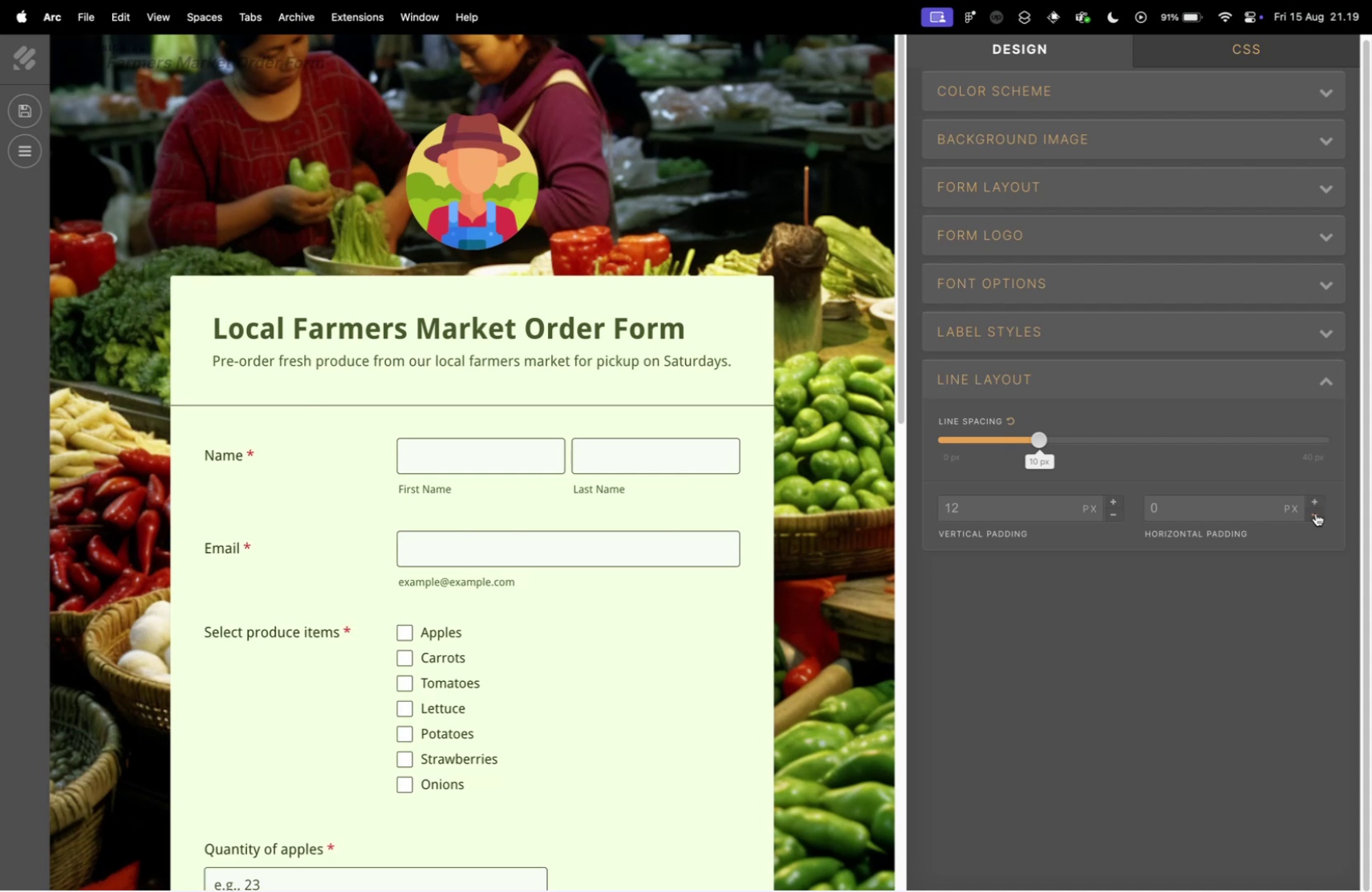 
triple_click([1316, 513])
 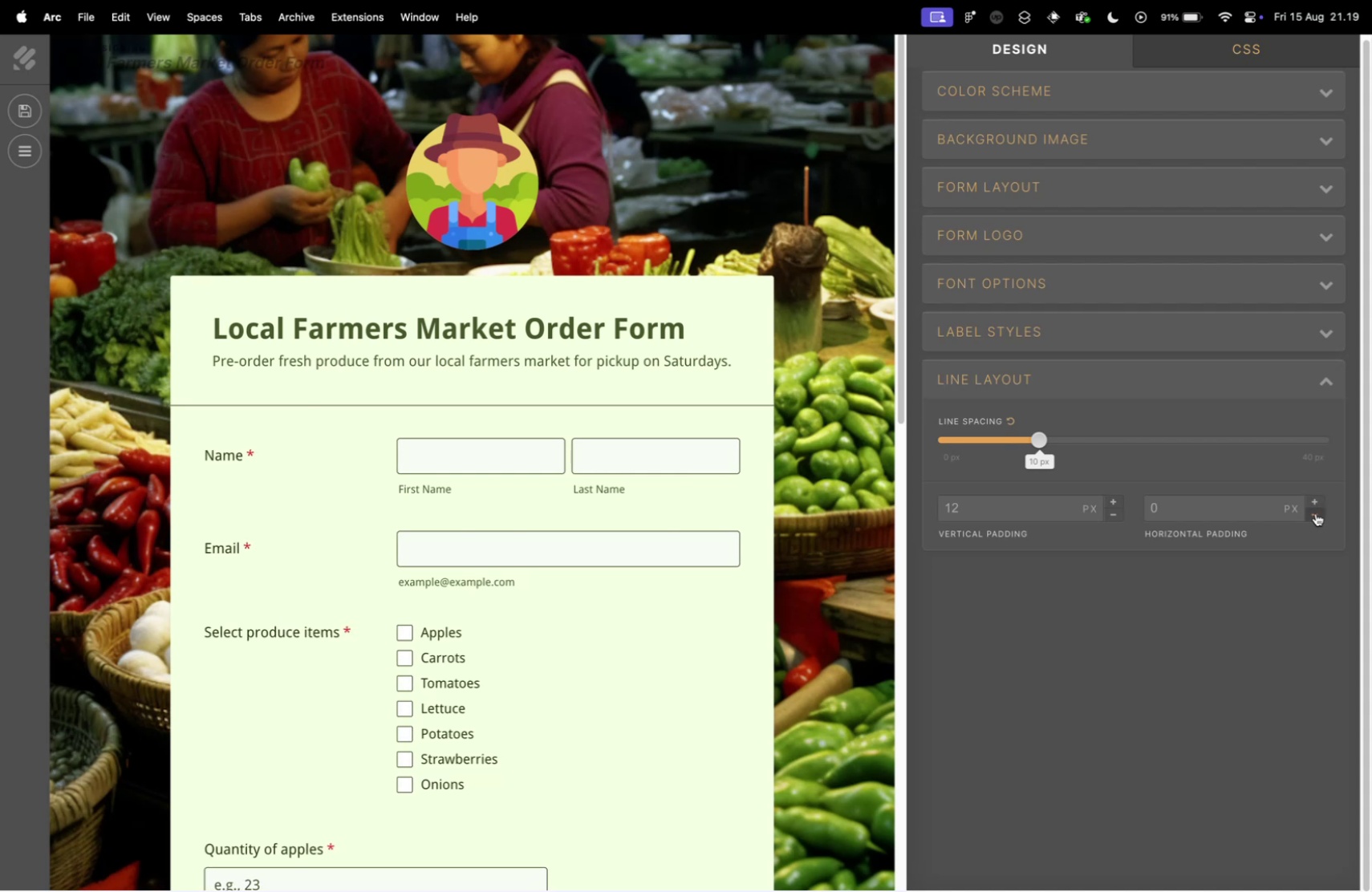 
triple_click([1316, 513])
 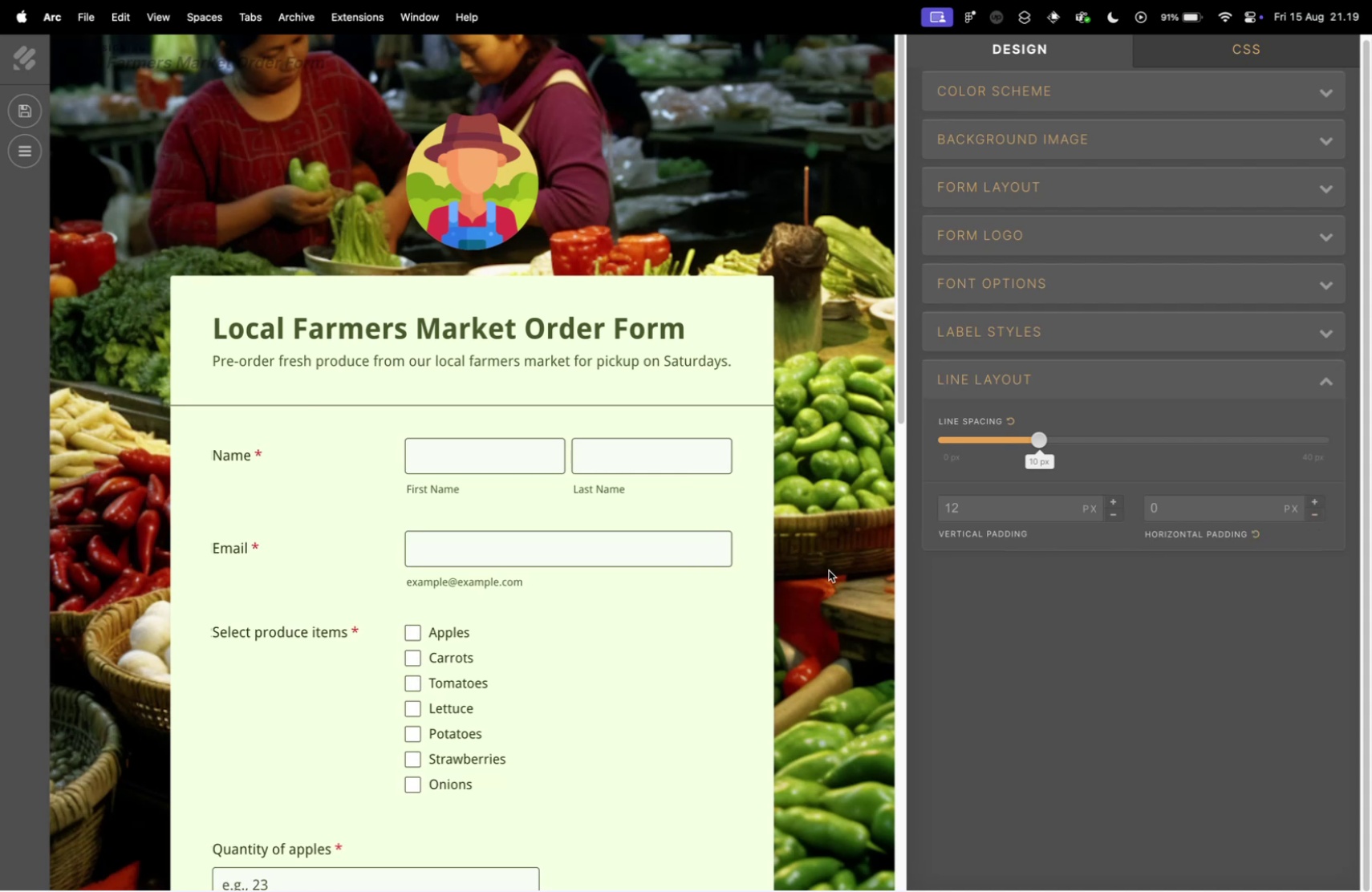 
scroll: coordinate [482, 549], scroll_direction: down, amount: 25.0
 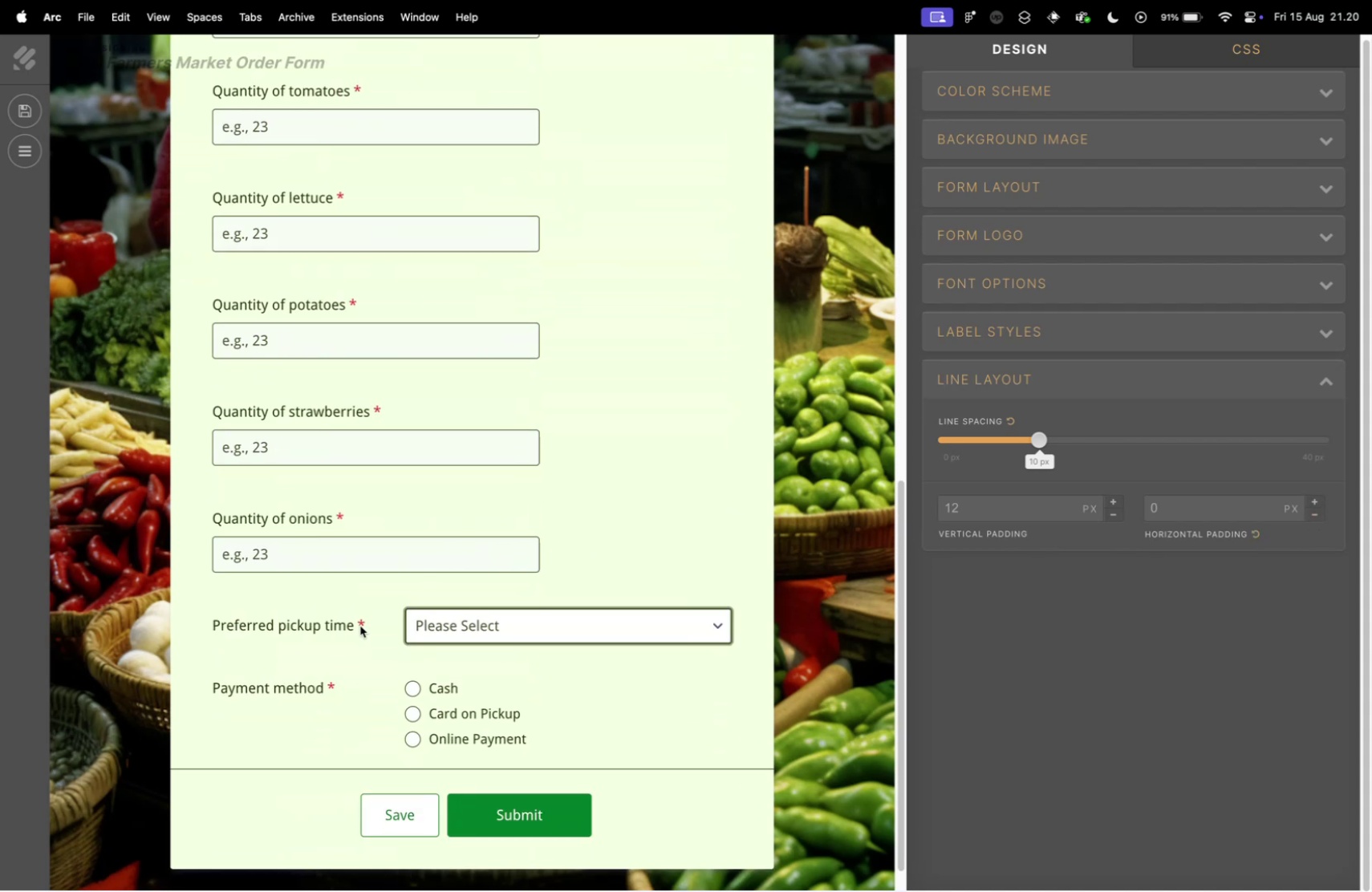 
scroll: coordinate [285, 618], scroll_direction: up, amount: 15.0
 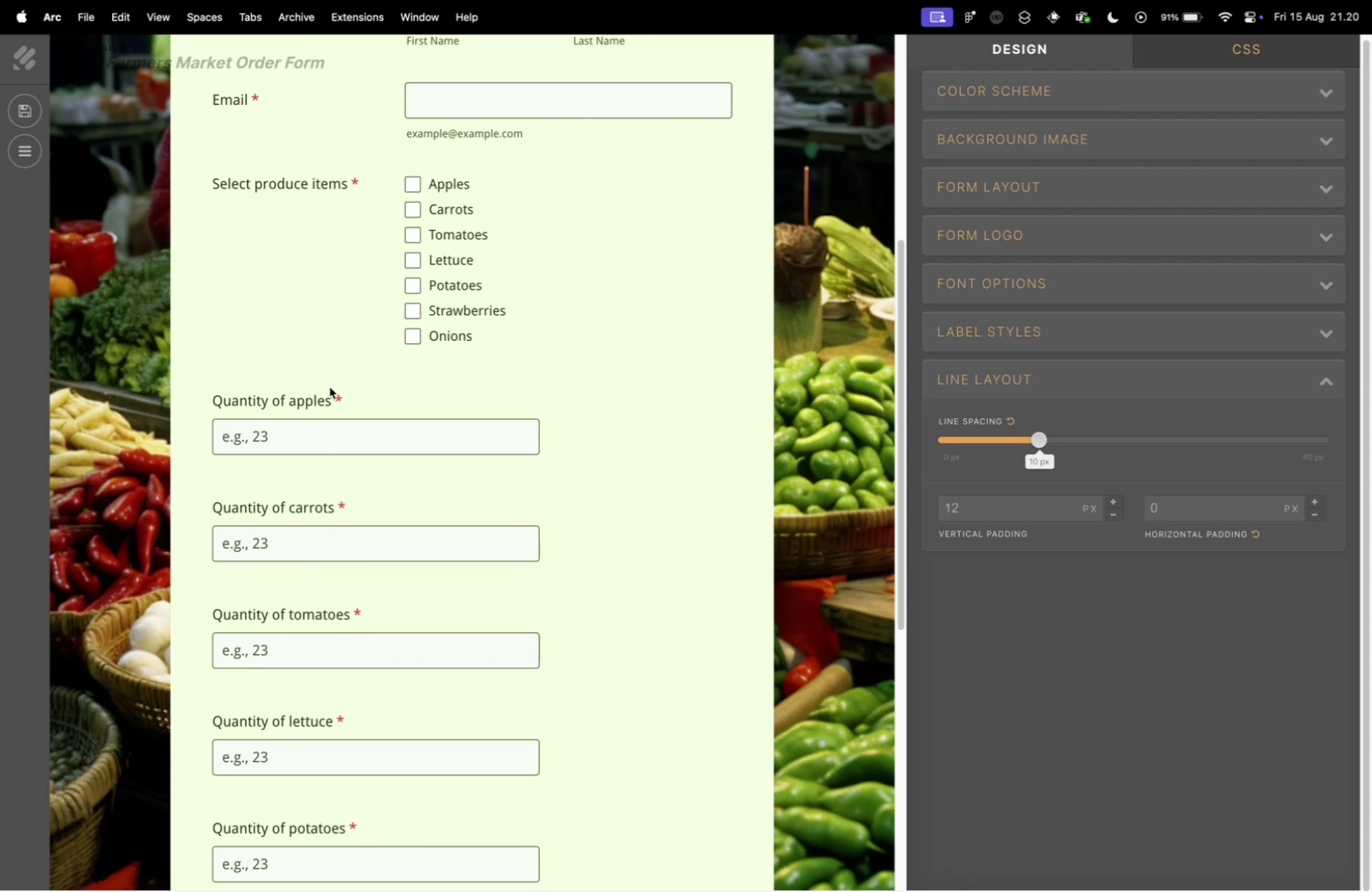 
left_click([309, 402])
 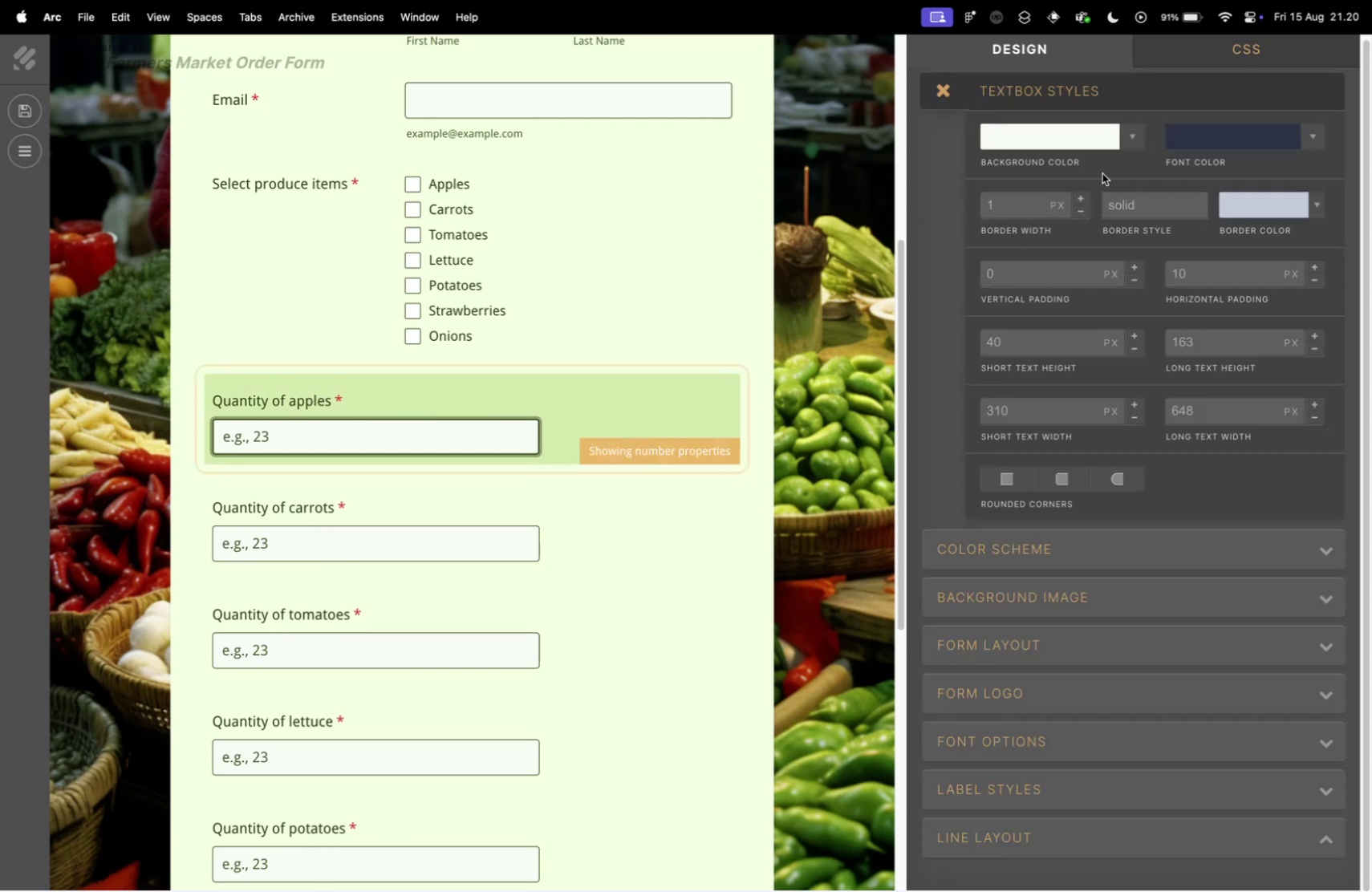 
scroll: coordinate [1189, 264], scroll_direction: up, amount: 16.0
 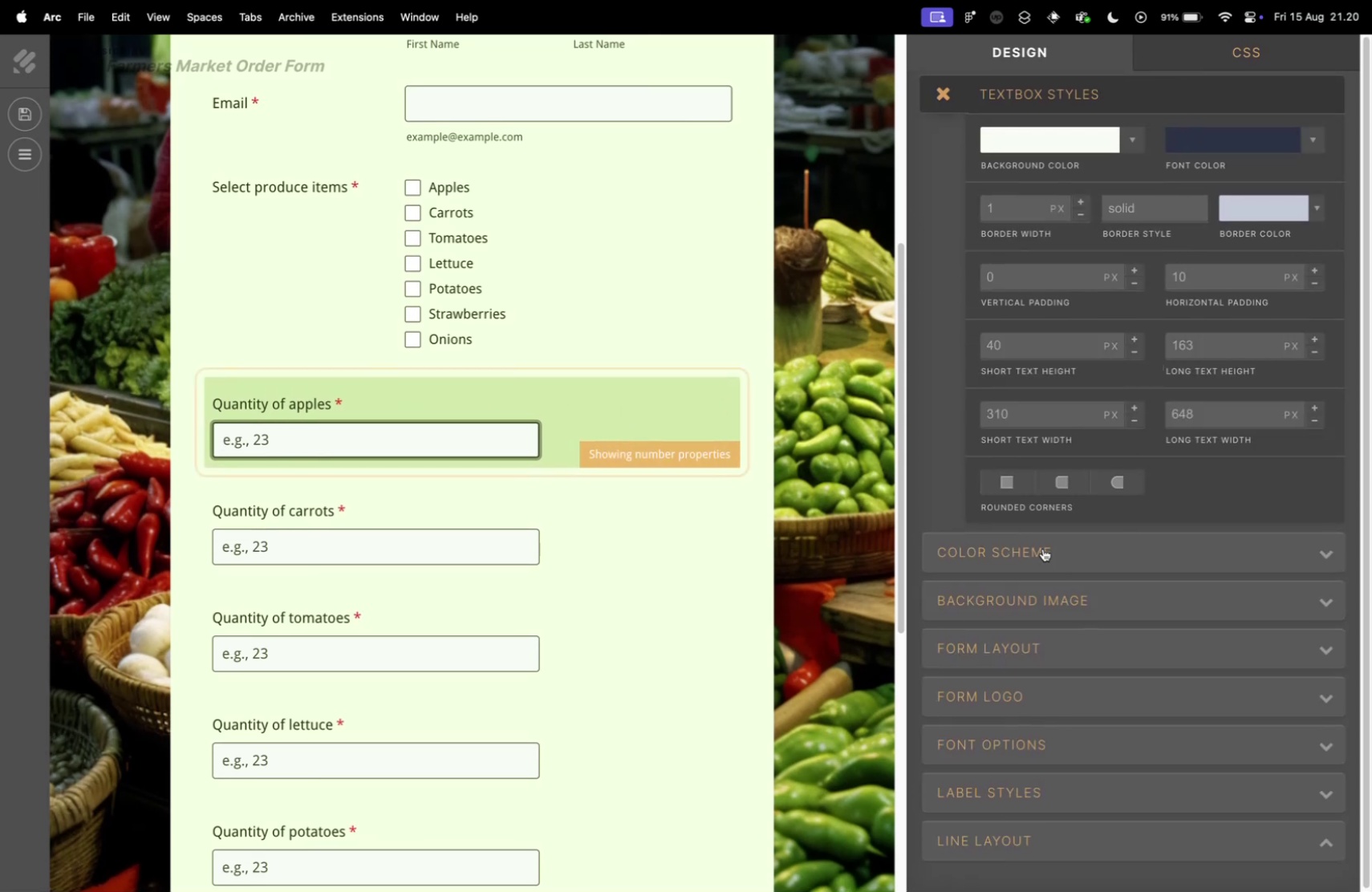 
left_click([1056, 644])
 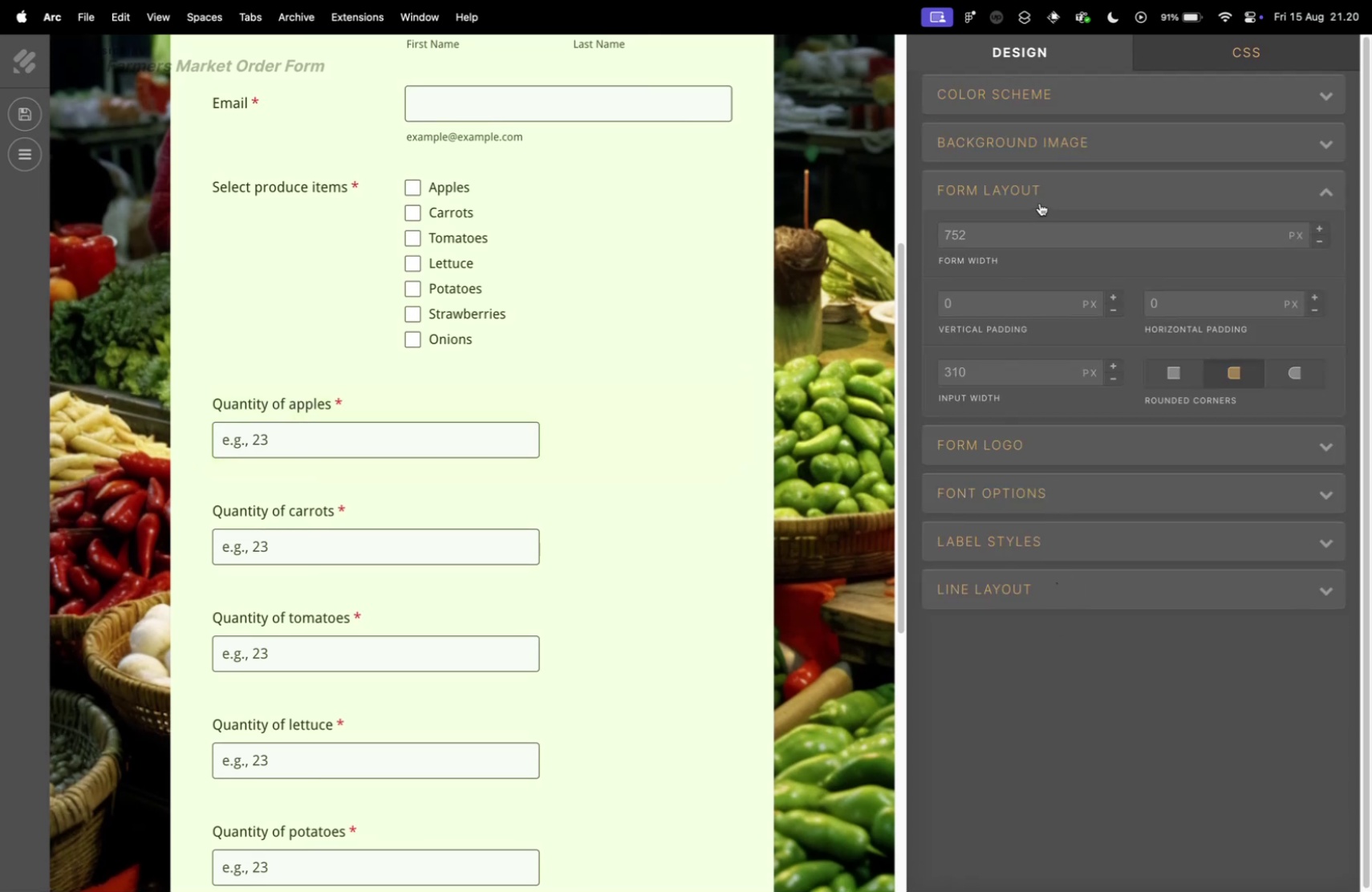 
left_click([1073, 438])
 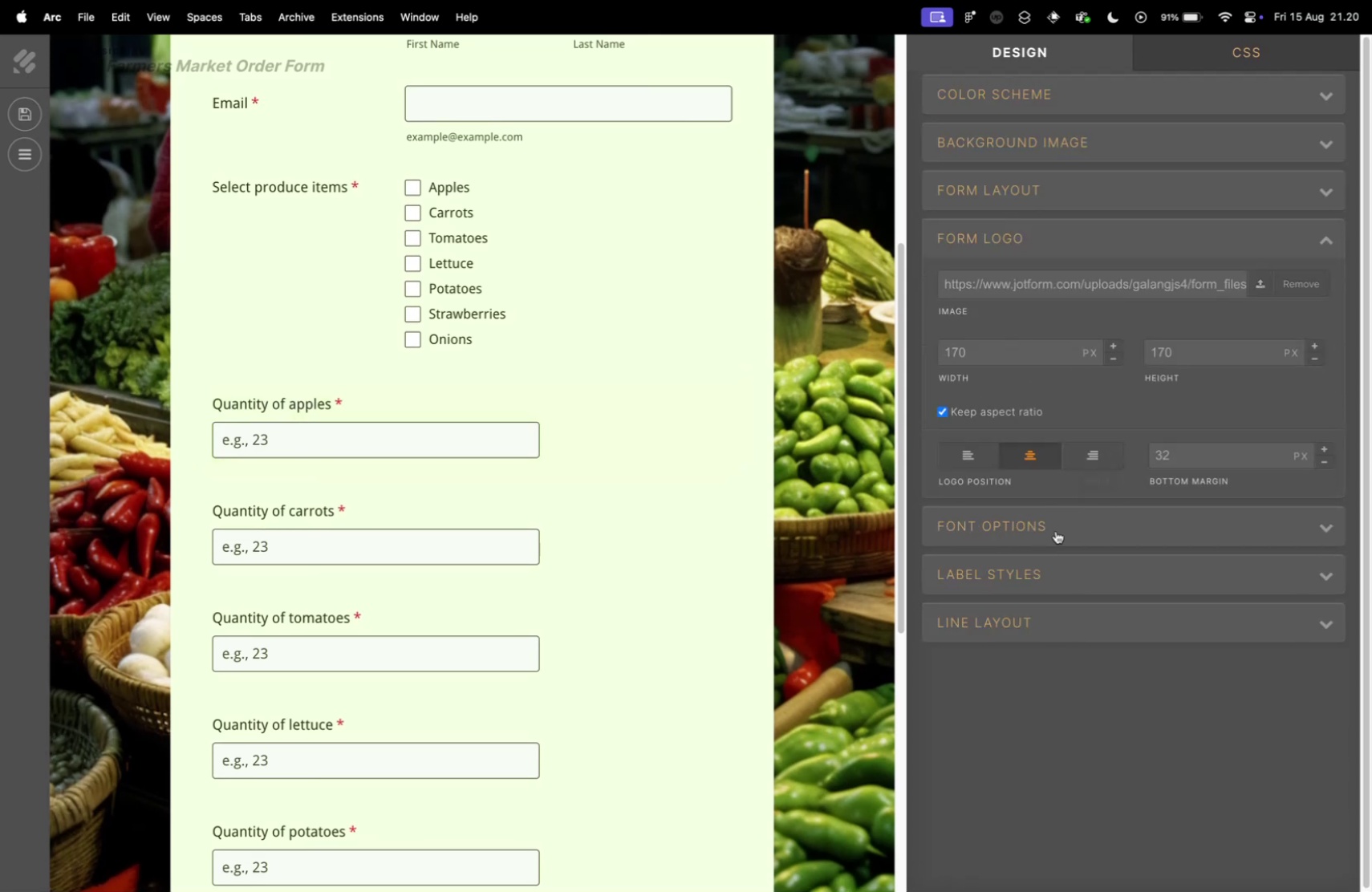 
left_click([1051, 520])
 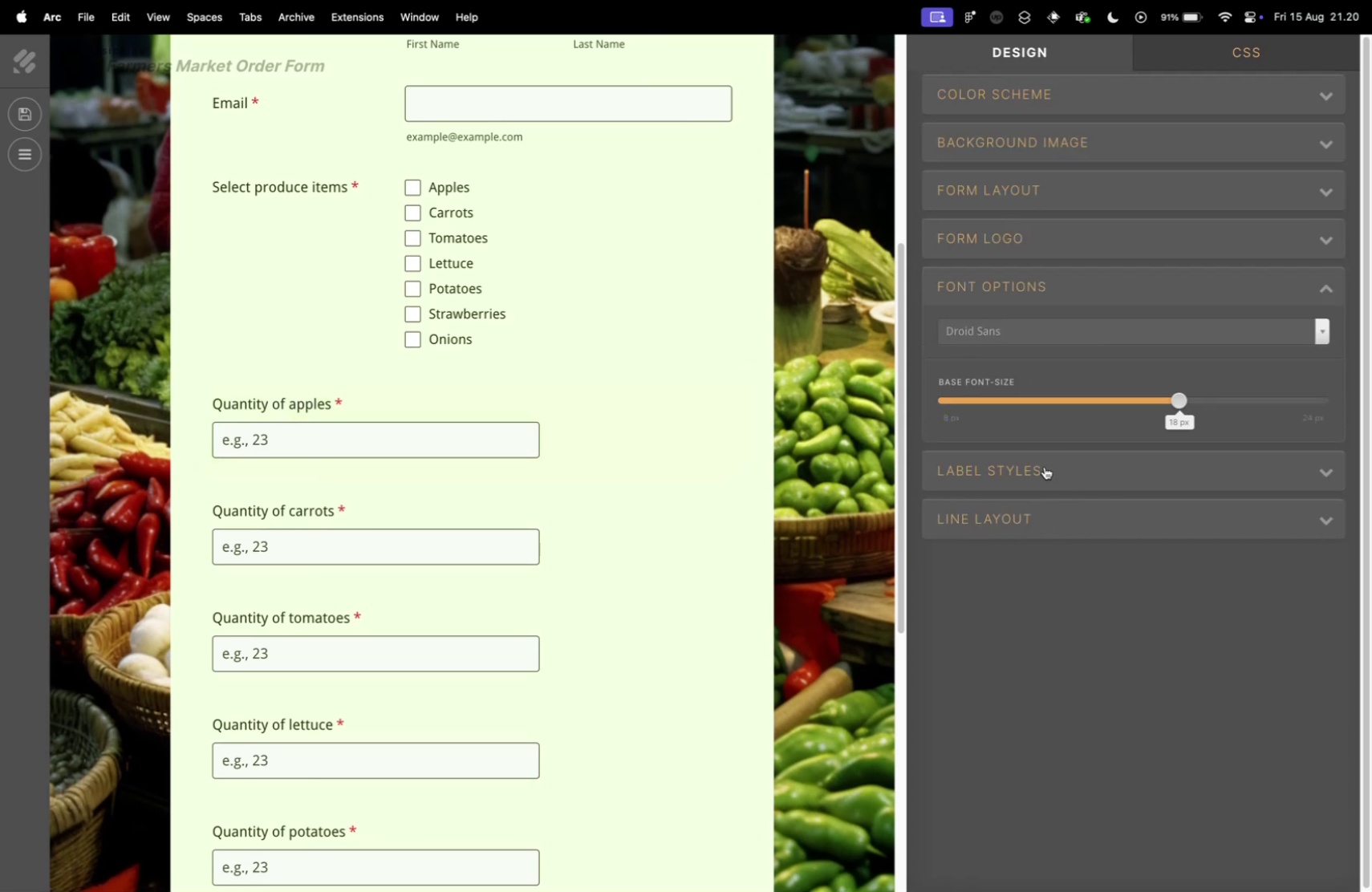 
left_click([1045, 466])
 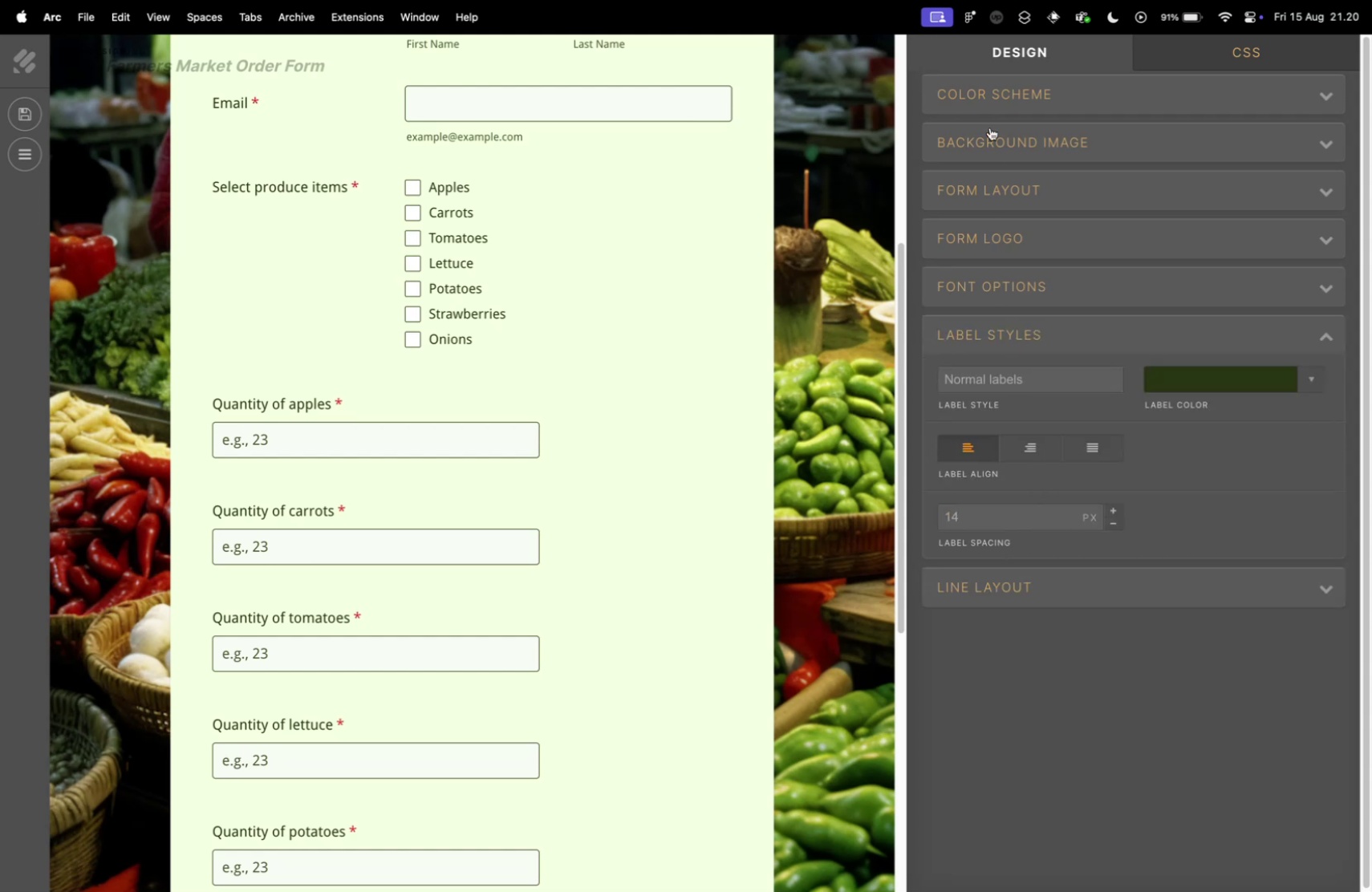 
scroll: coordinate [736, 395], scroll_direction: up, amount: 22.0
 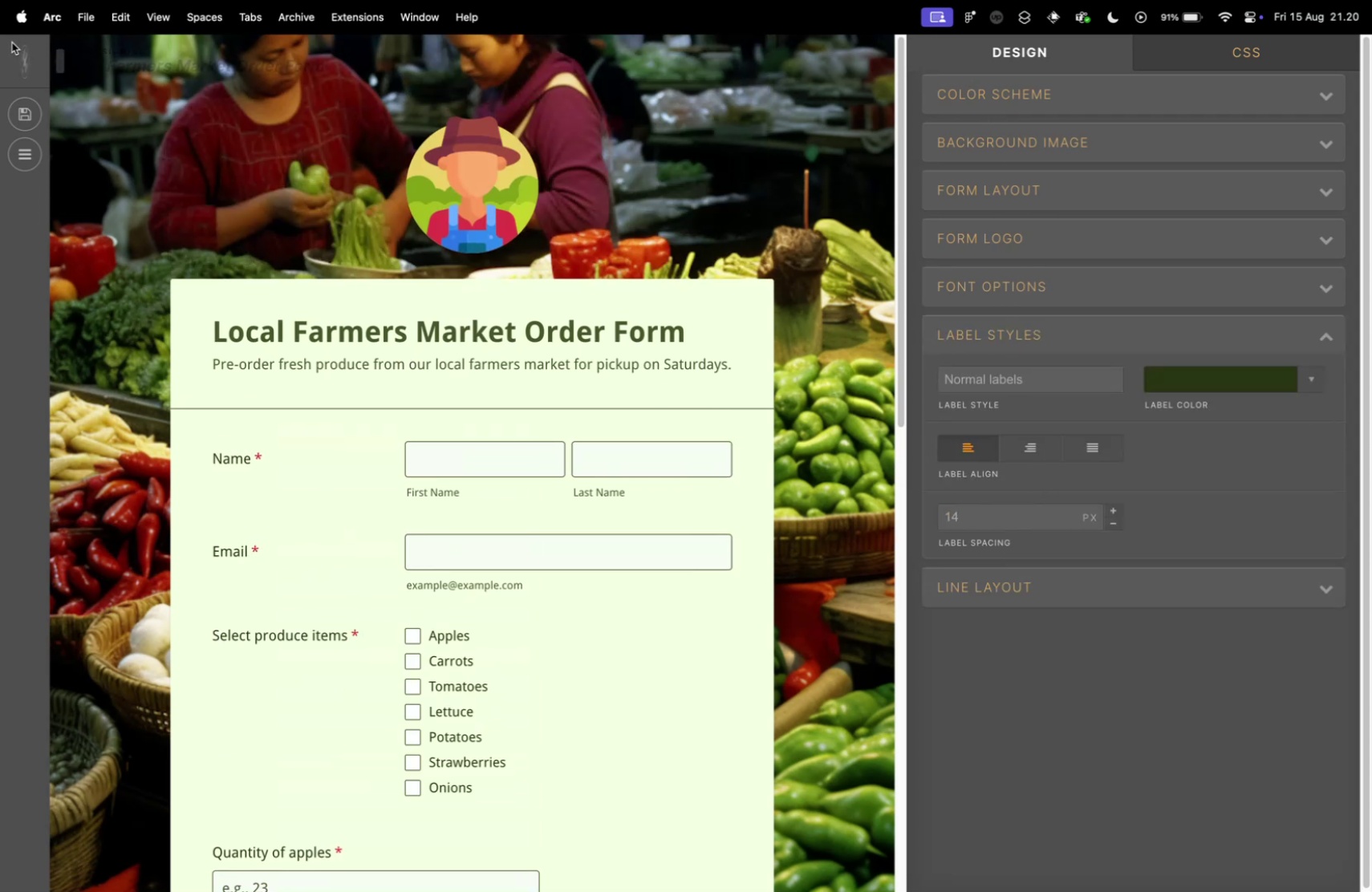 
left_click([25, 63])
 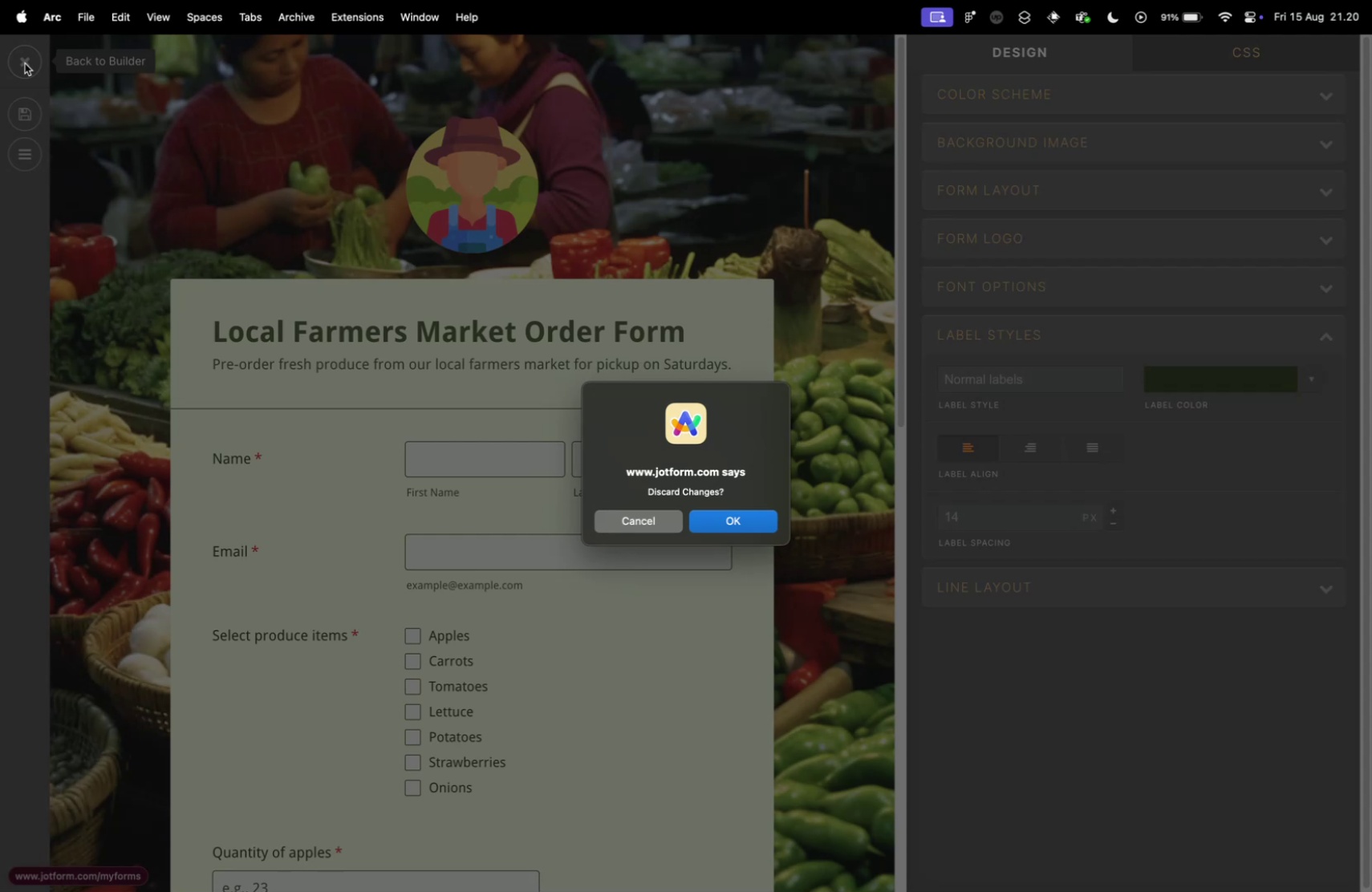 
wait(12.09)
 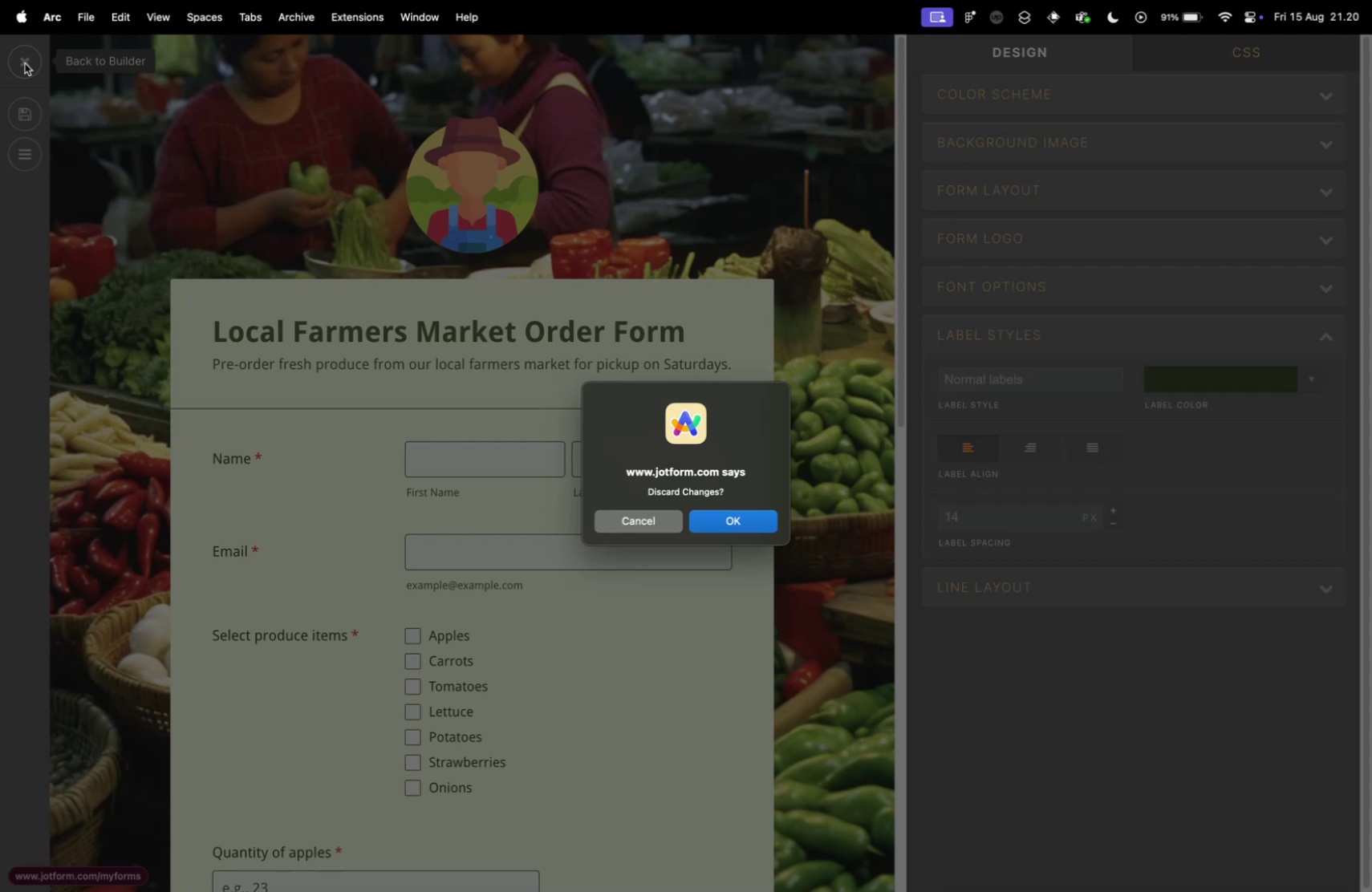 
scroll: coordinate [1164, 449], scroll_direction: down, amount: 36.0
 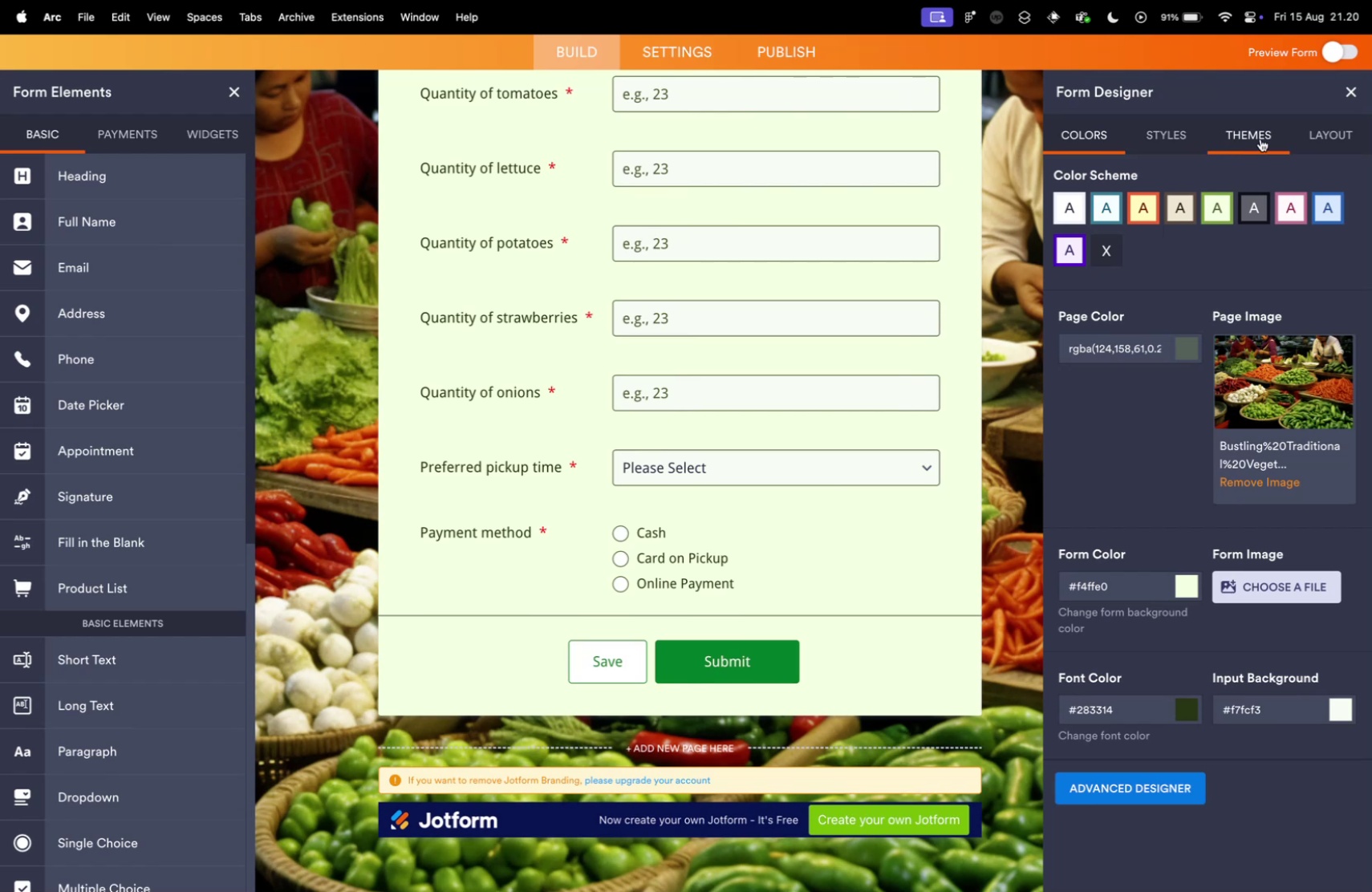 
left_click([1240, 140])
 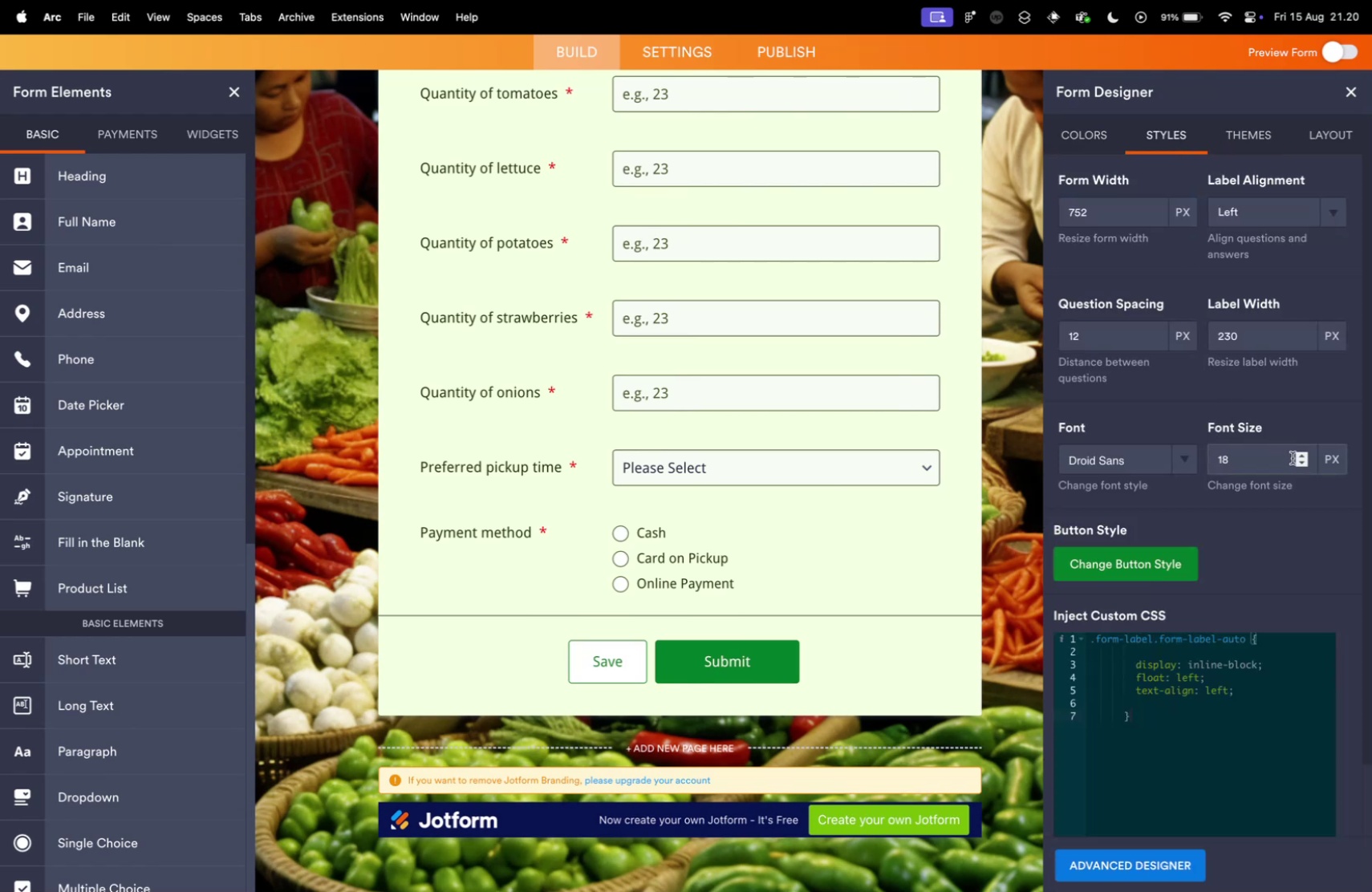 
double_click([1301, 463])
 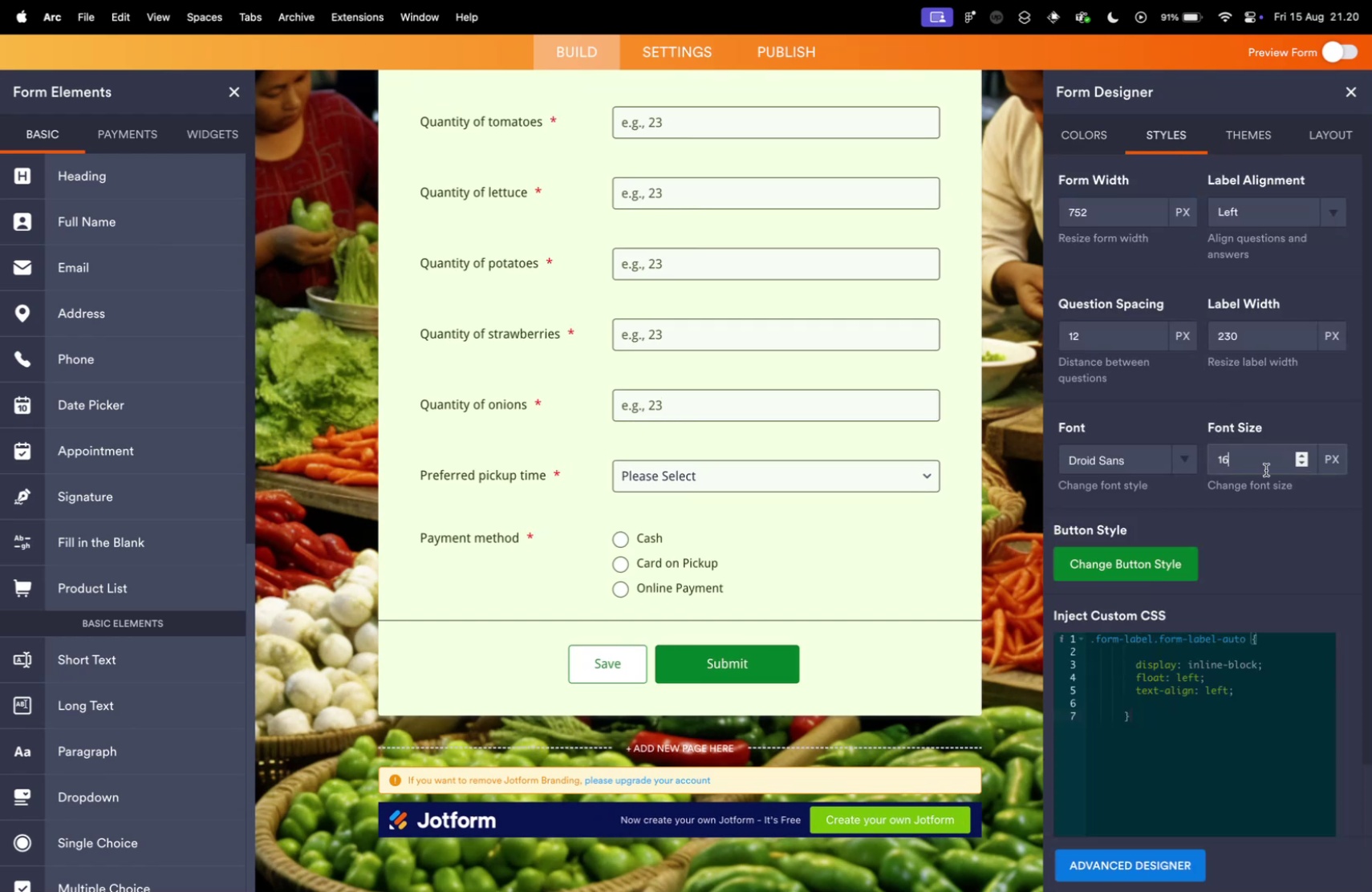 
scroll: coordinate [675, 443], scroll_direction: up, amount: 9.0
 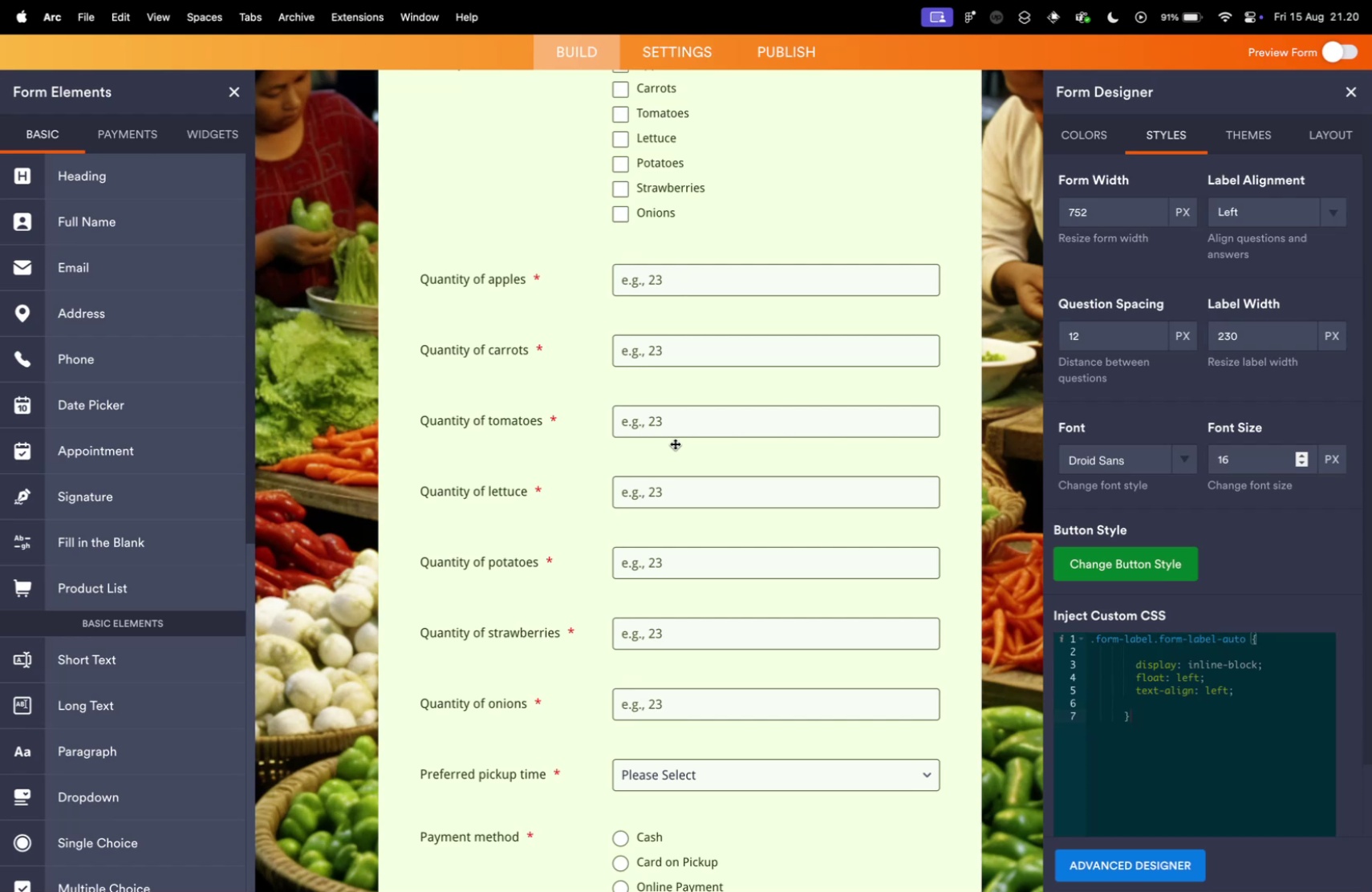 
wait(12.96)
 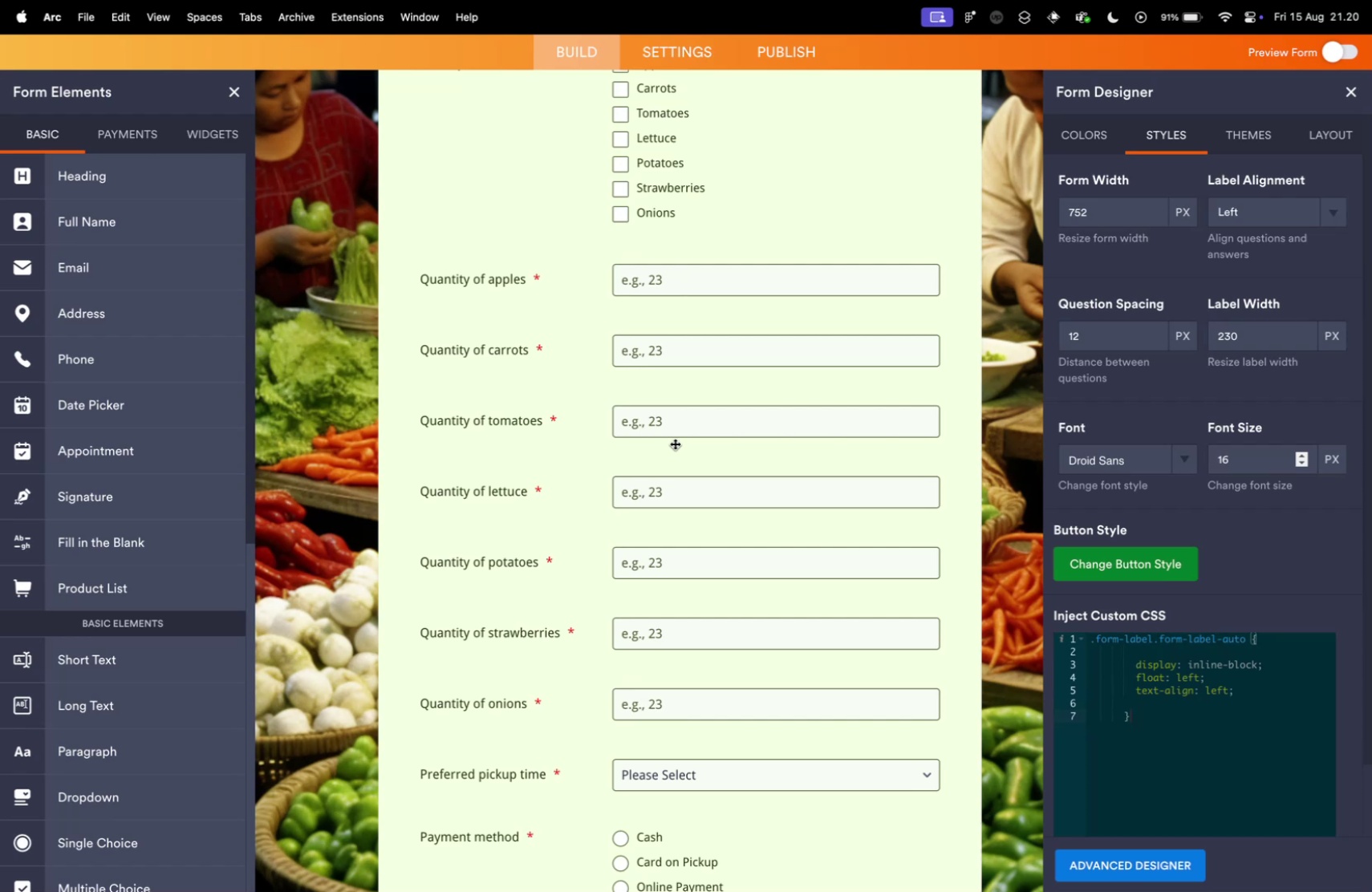 
scroll: coordinate [1258, 472], scroll_direction: down, amount: 19.0
 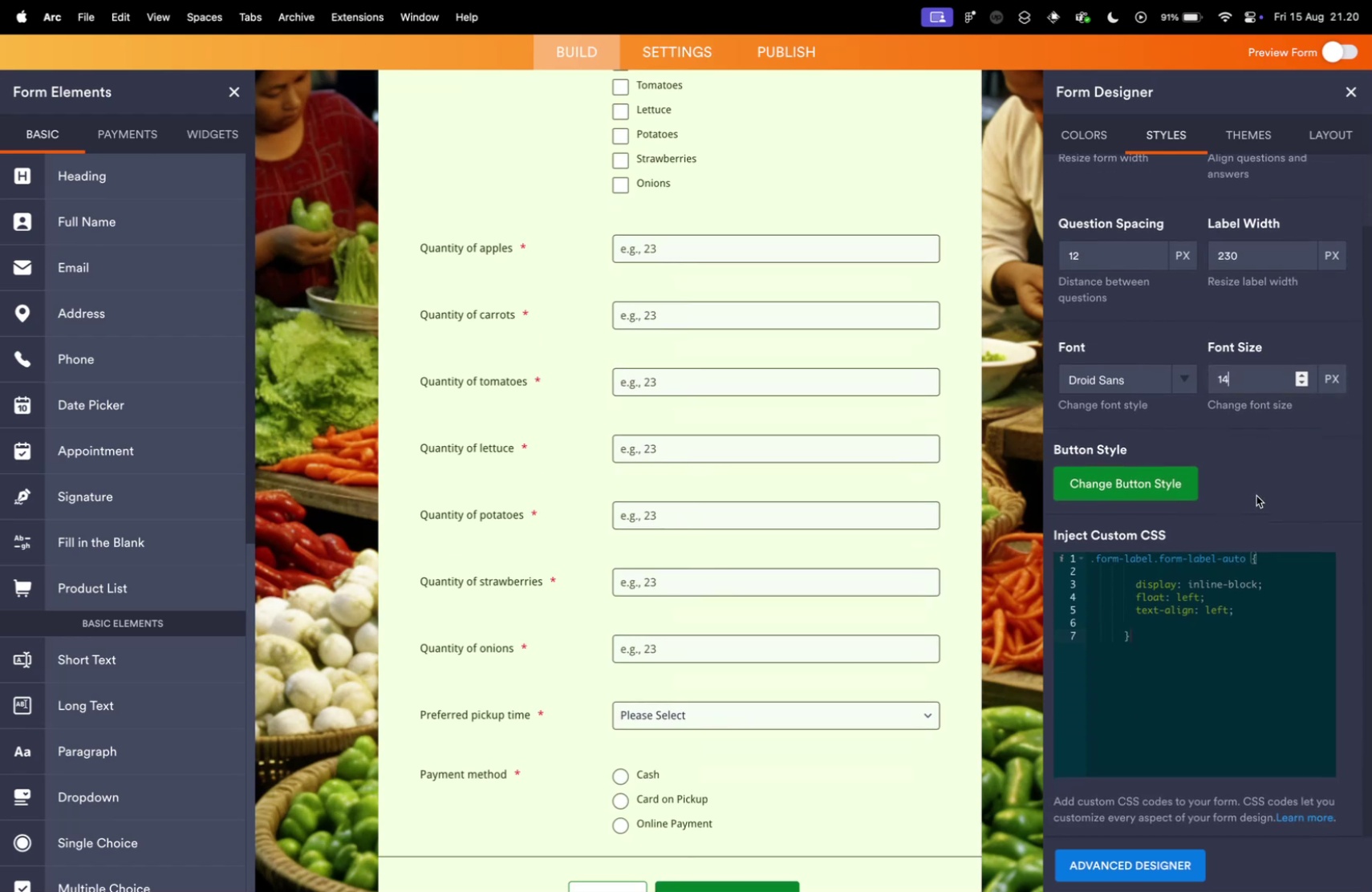 
scroll: coordinate [1197, 523], scroll_direction: up, amount: 39.0
 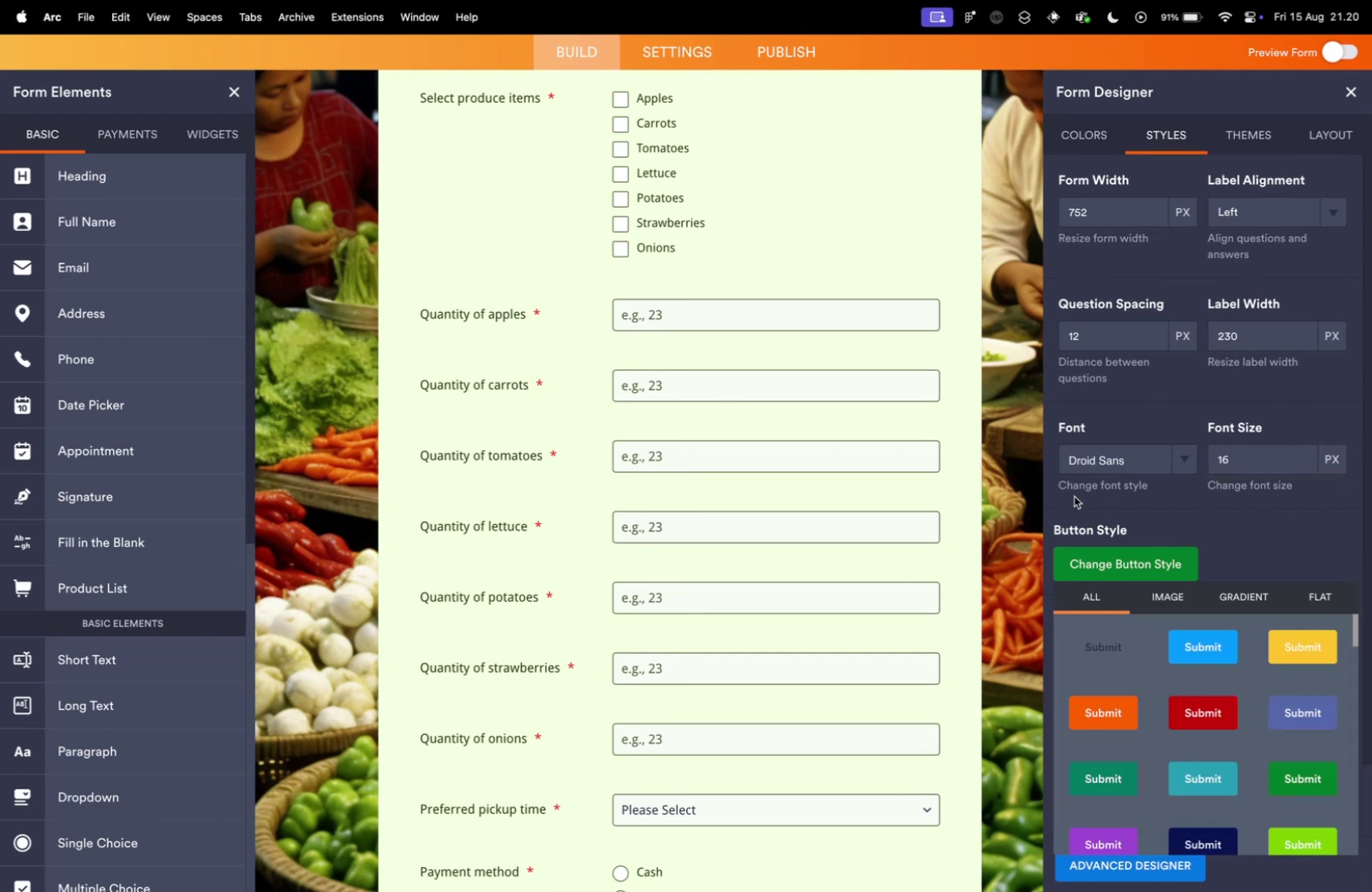 
left_click([1073, 502])
 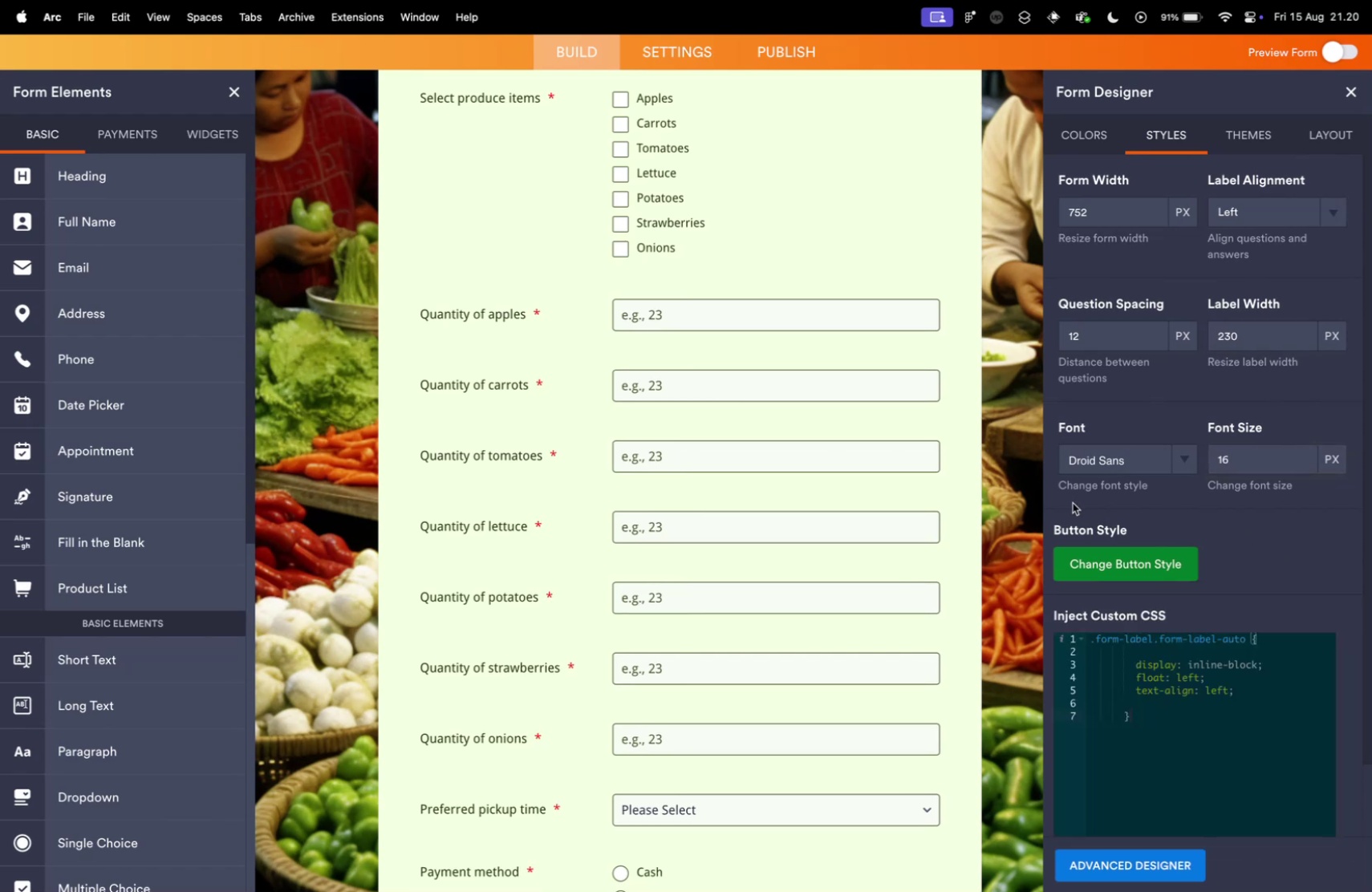 
scroll: coordinate [1073, 502], scroll_direction: up, amount: 16.0
 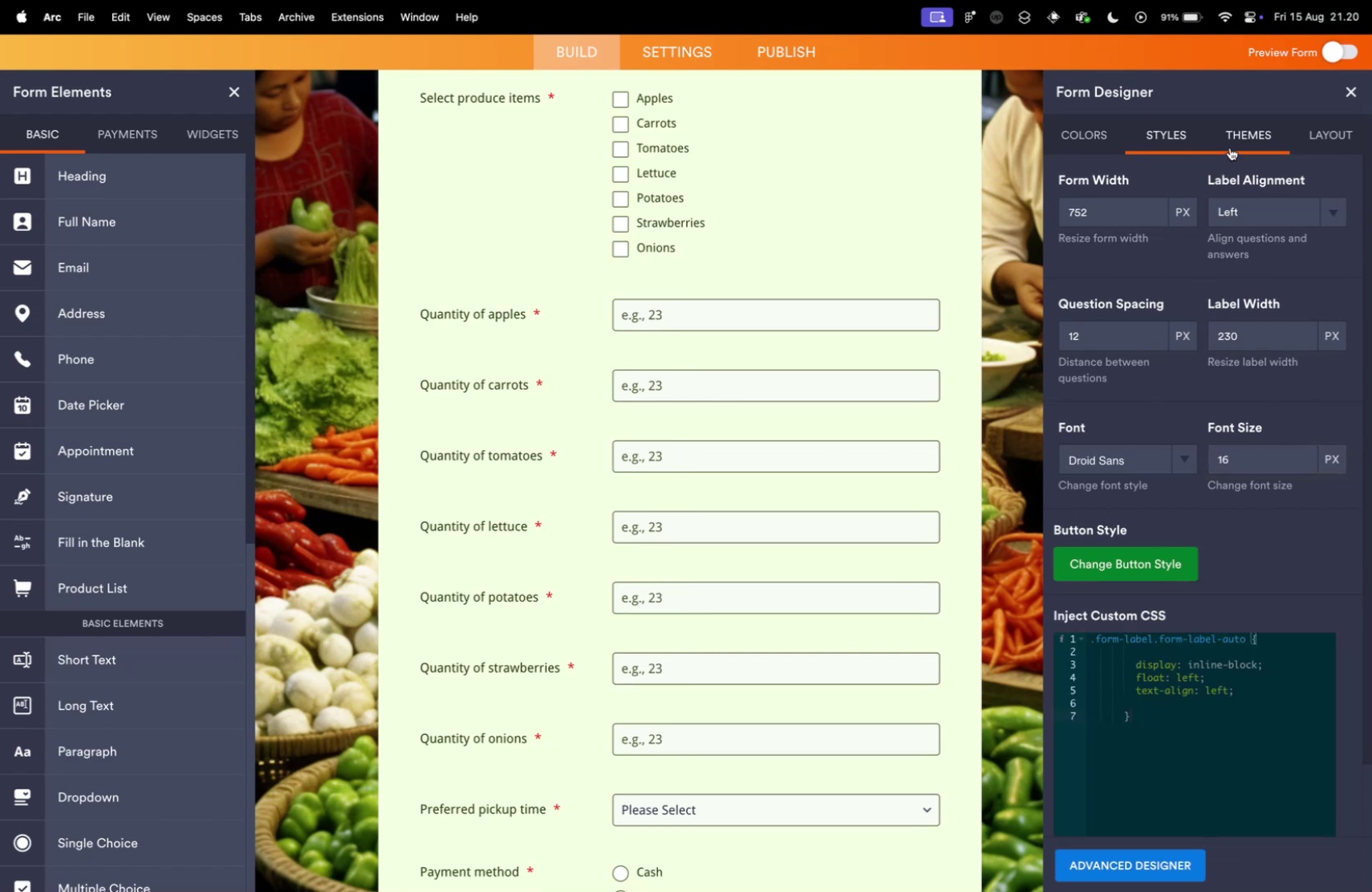 
left_click([1241, 118])
 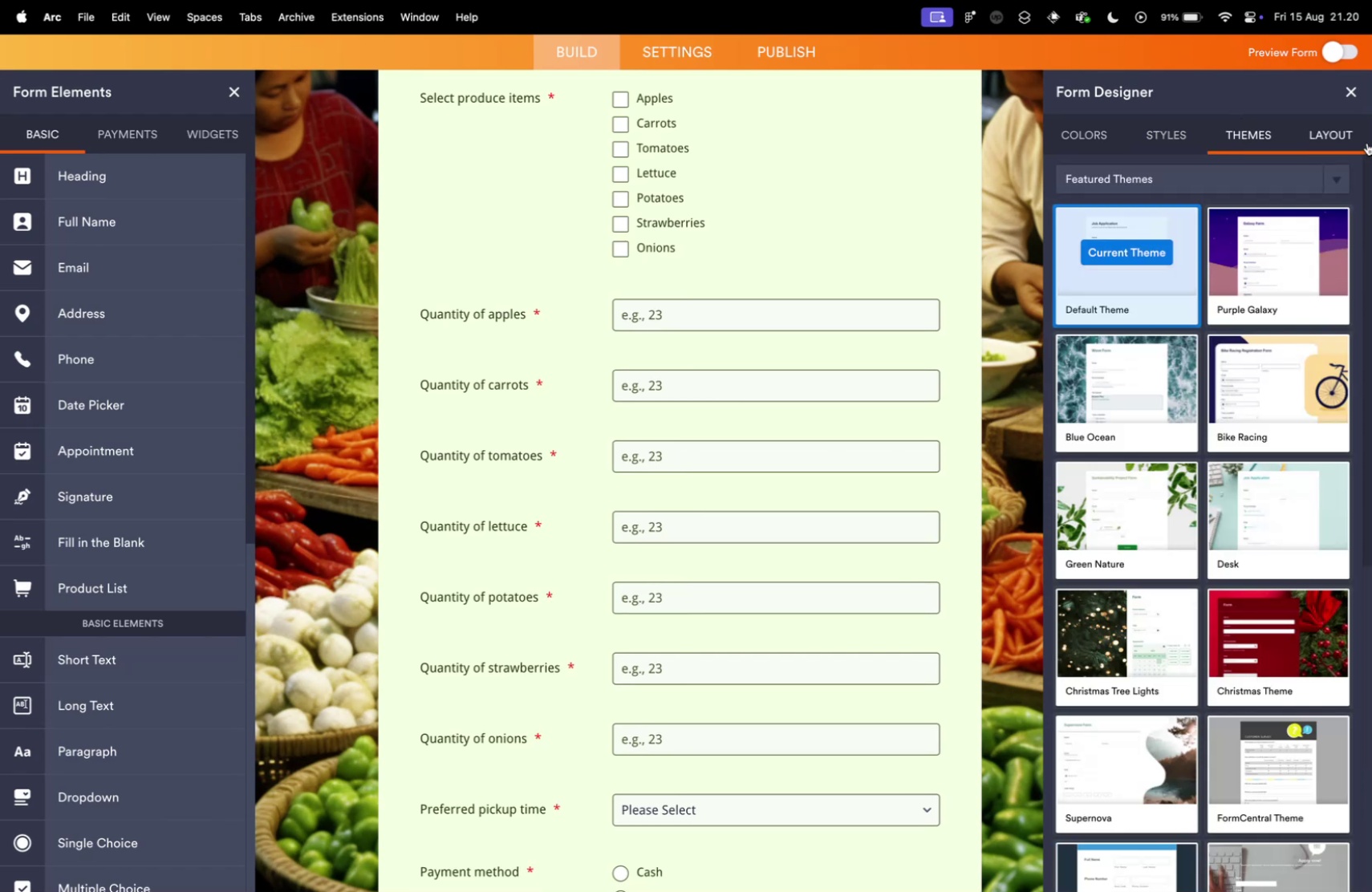 
left_click([1337, 134])
 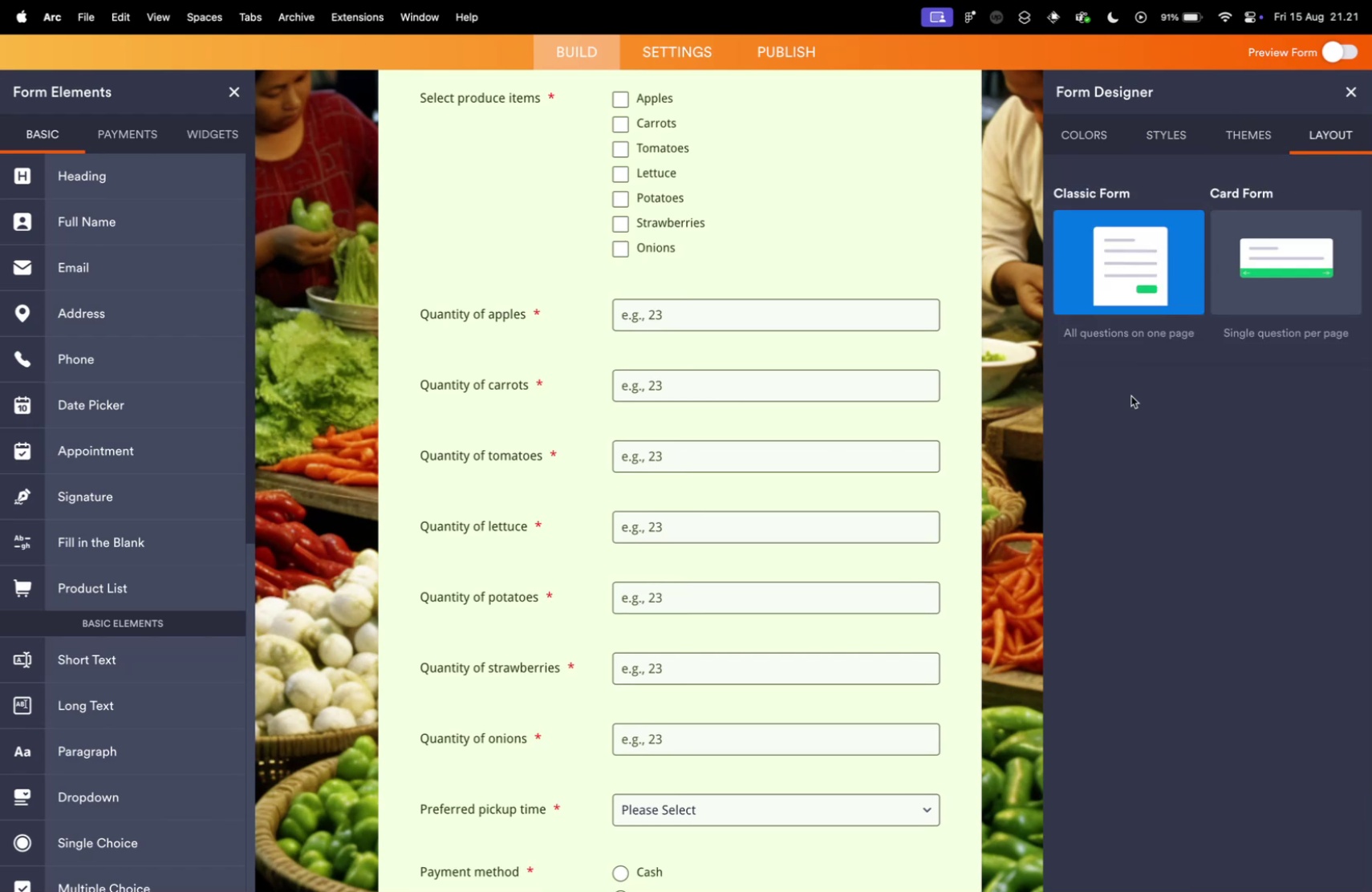 
scroll: coordinate [645, 485], scroll_direction: down, amount: 23.0
 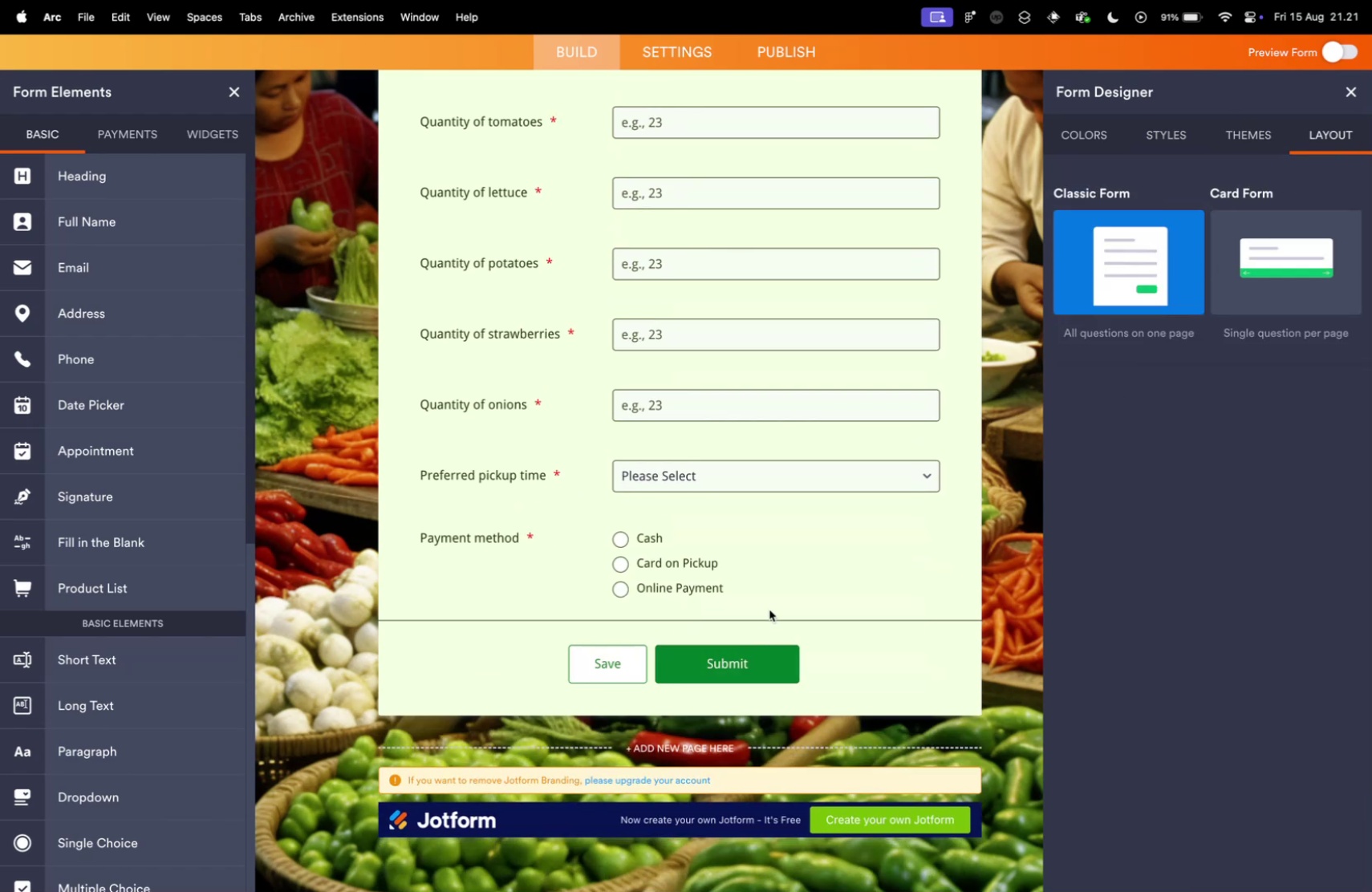 
left_click([605, 667])
 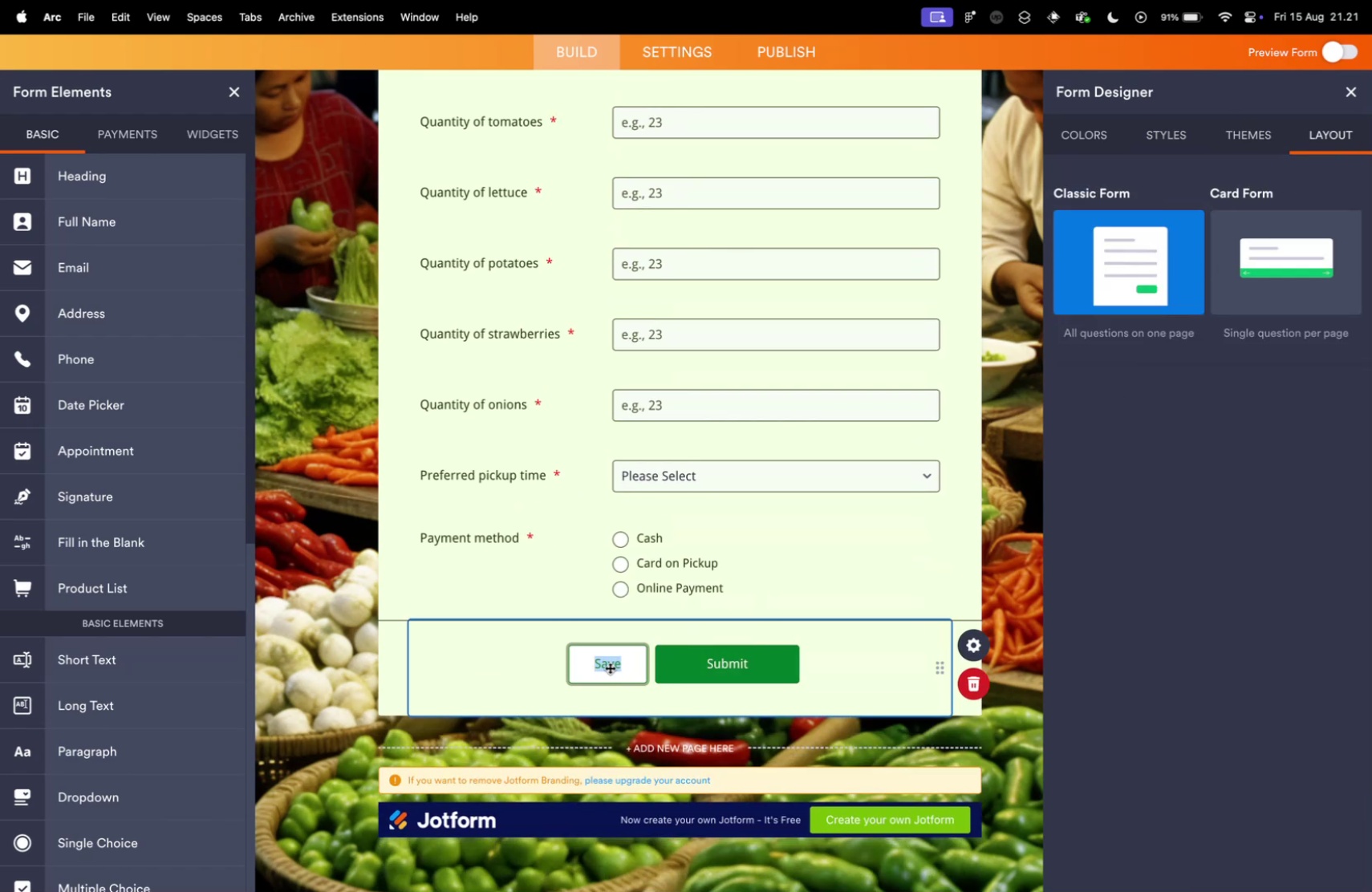 
left_click([686, 663])
 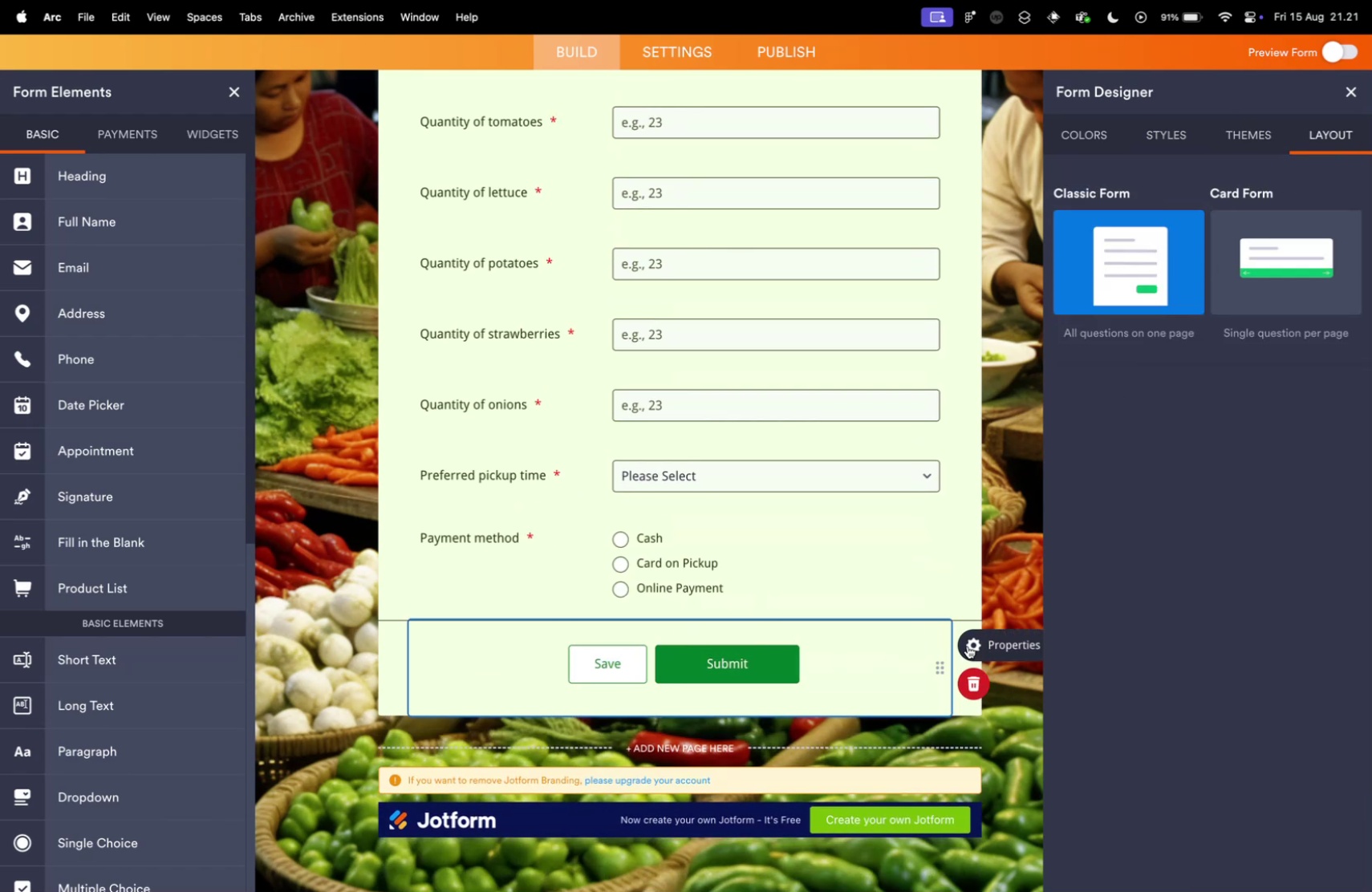 
left_click([984, 647])
 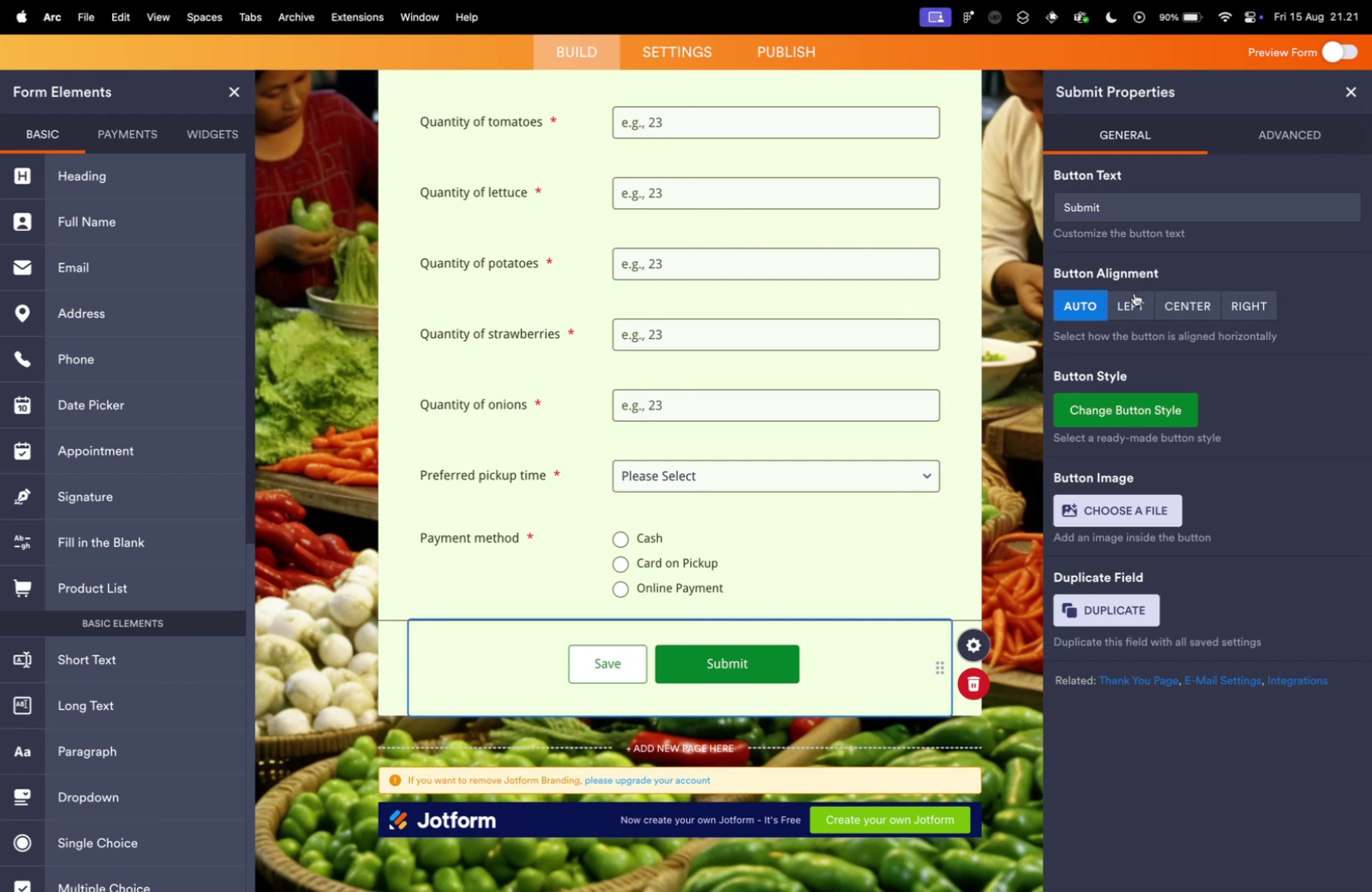 
left_click([1132, 300])
 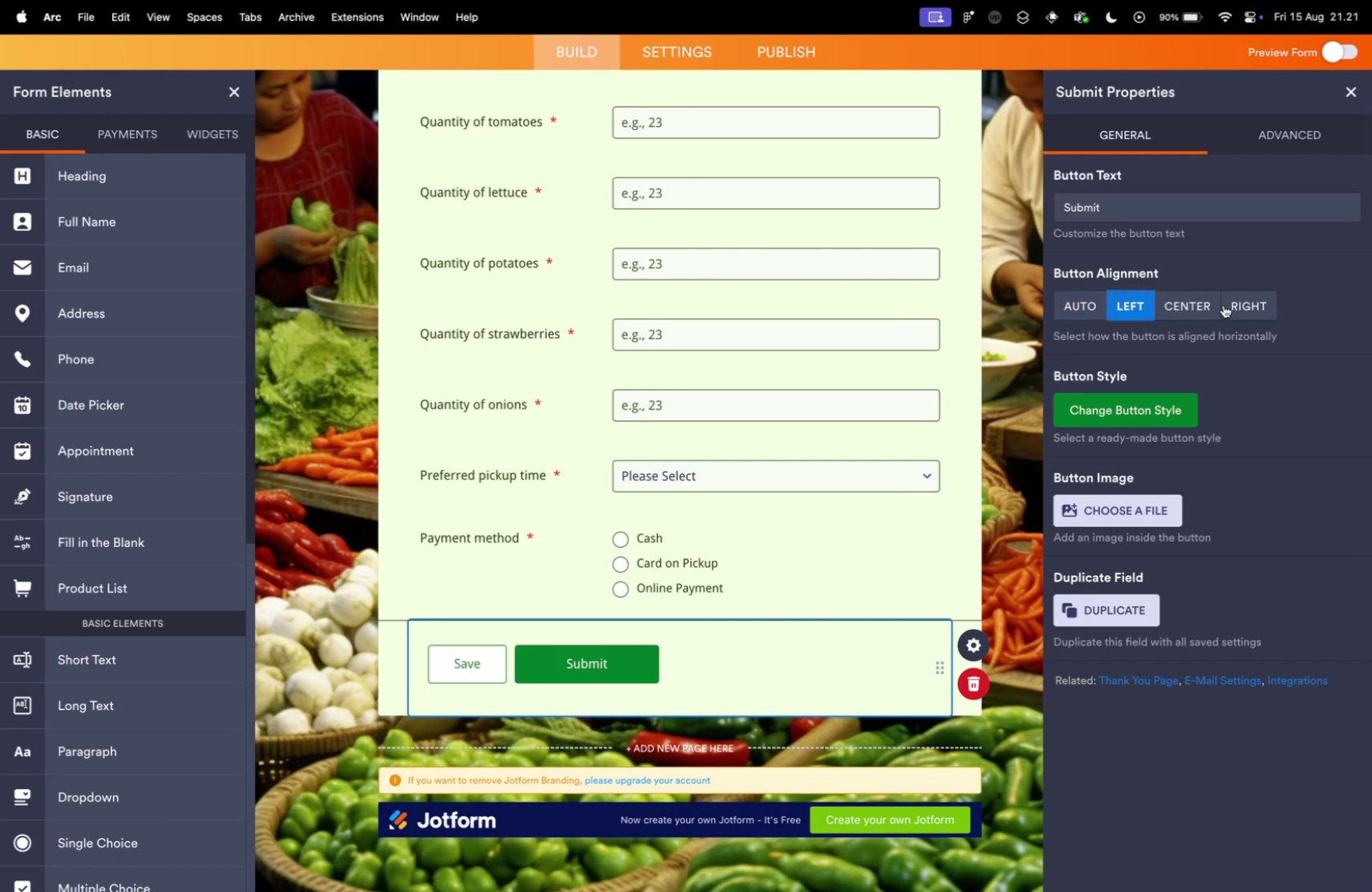 
left_click([1252, 306])
 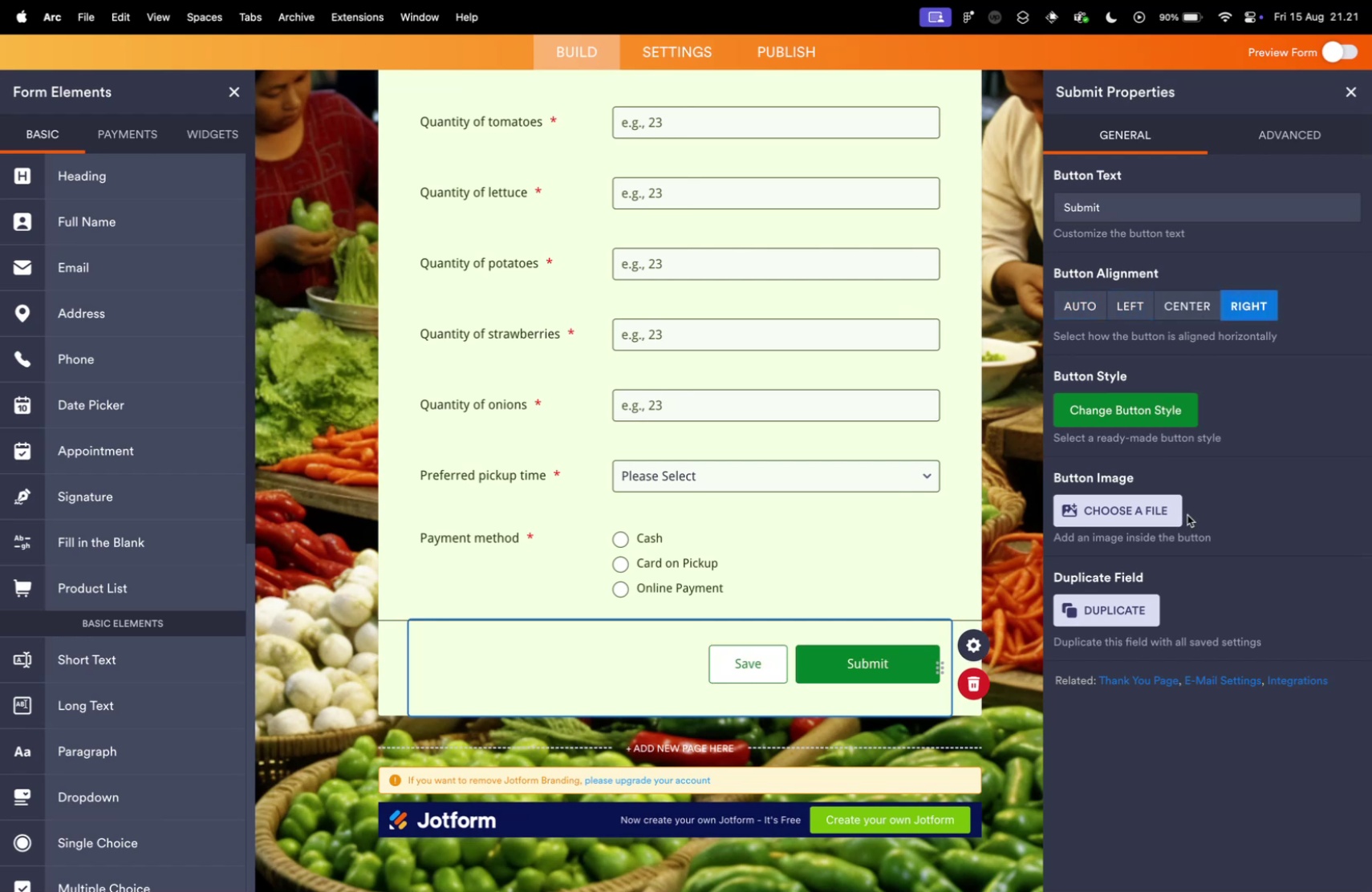 
wait(5.21)
 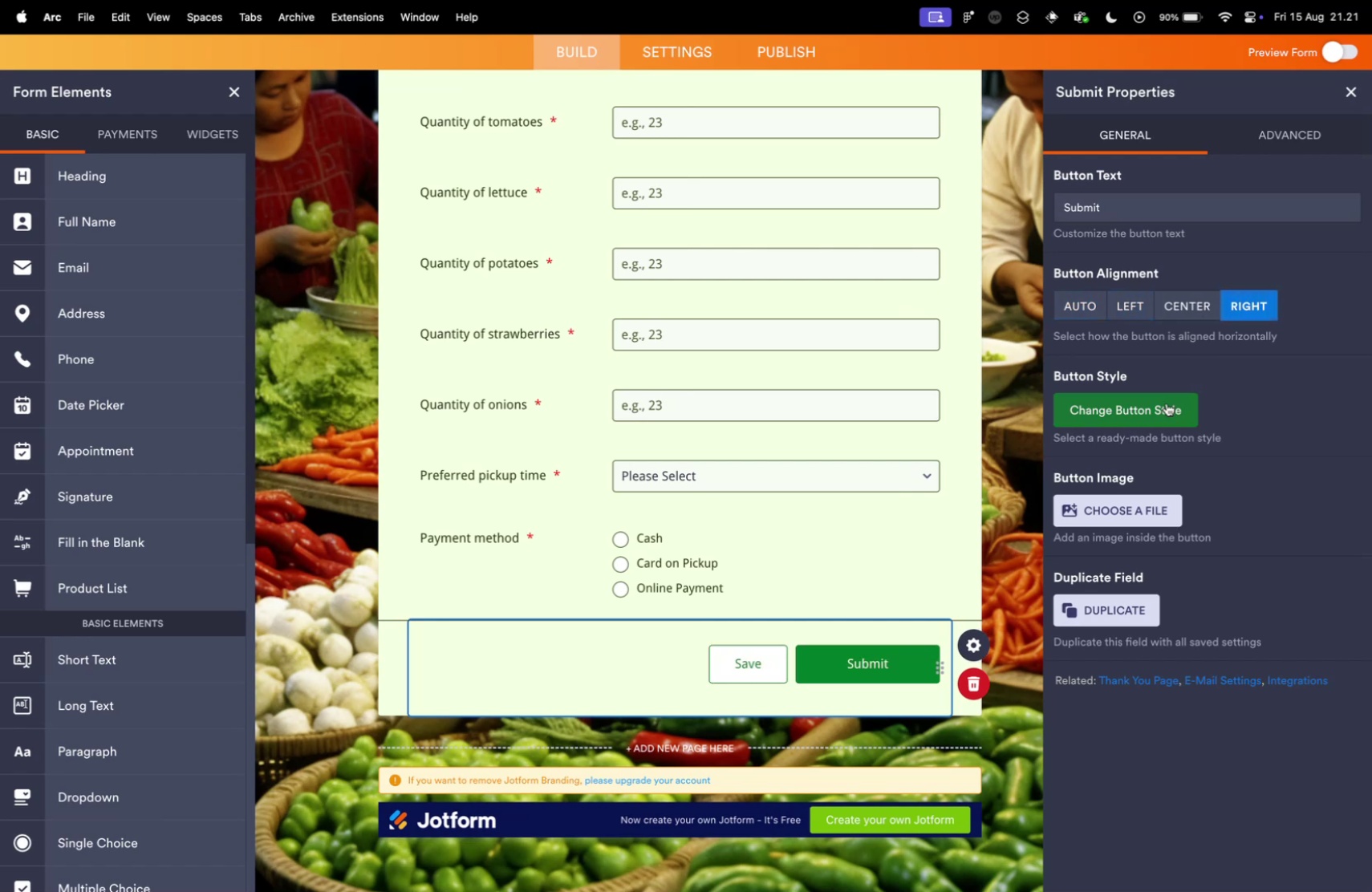 
left_click([1278, 131])
 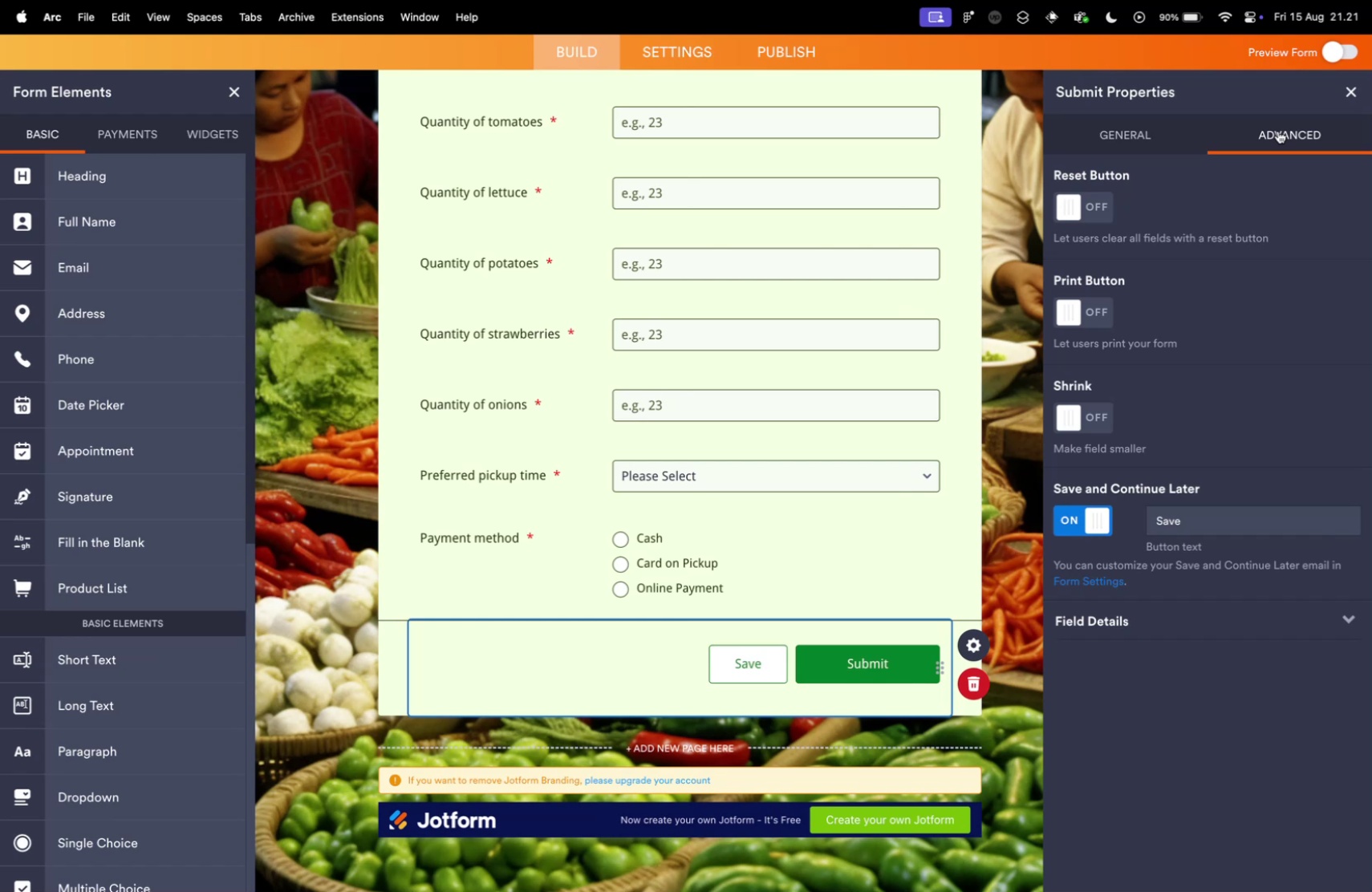 
wait(16.09)
 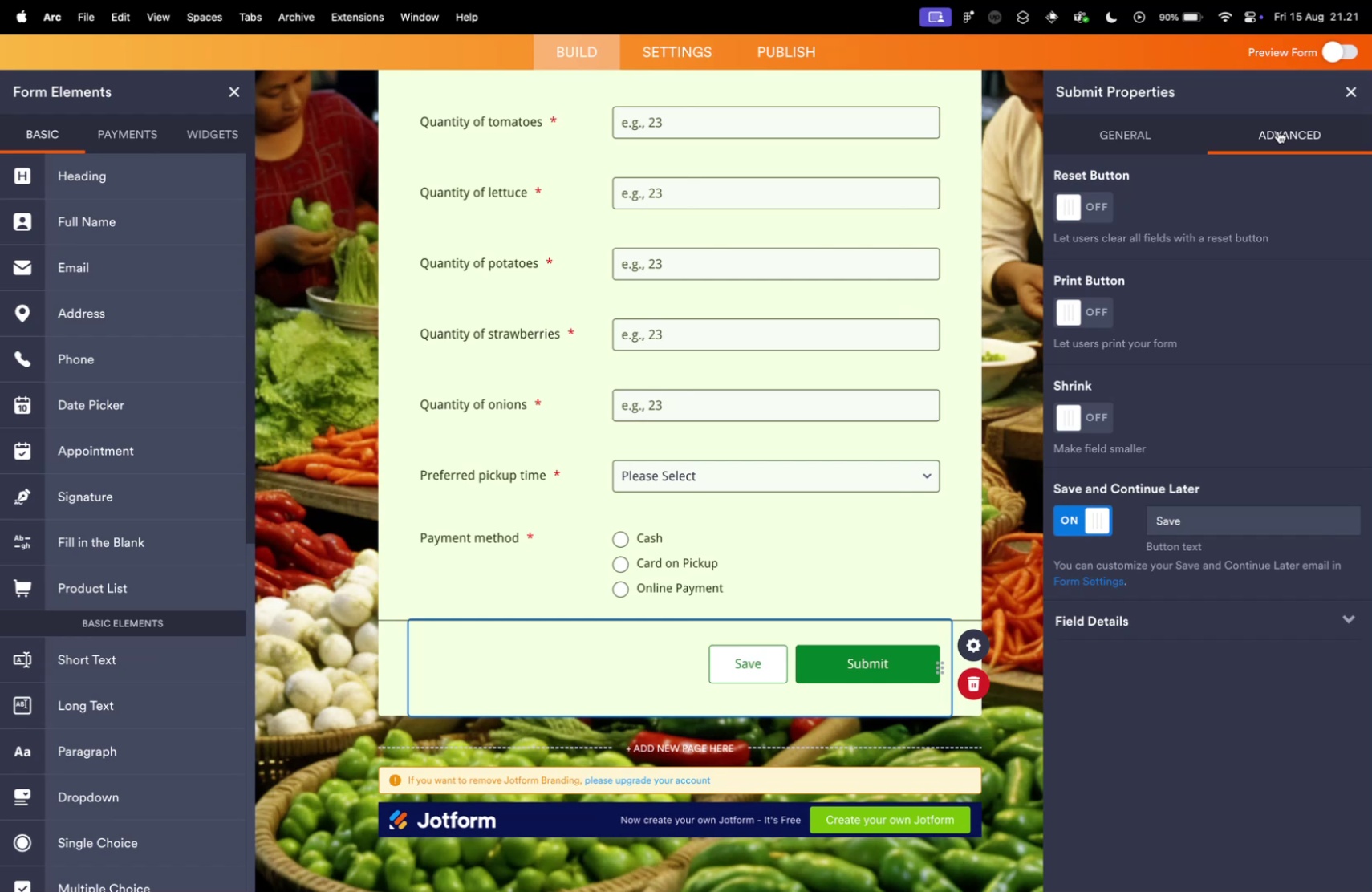 
left_click([1087, 520])
 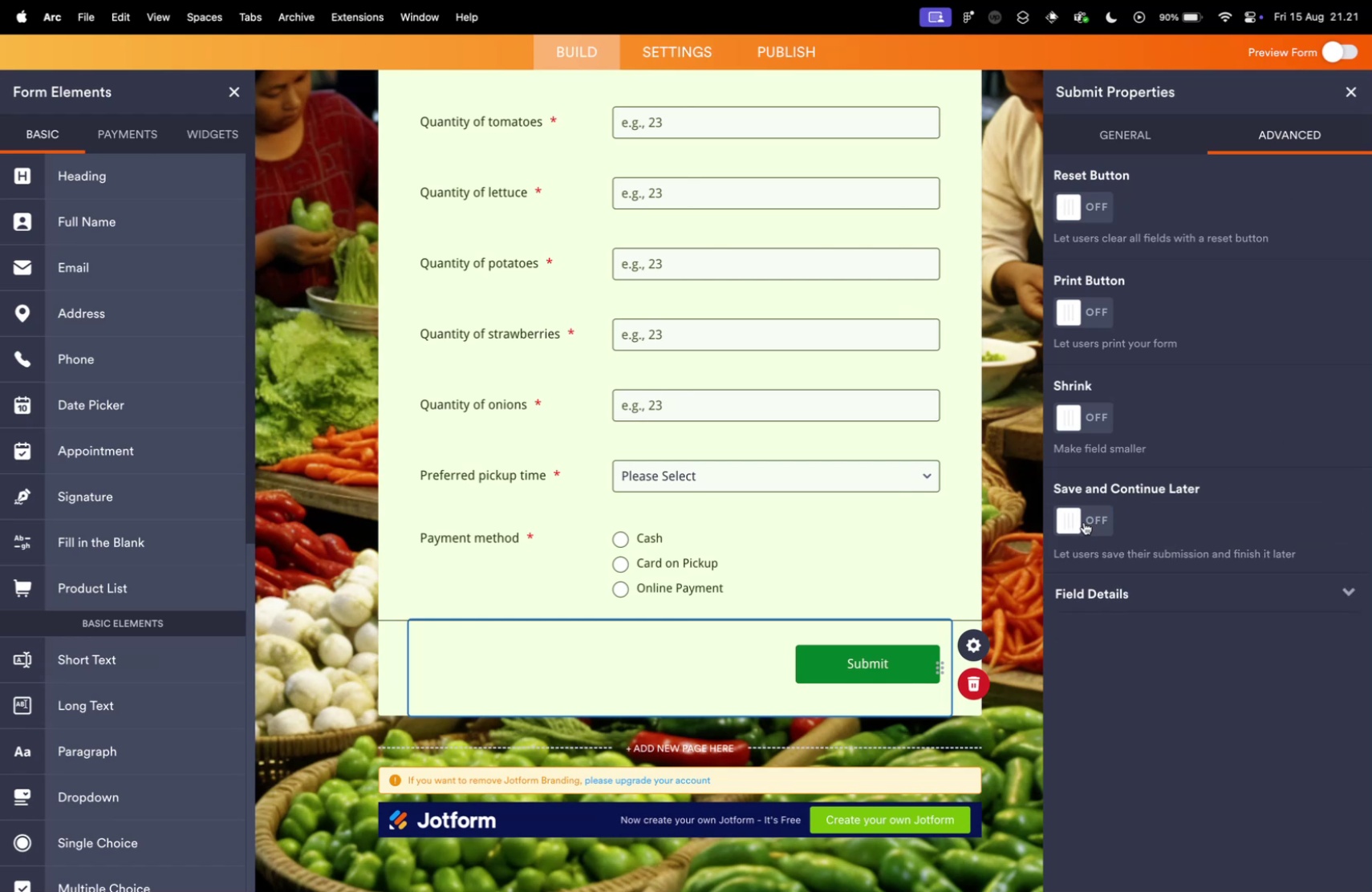 
left_click([1084, 521])
 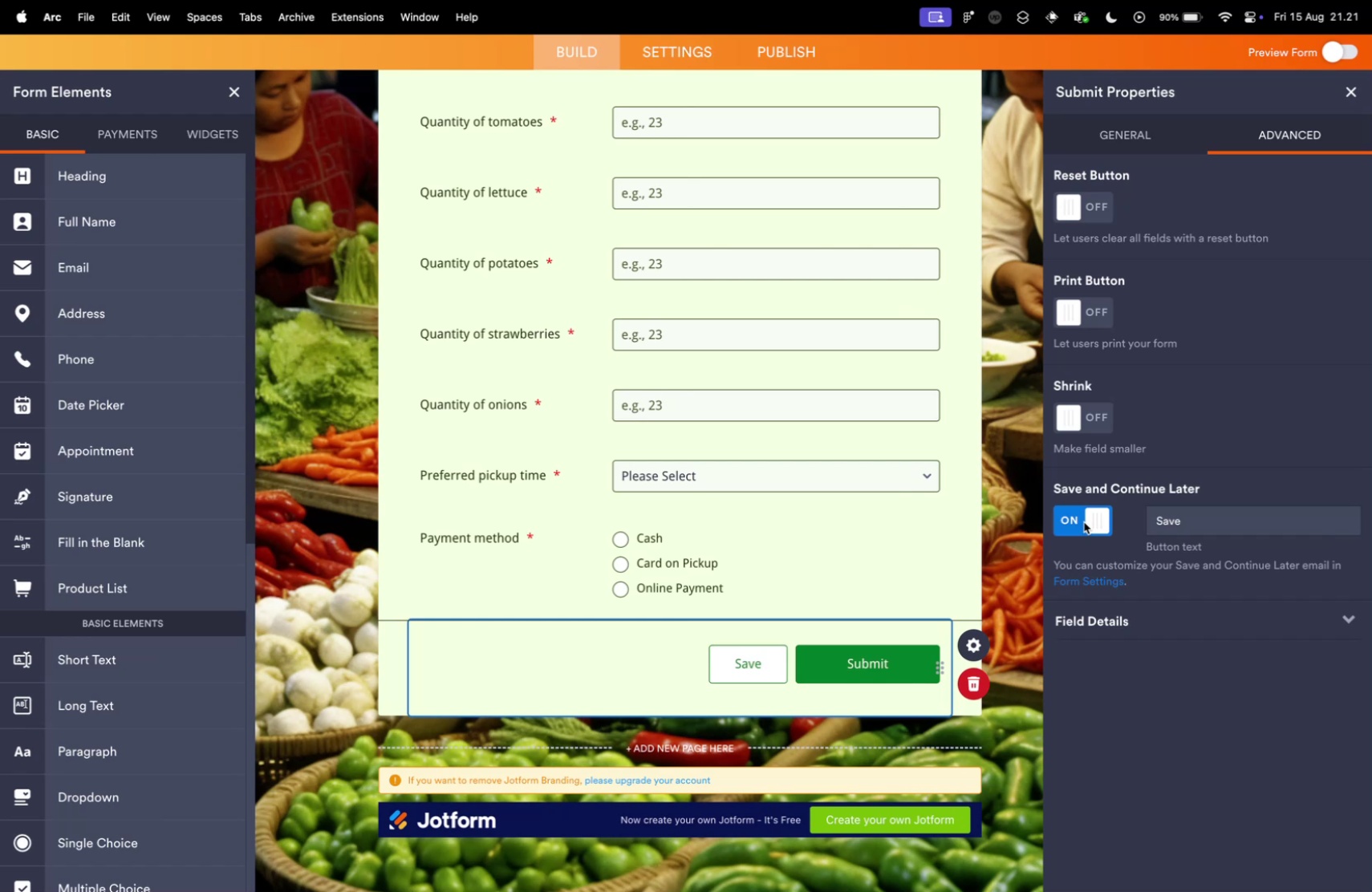 
wait(12.69)
 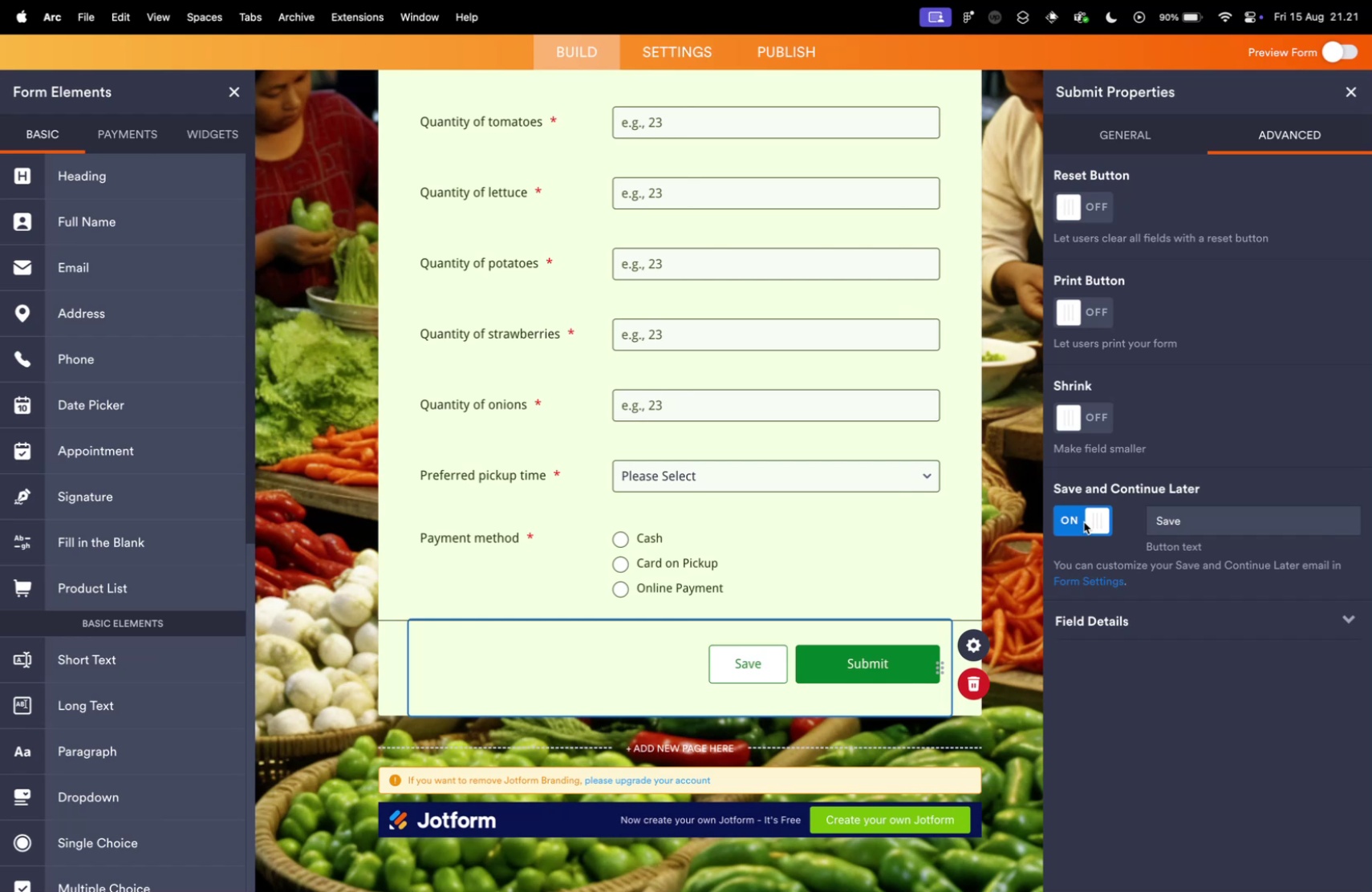 
scroll: coordinate [1199, 401], scroll_direction: up, amount: 10.0
 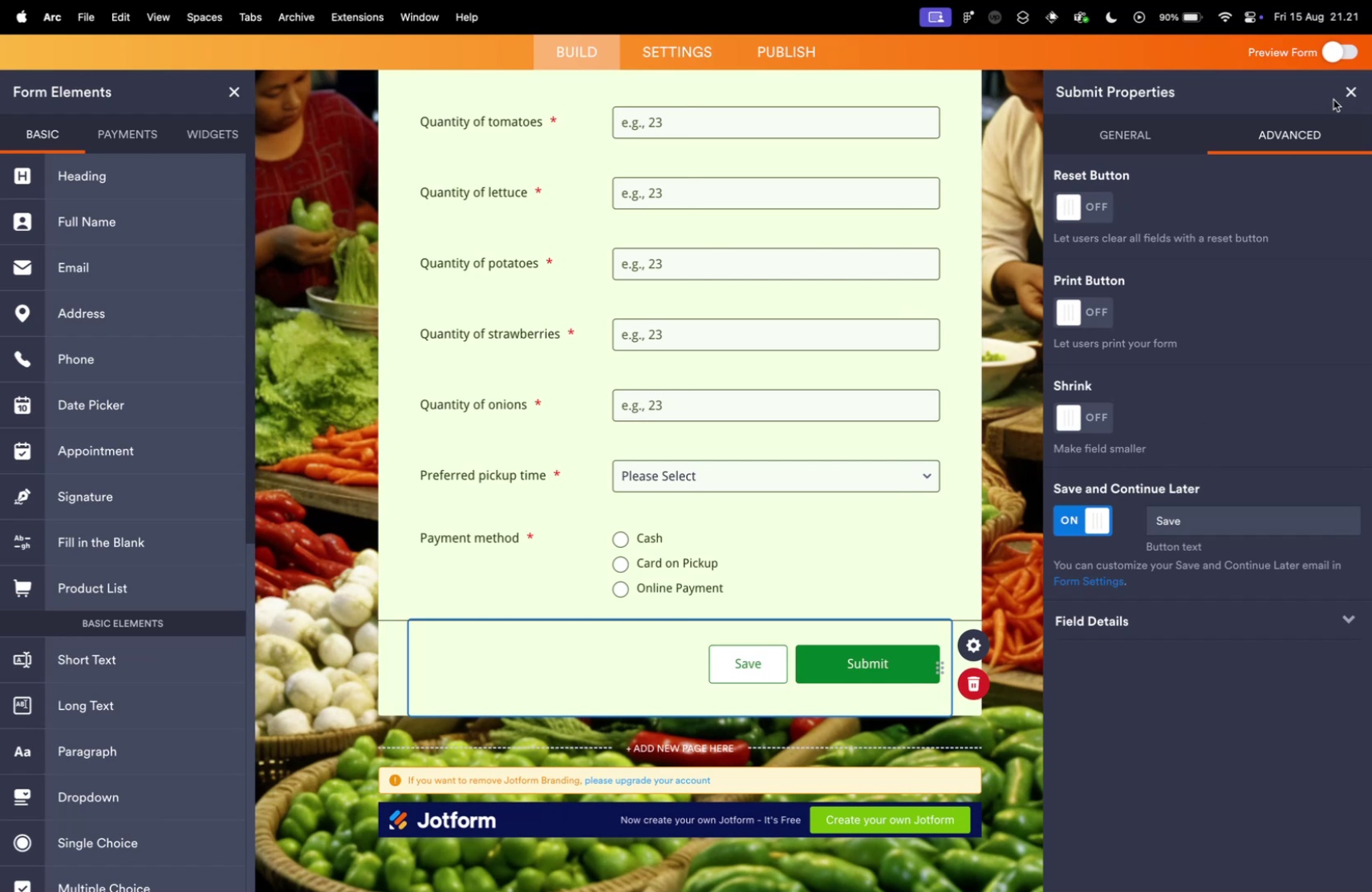 
left_click([1349, 93])
 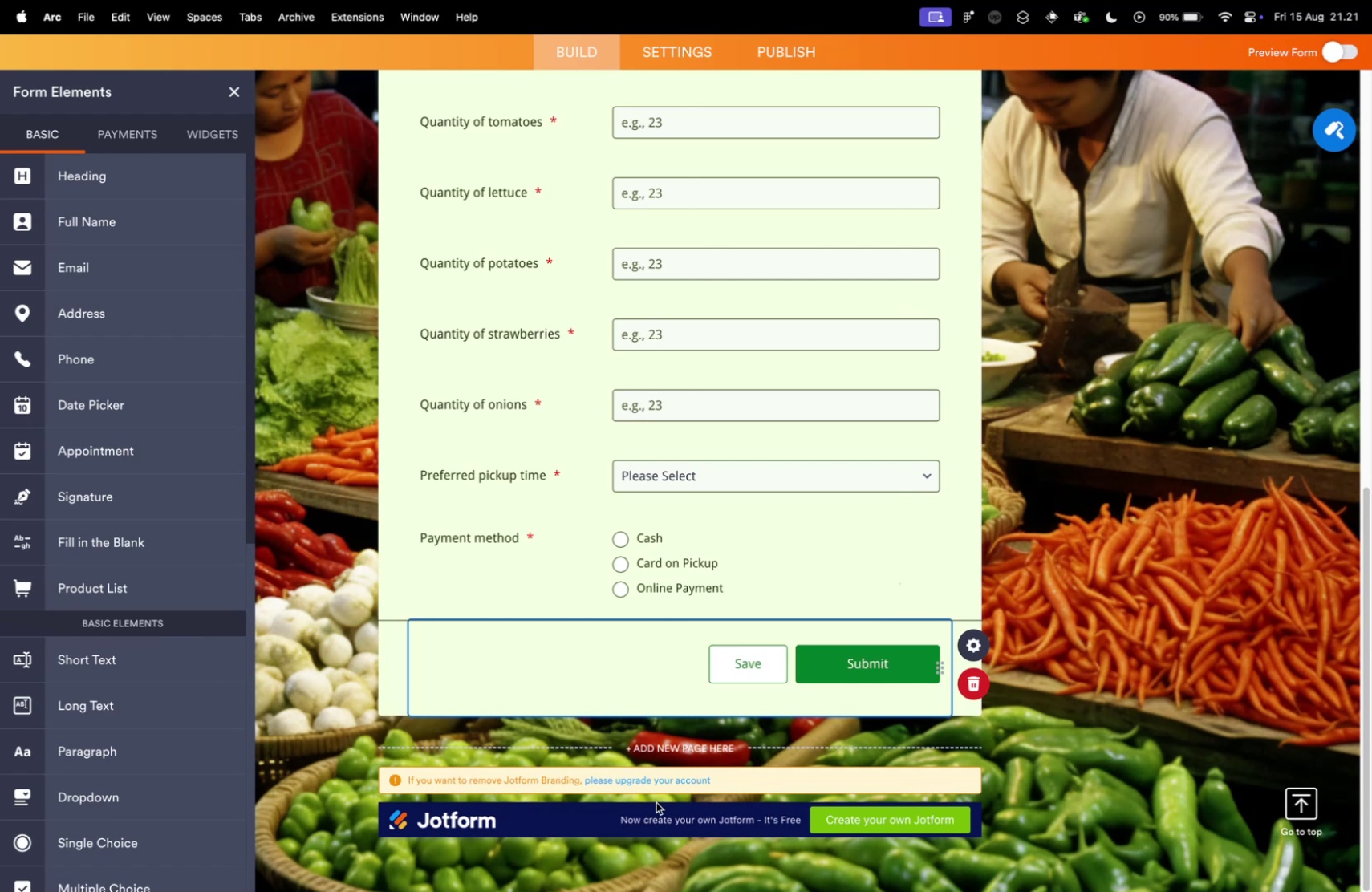 
scroll: coordinate [343, 456], scroll_direction: up, amount: 44.0
 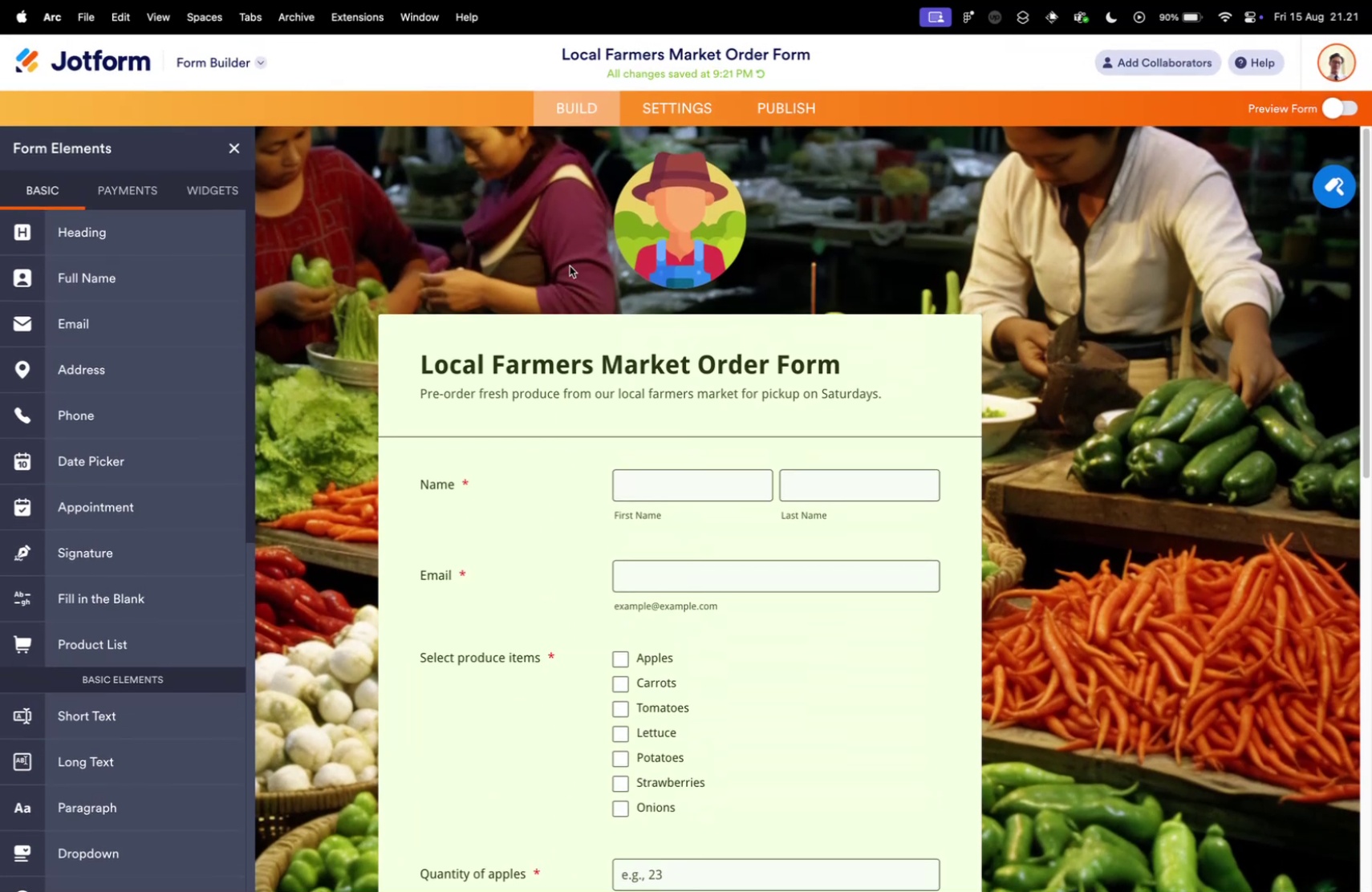 
left_click([712, 197])
 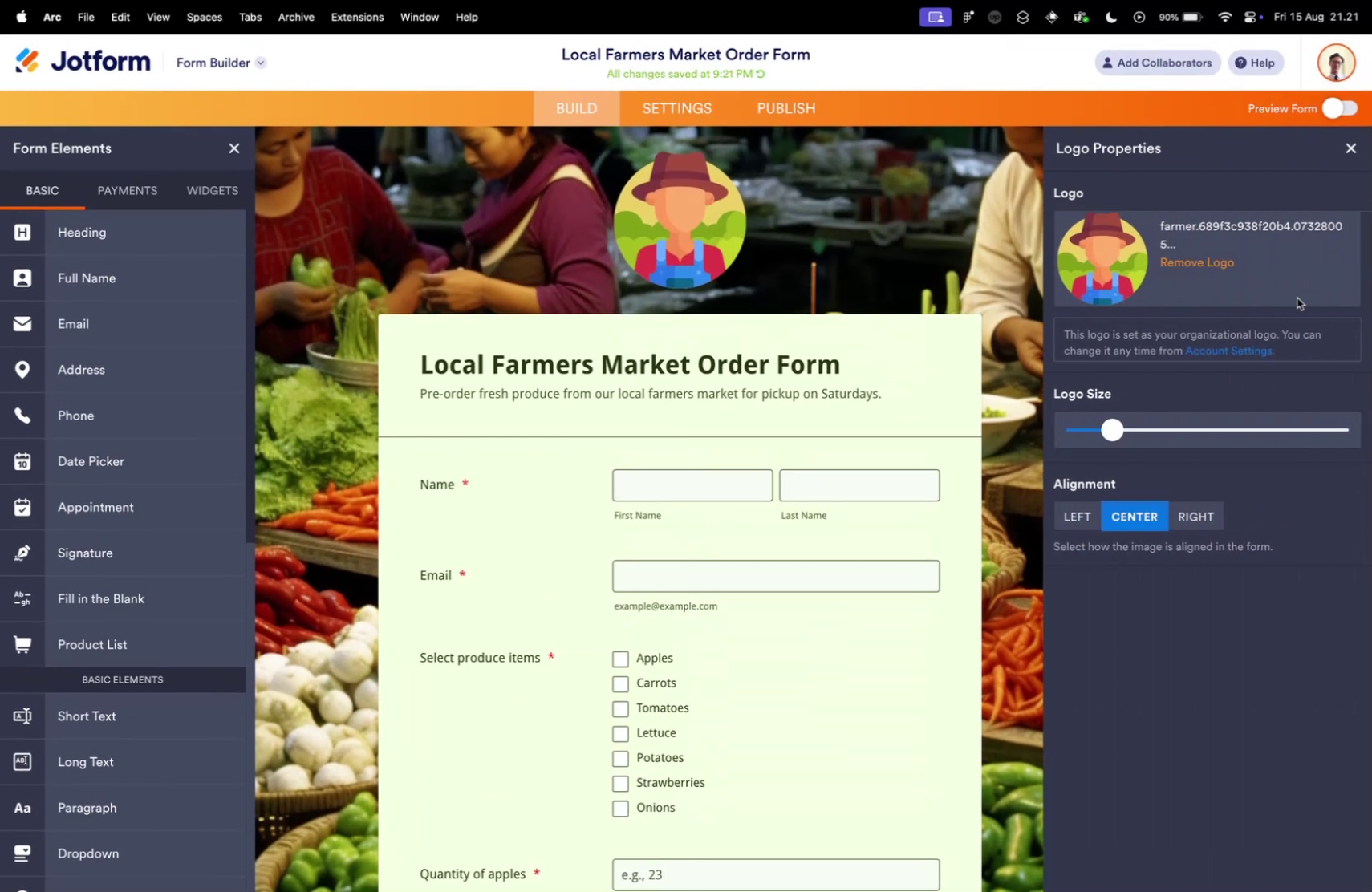 
left_click_drag(start_coordinate=[1119, 429], to_coordinate=[1137, 427])
 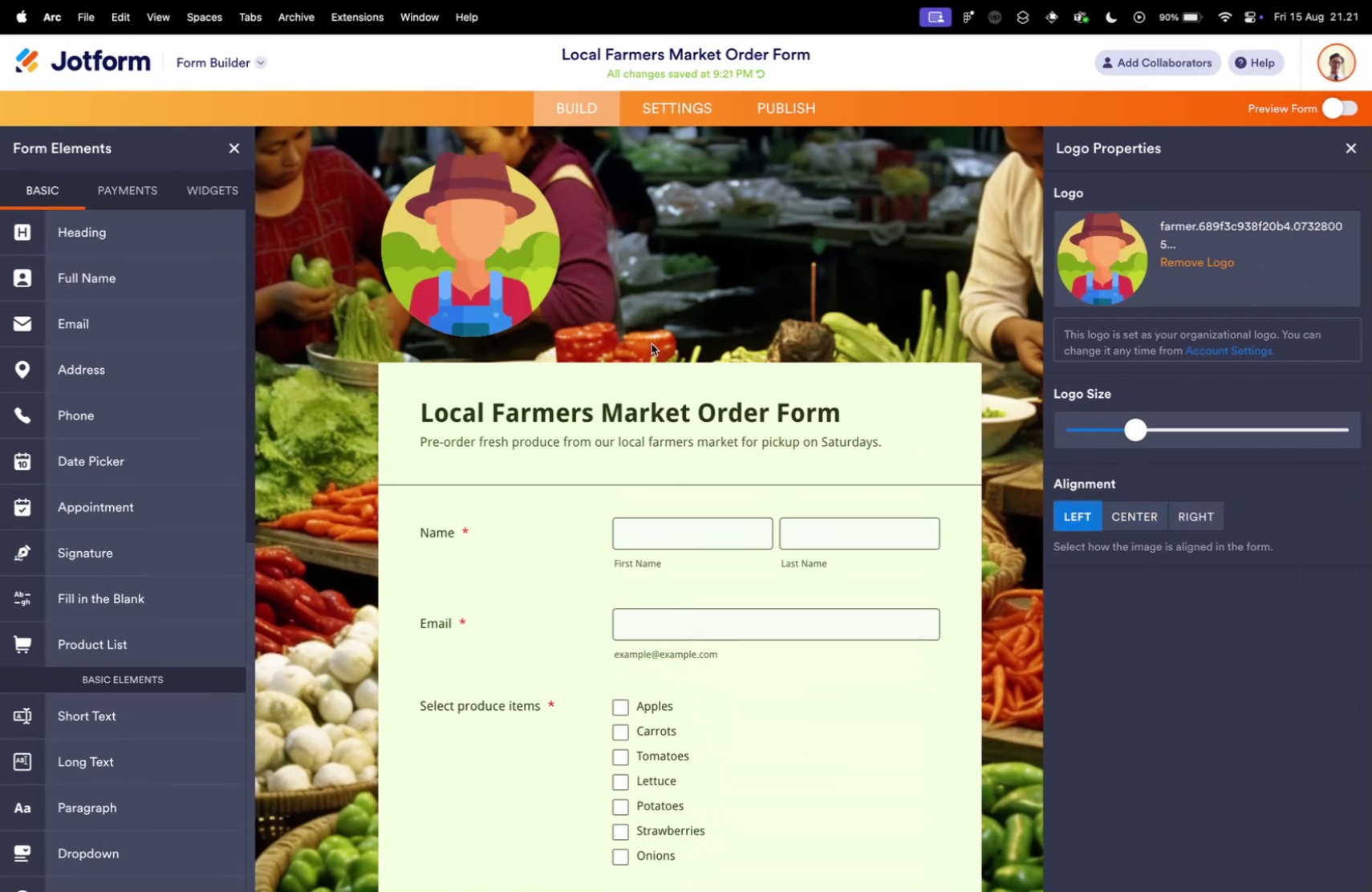 
left_click_drag(start_coordinate=[1130, 431], to_coordinate=[1113, 431])
 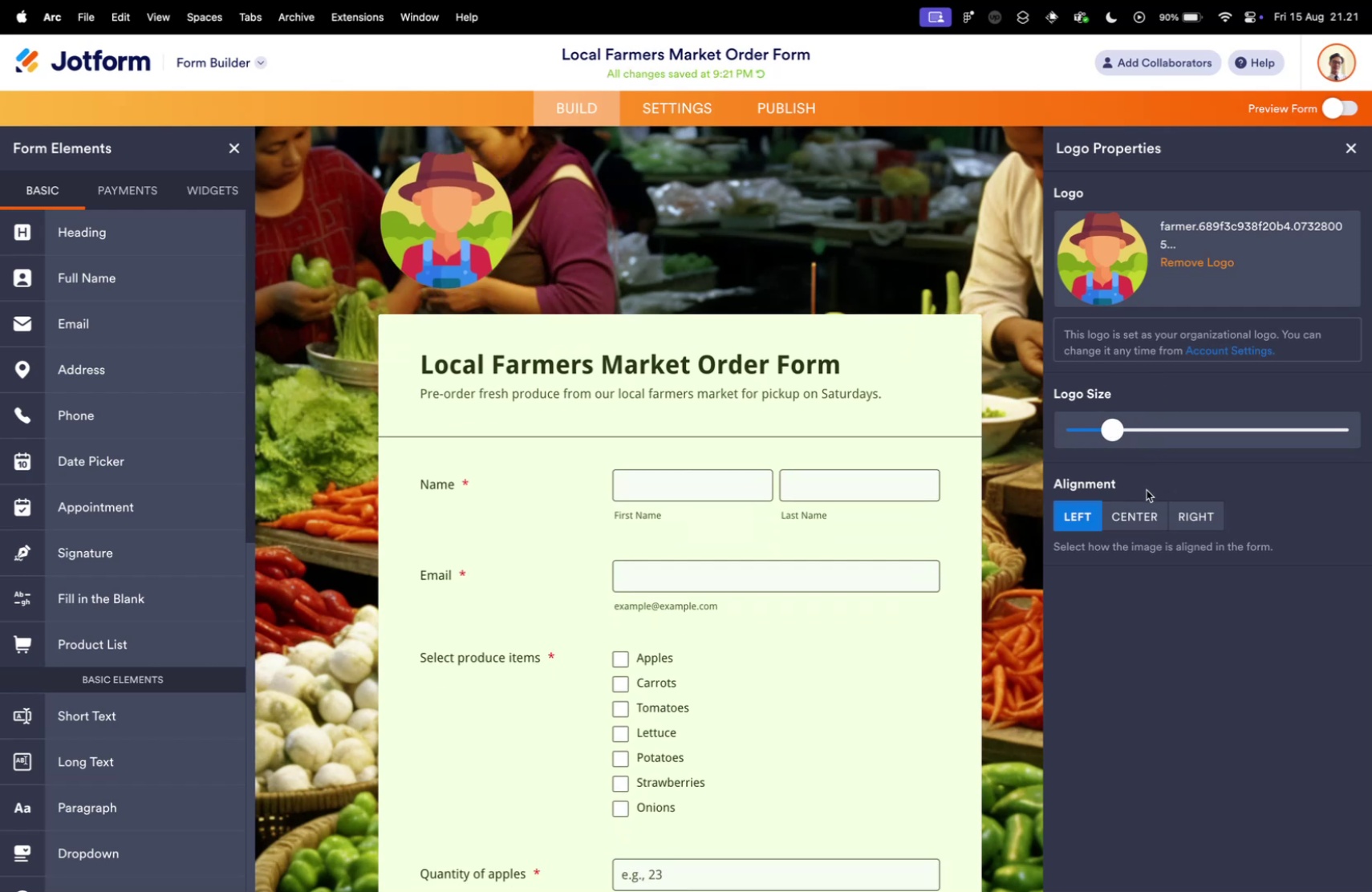 
left_click([1140, 506])
 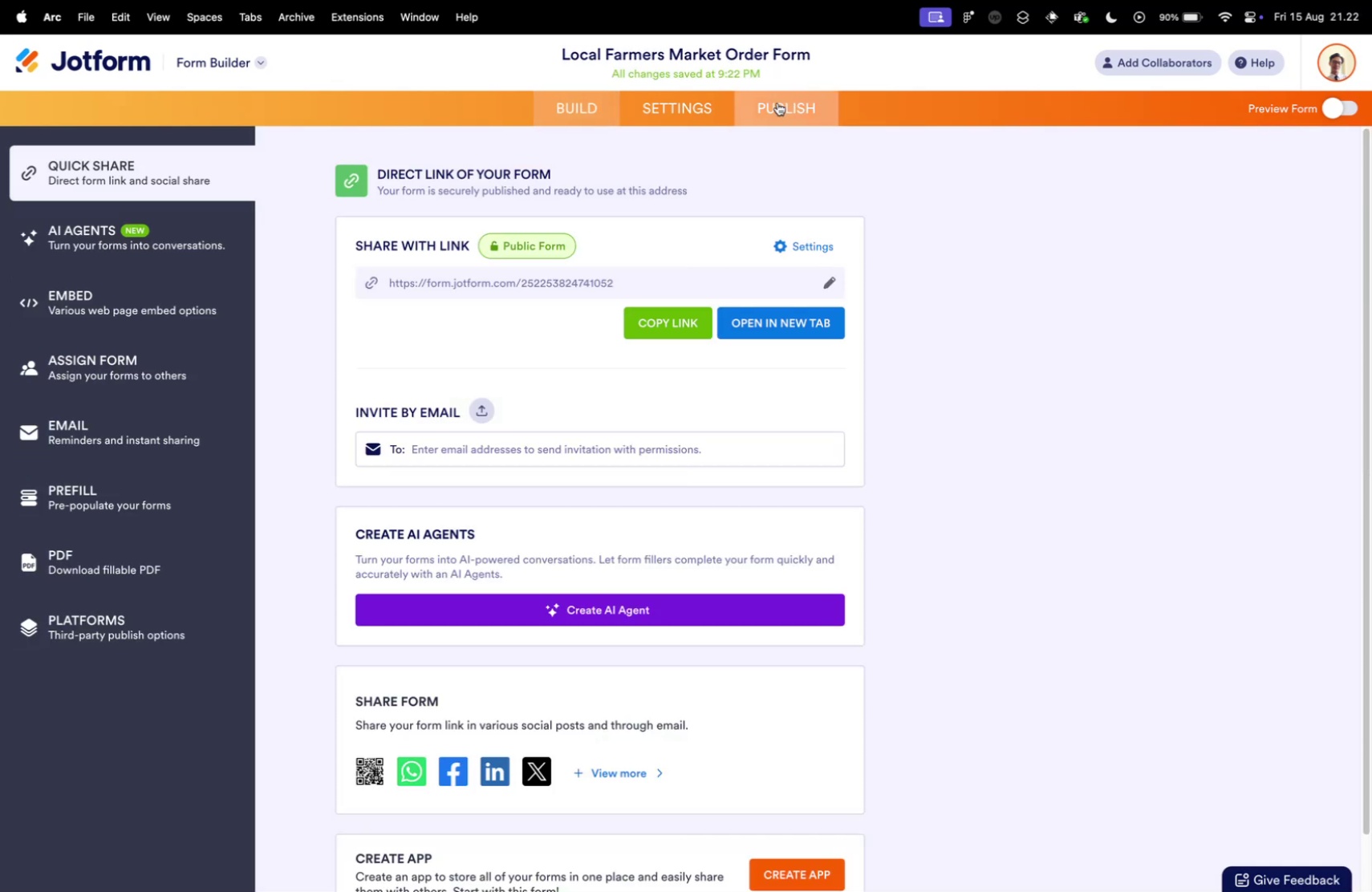 
left_click([670, 318])
 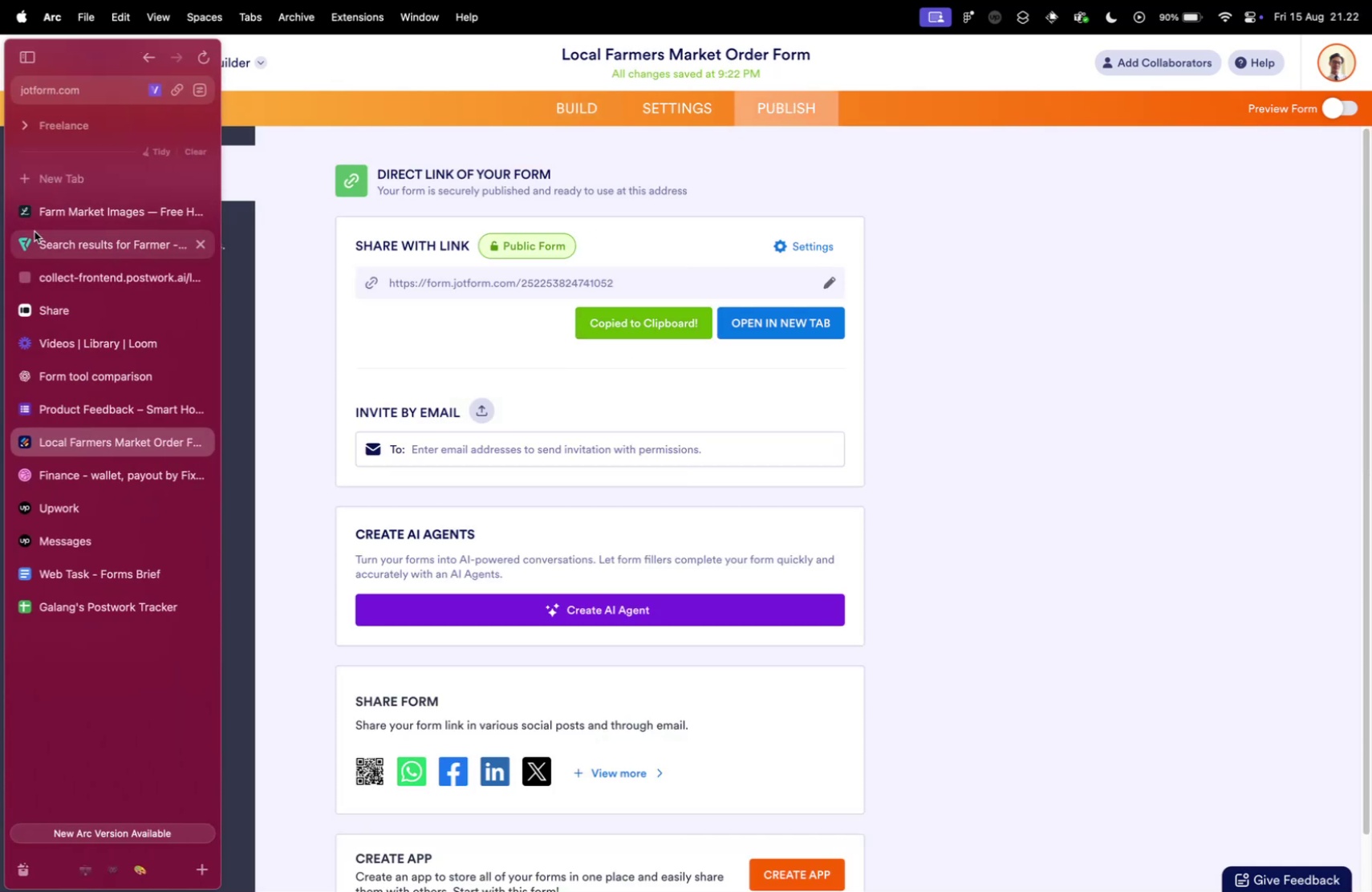 
left_click([84, 270])
 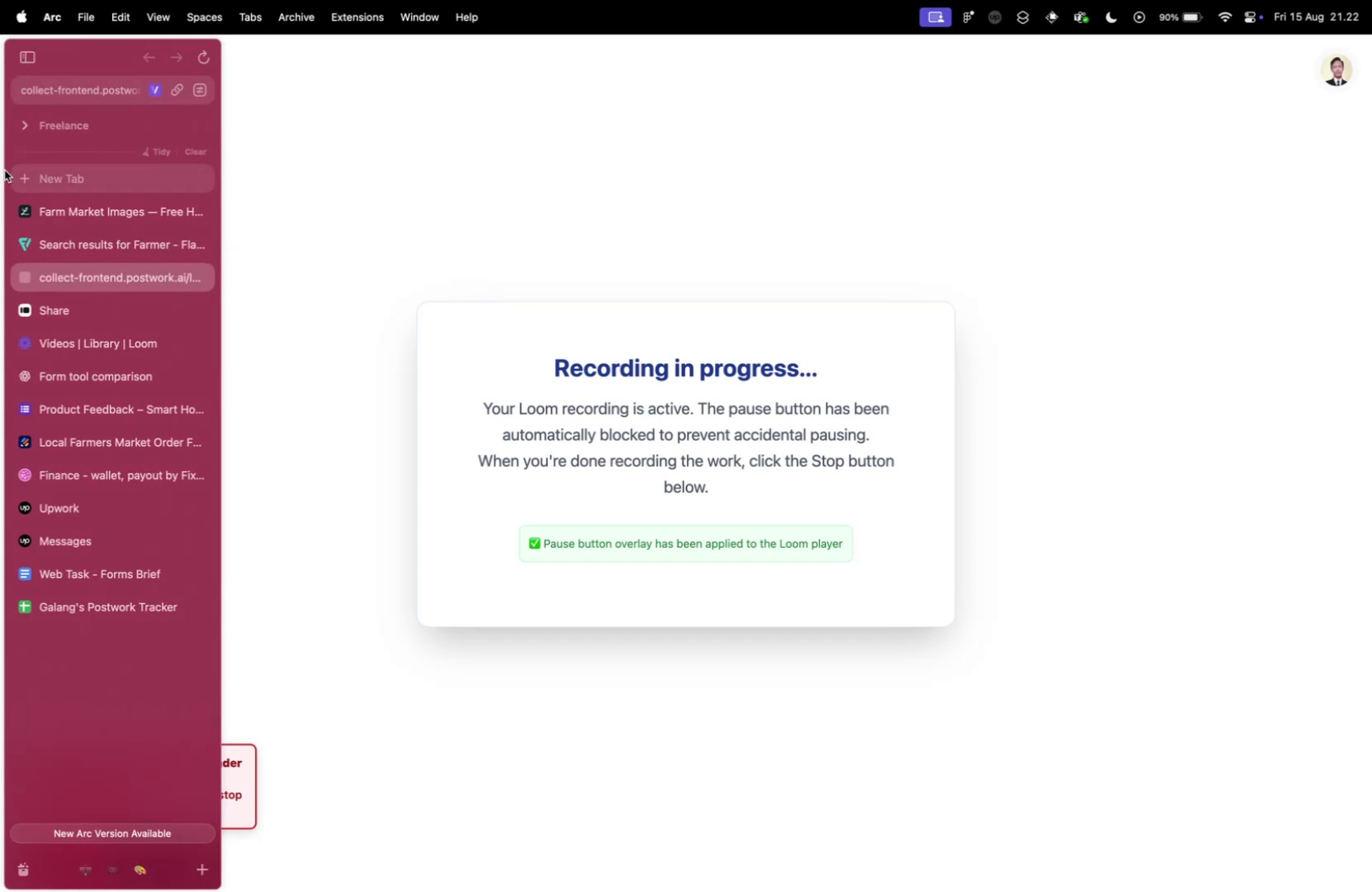 
wait(8.1)
 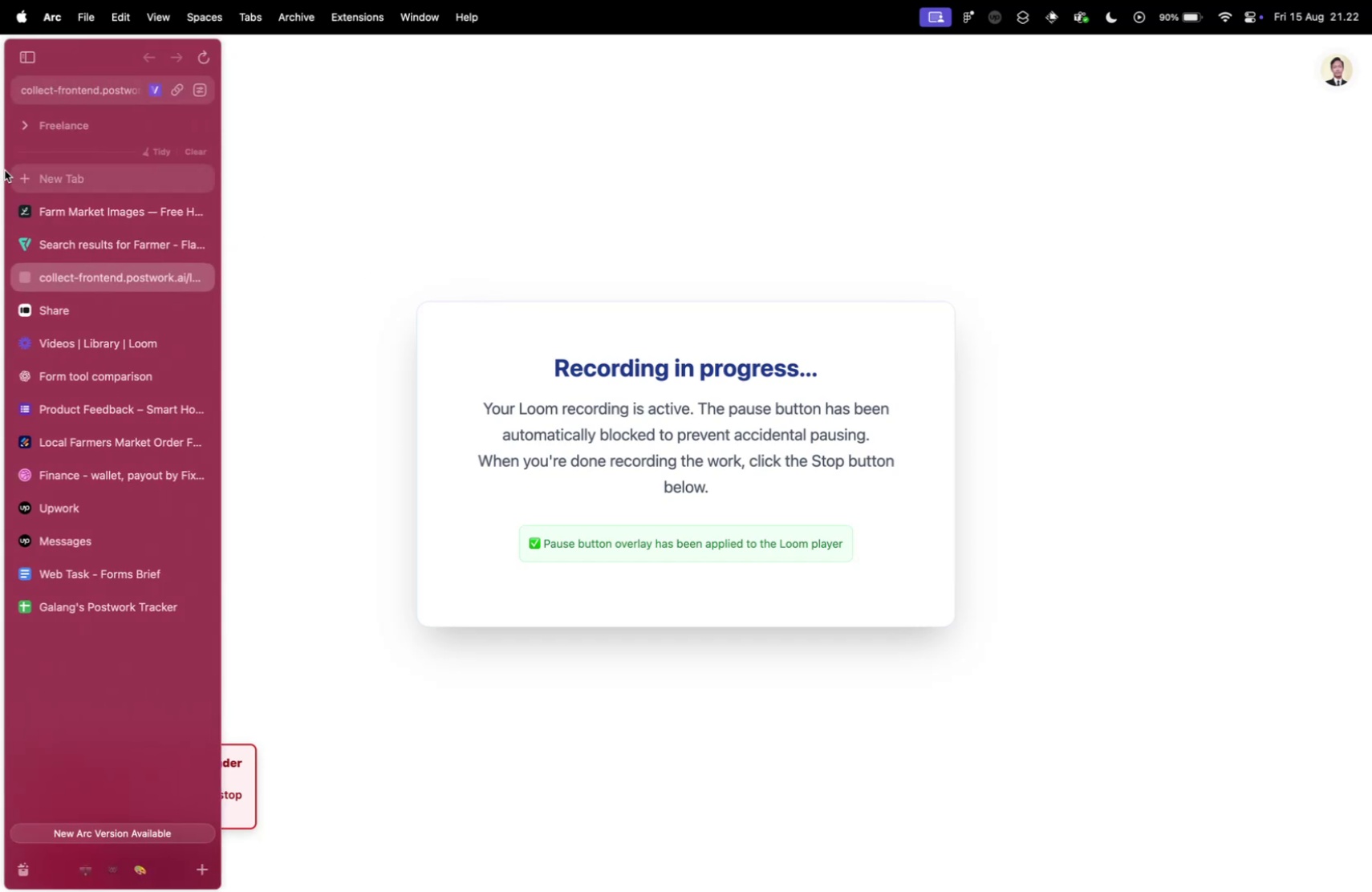 
left_click([99, 367])
 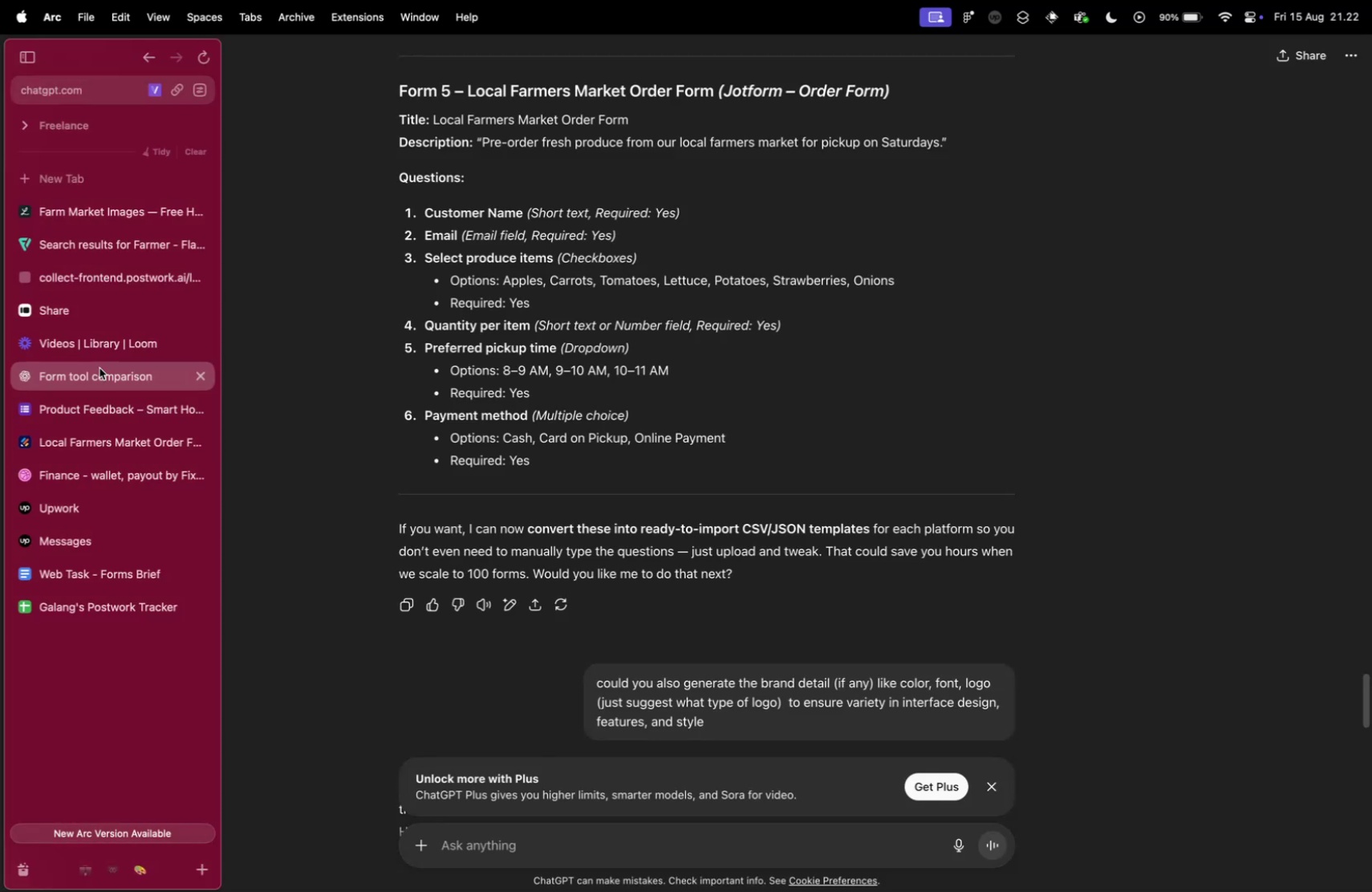 
scroll: coordinate [795, 468], scroll_direction: down, amount: 60.0
 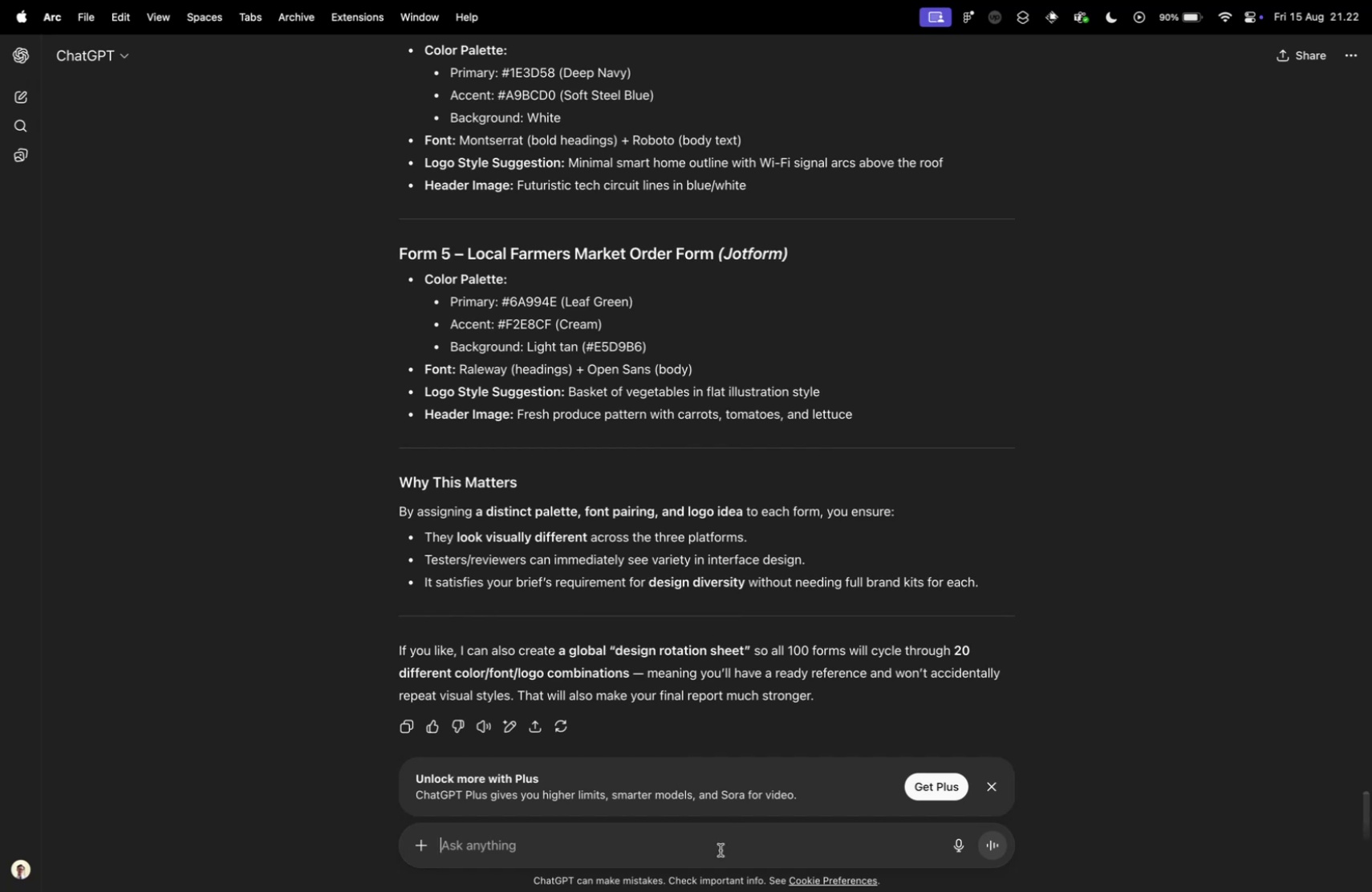 
type(please create another 5 forms)
 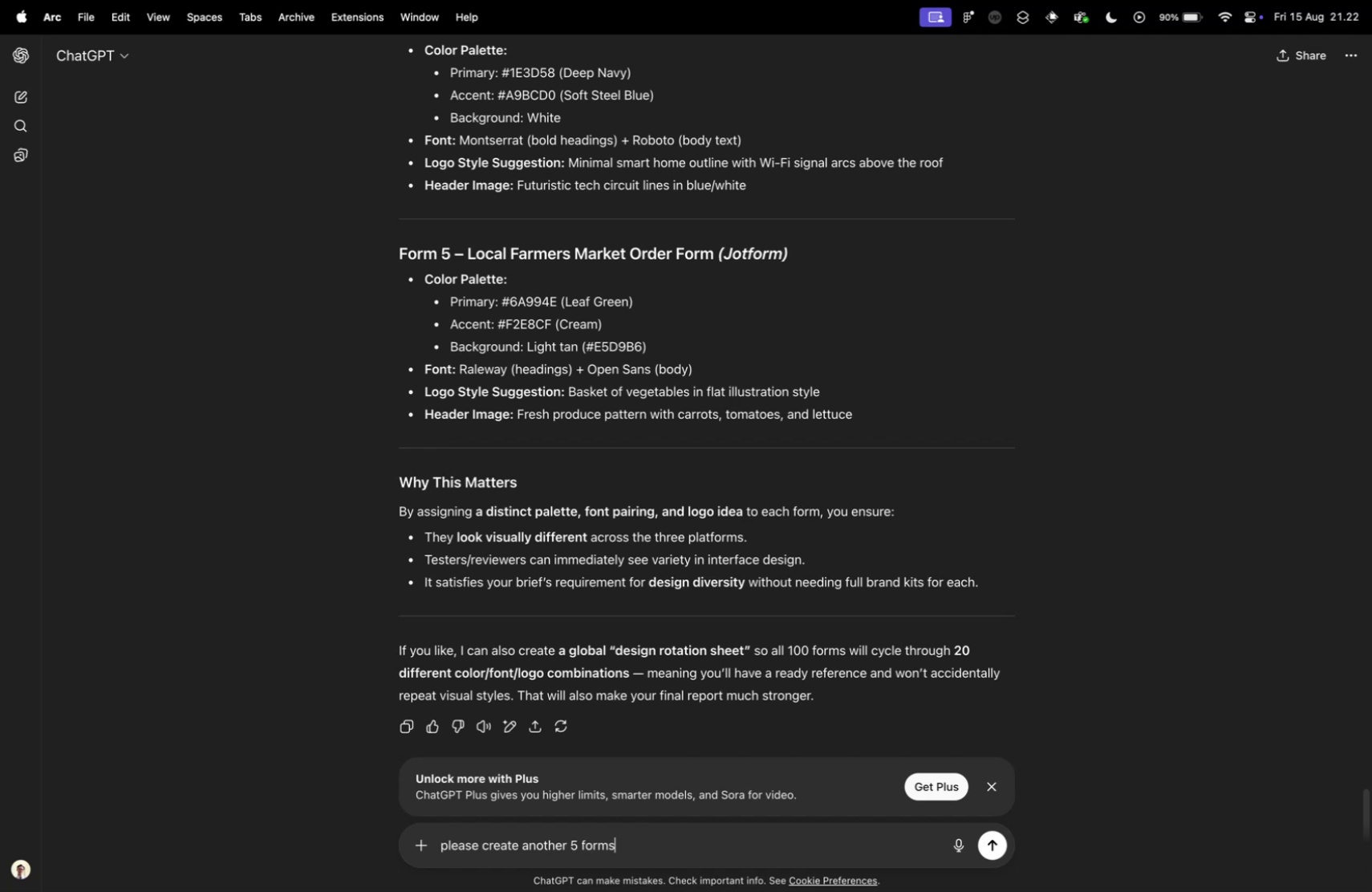 
key(Enter)
 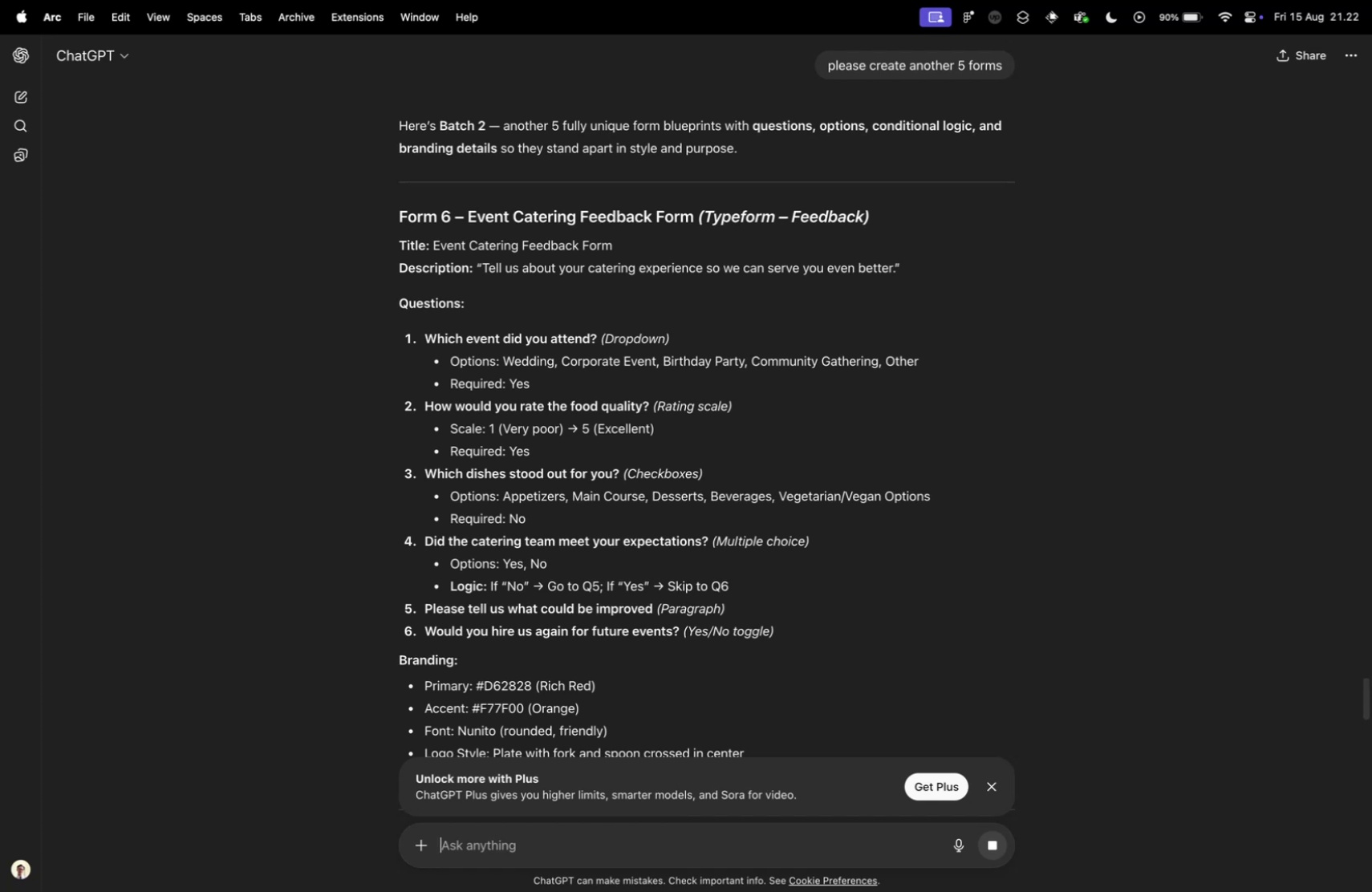 
wait(39.5)
 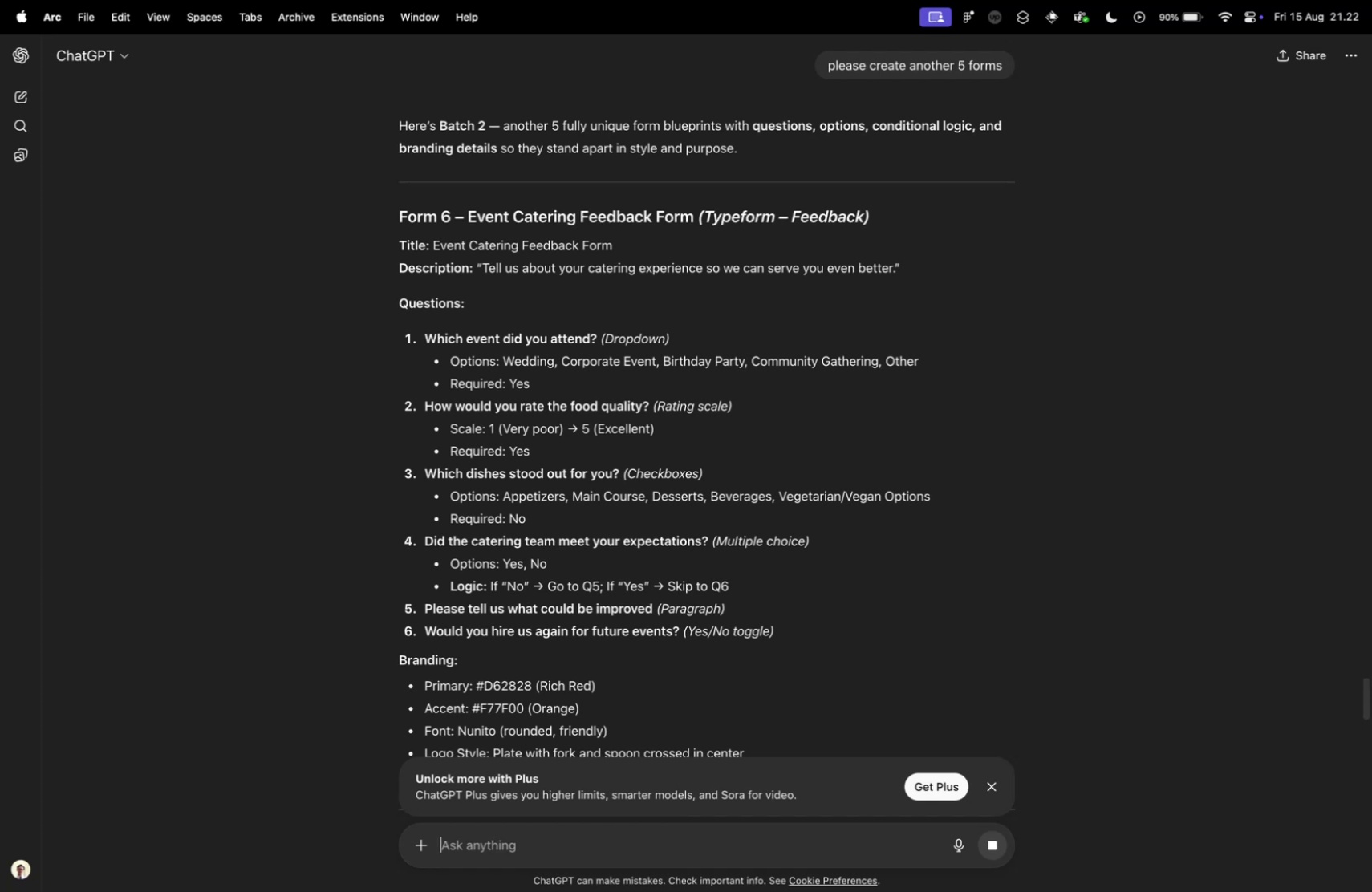 
scroll: coordinate [712, 253], scroll_direction: down, amount: 15.0
 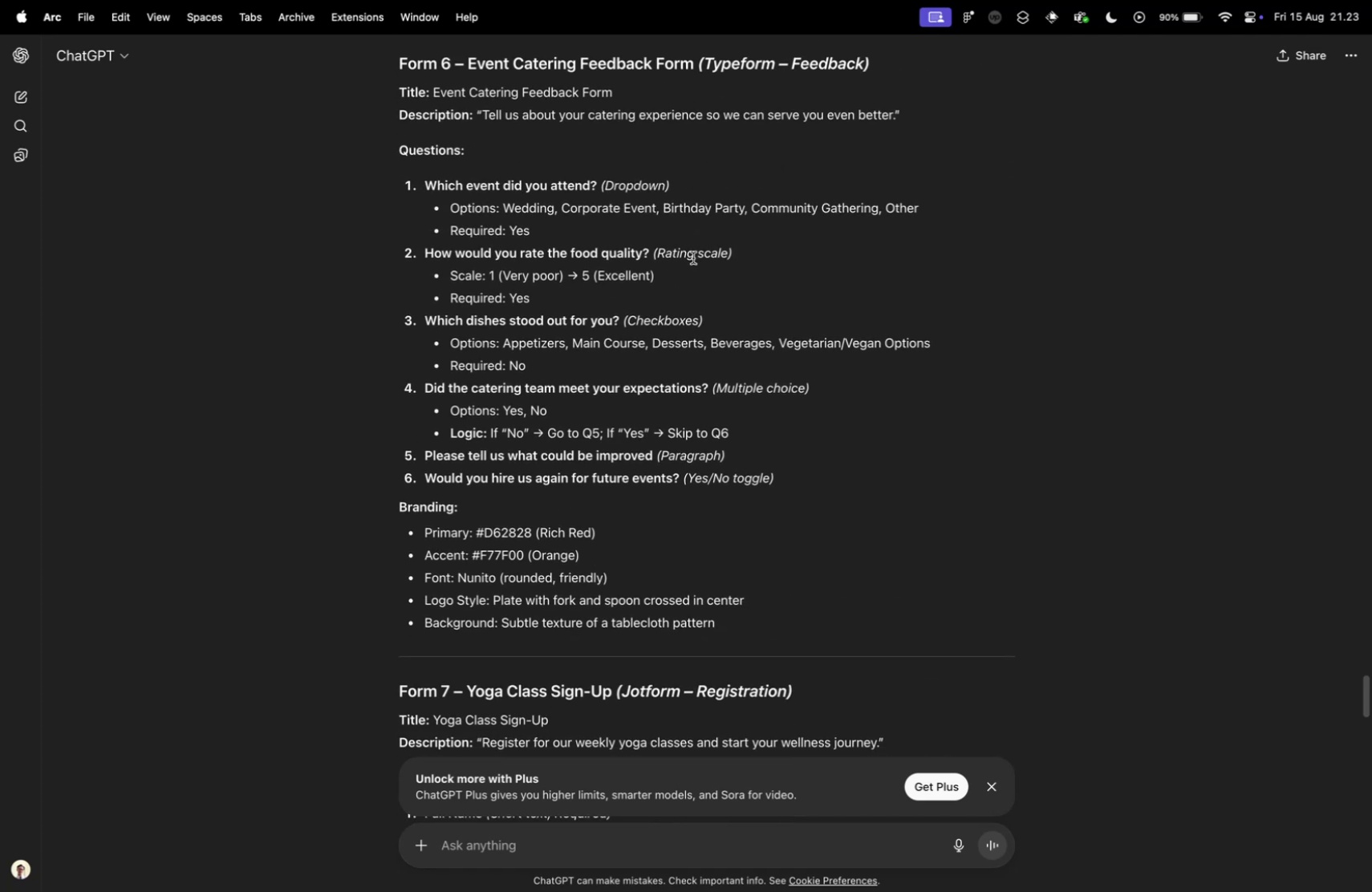 
scroll: coordinate [594, 285], scroll_direction: up, amount: 2.0
 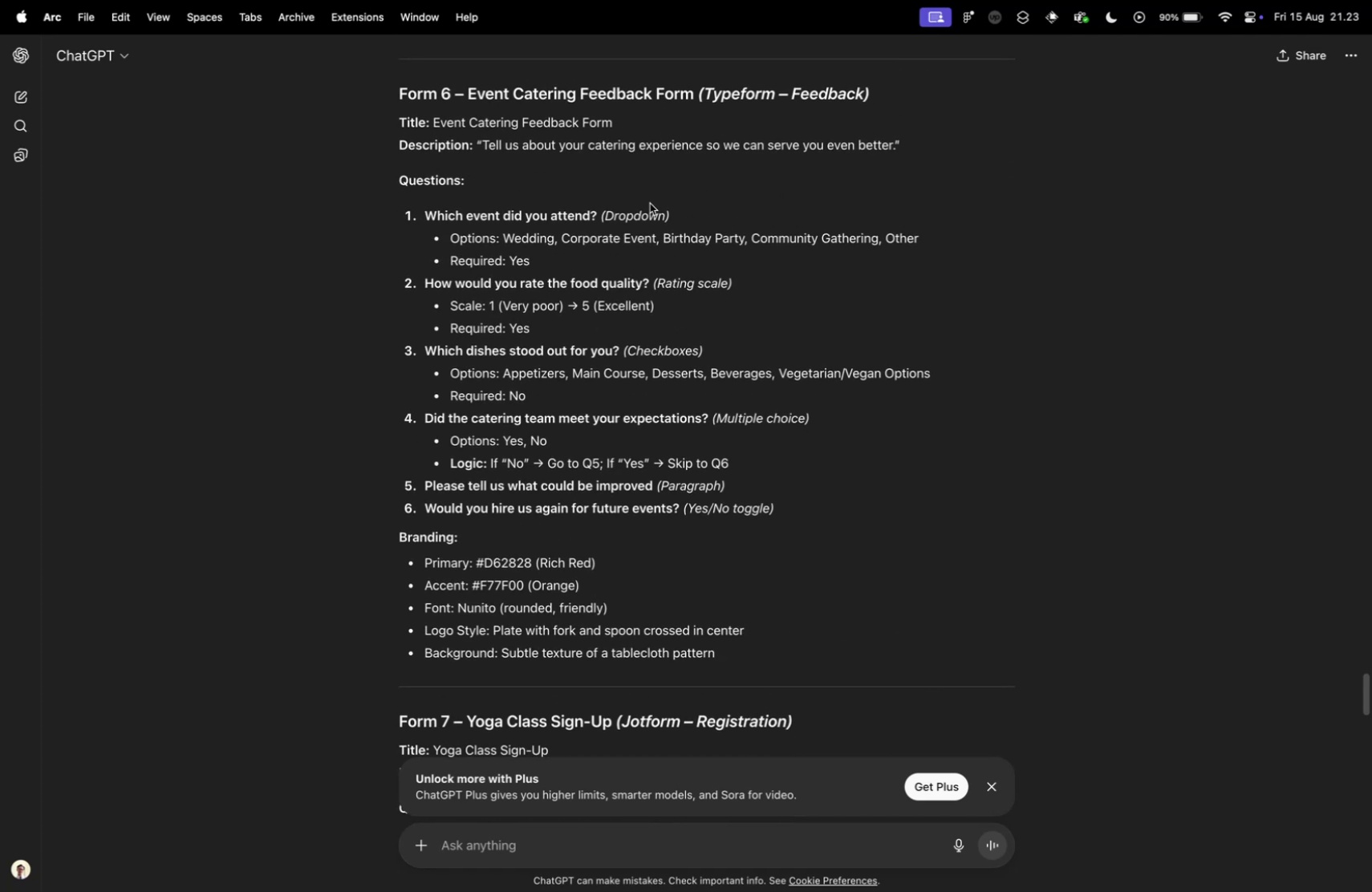 
wait(12.68)
 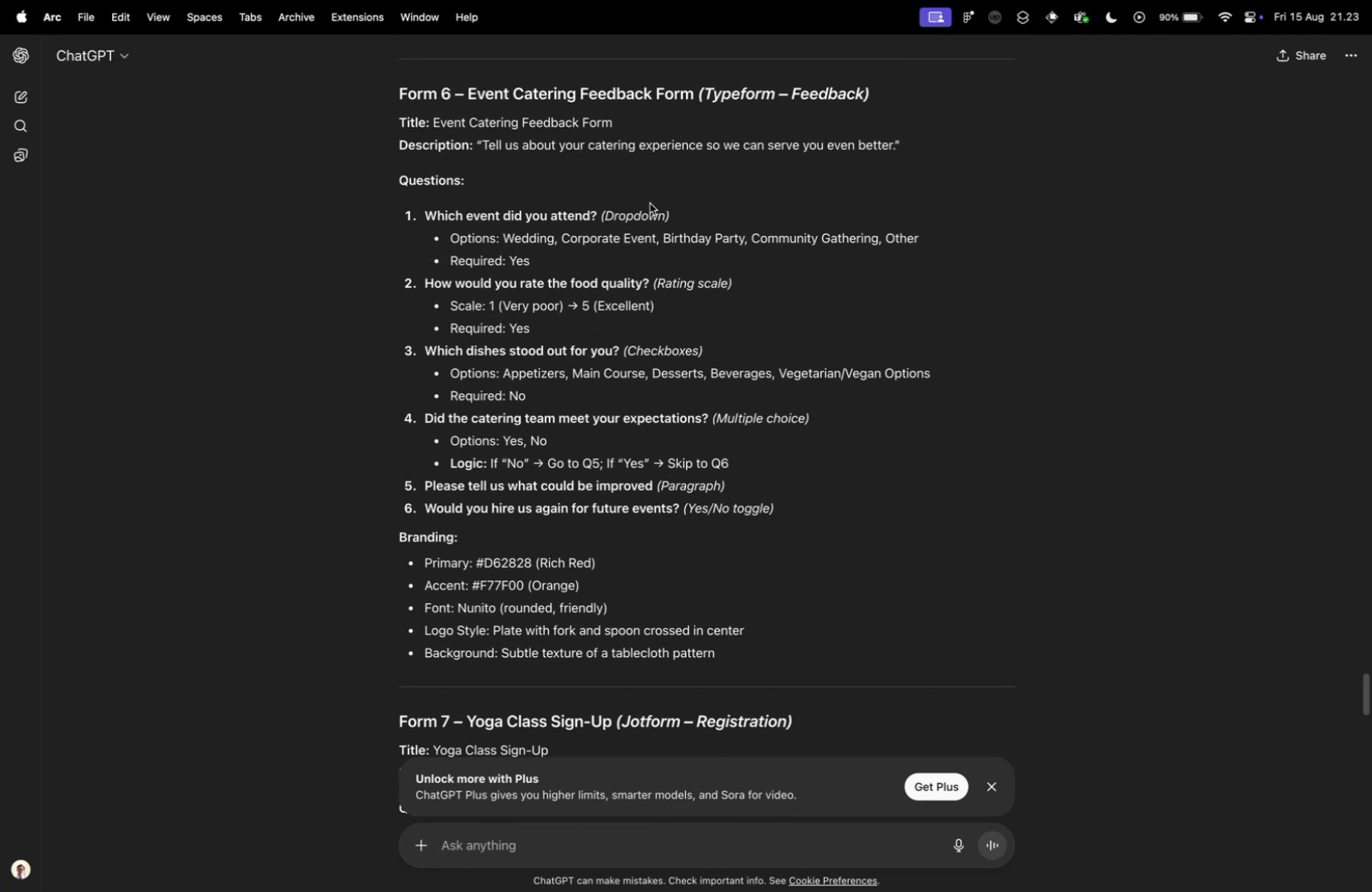 
scroll: coordinate [581, 590], scroll_direction: down, amount: 80.0
 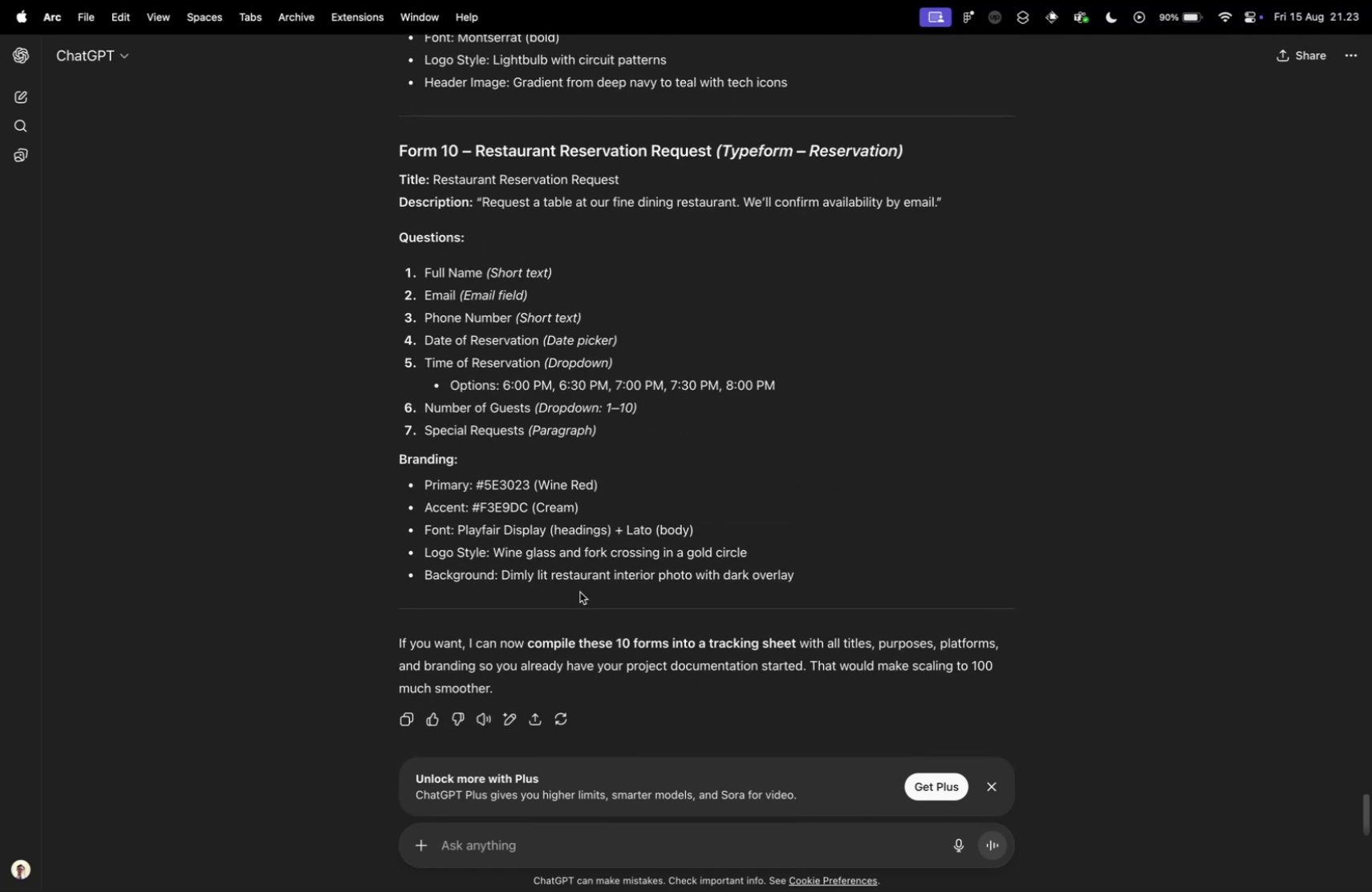 
left_click([595, 839])
 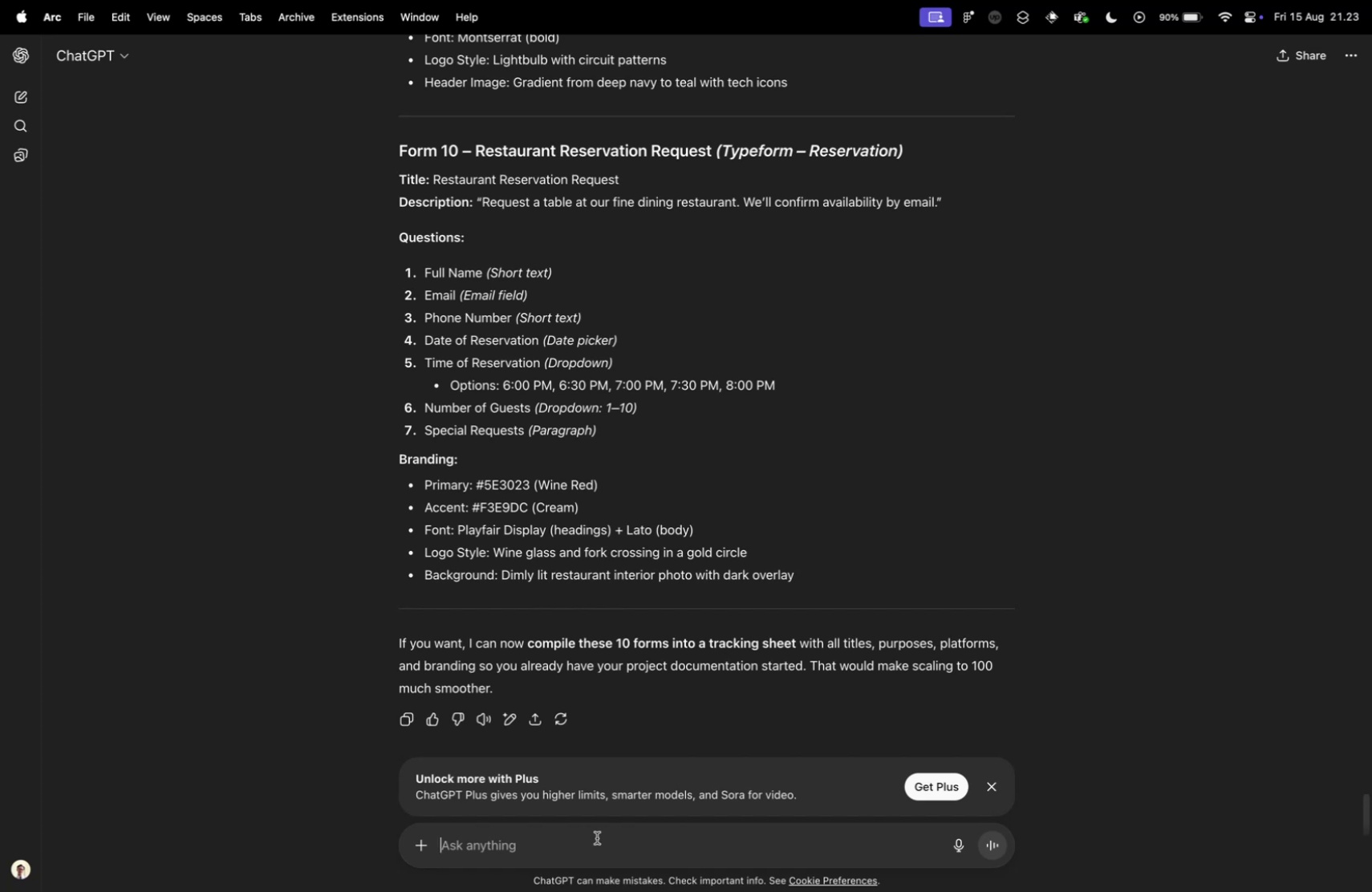 
type(could you make it more)
 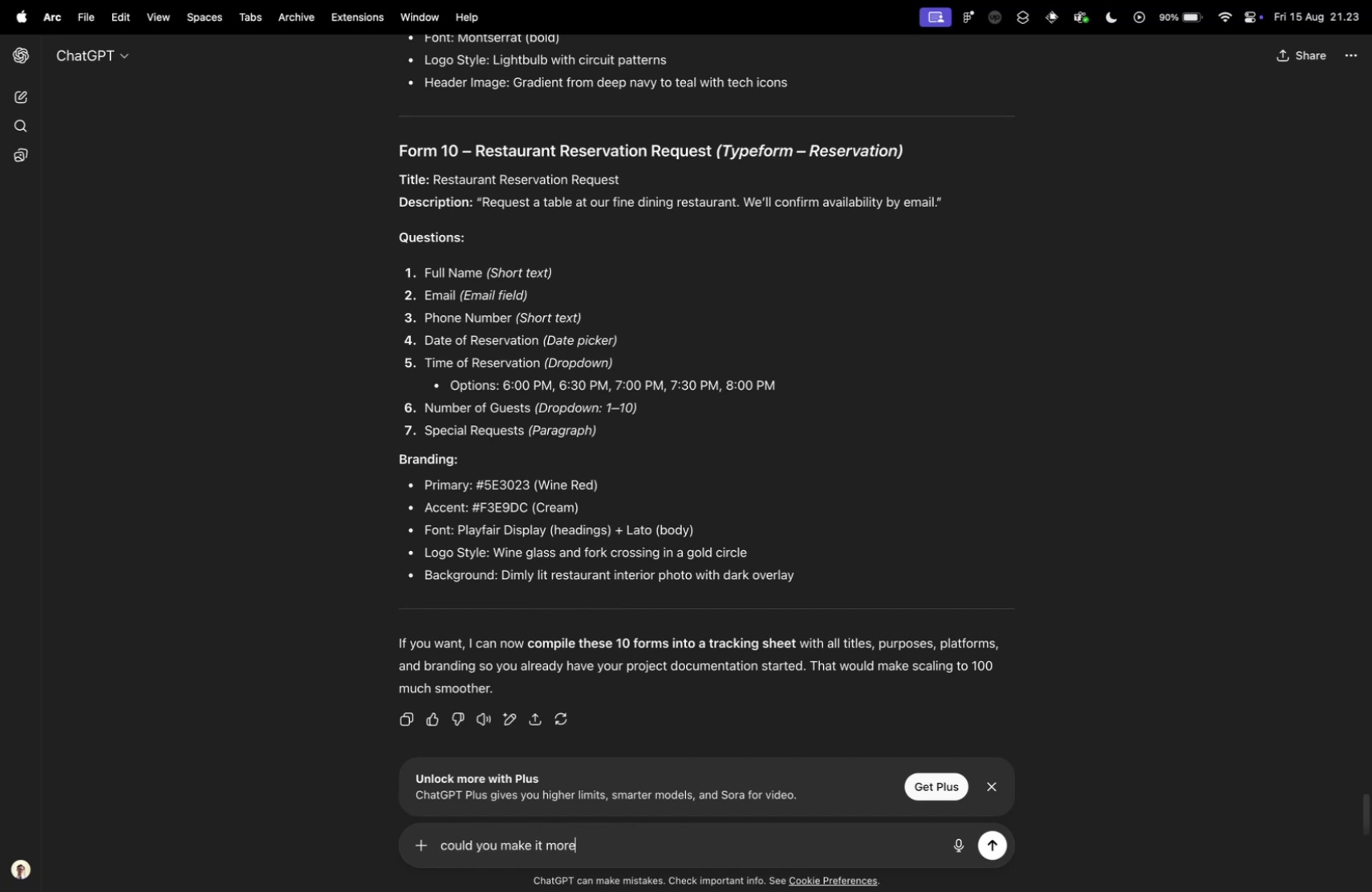 
key(Alt+OptionLeft)
 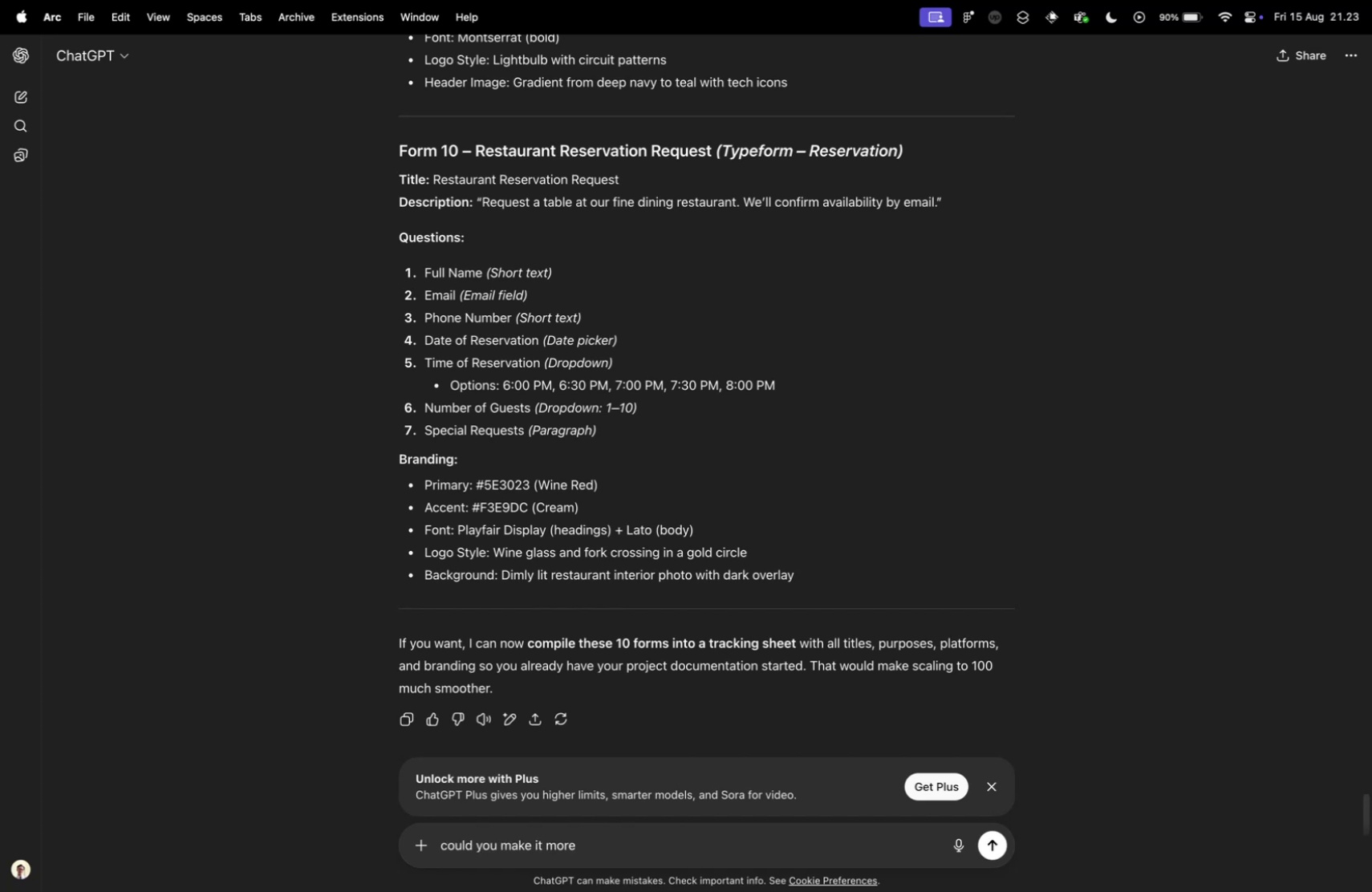 
key(Backspace)
type(a bit complex? )
 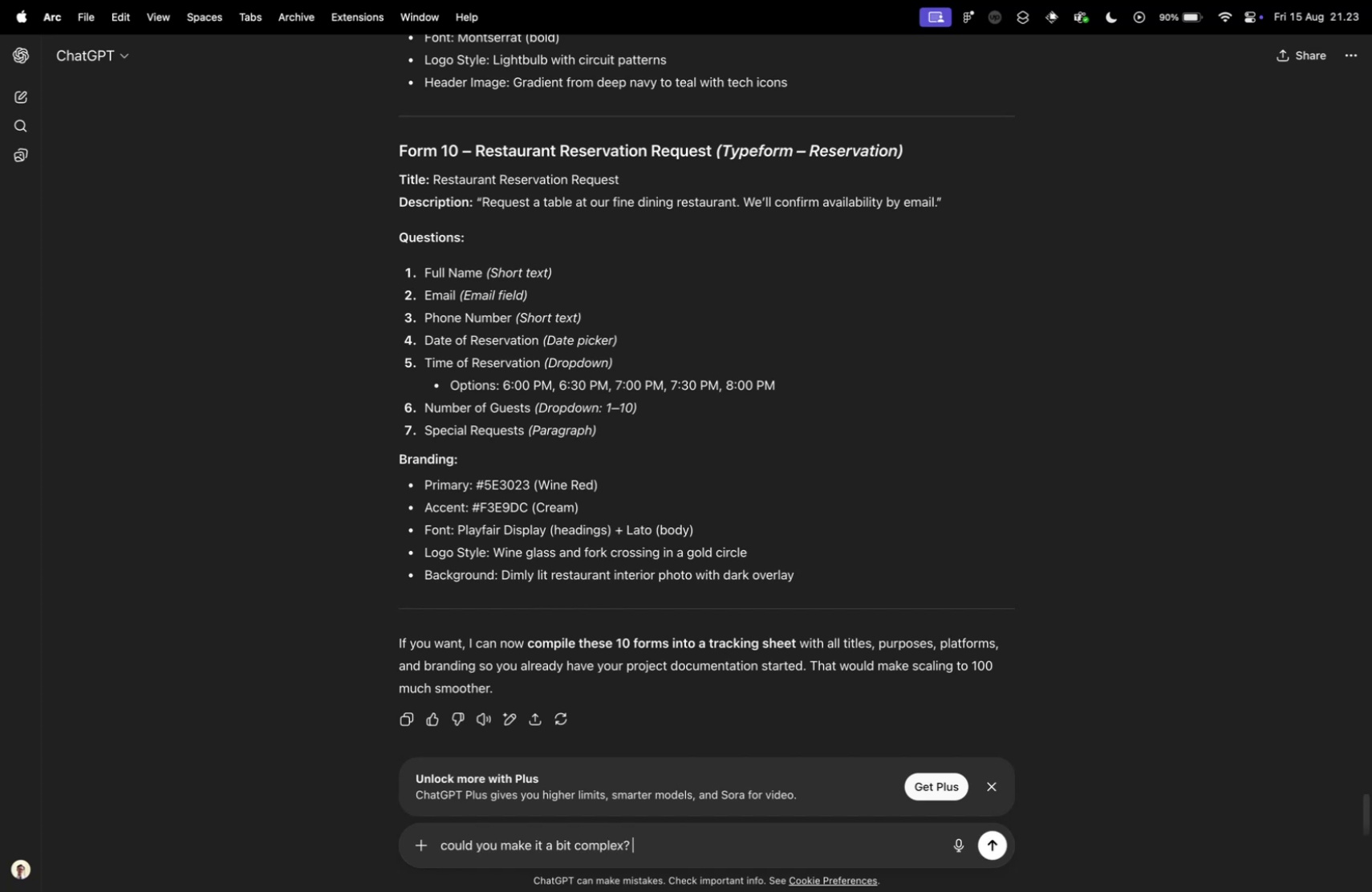 
wait(6.45)
 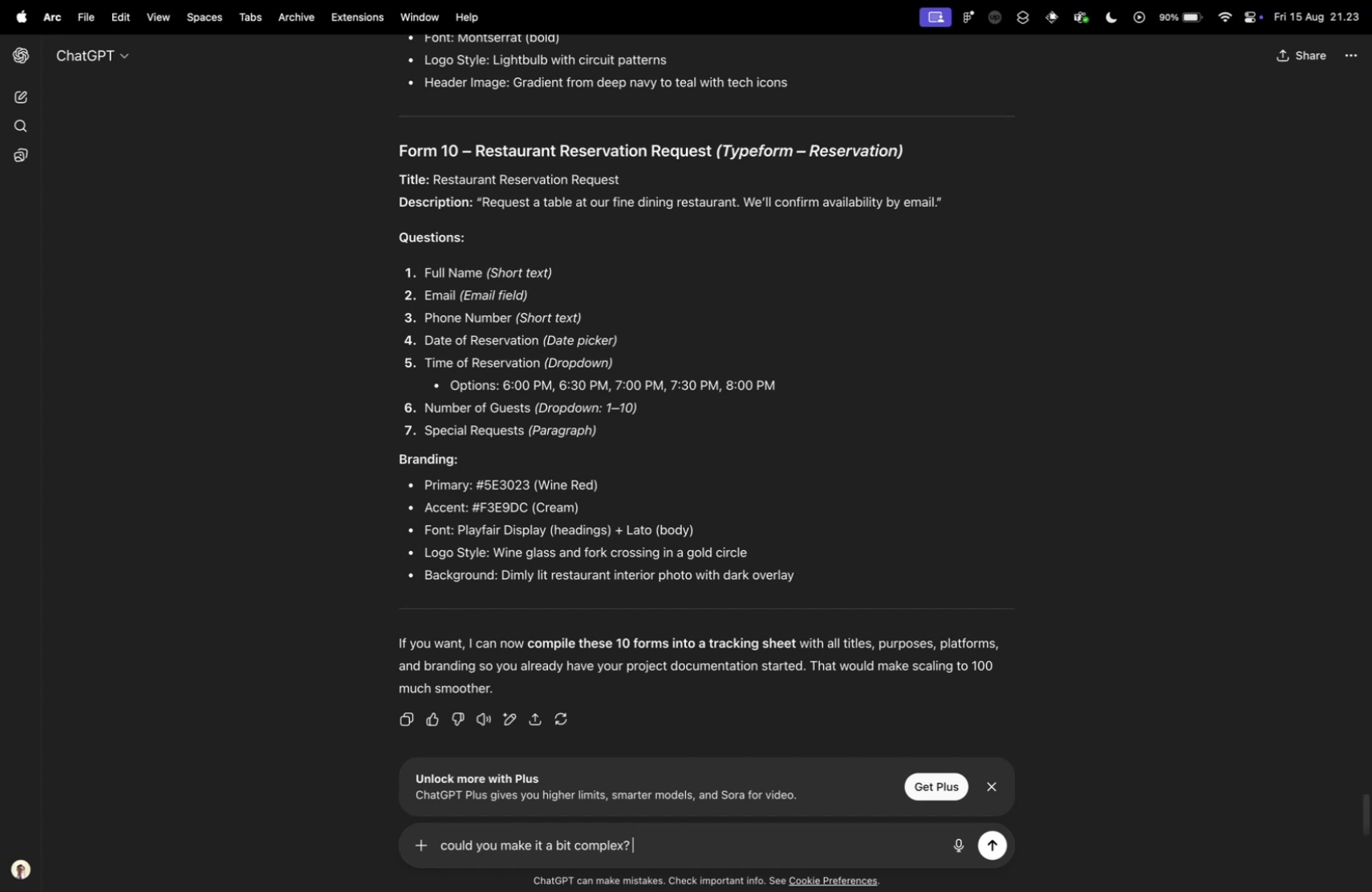 
type(we can add )
 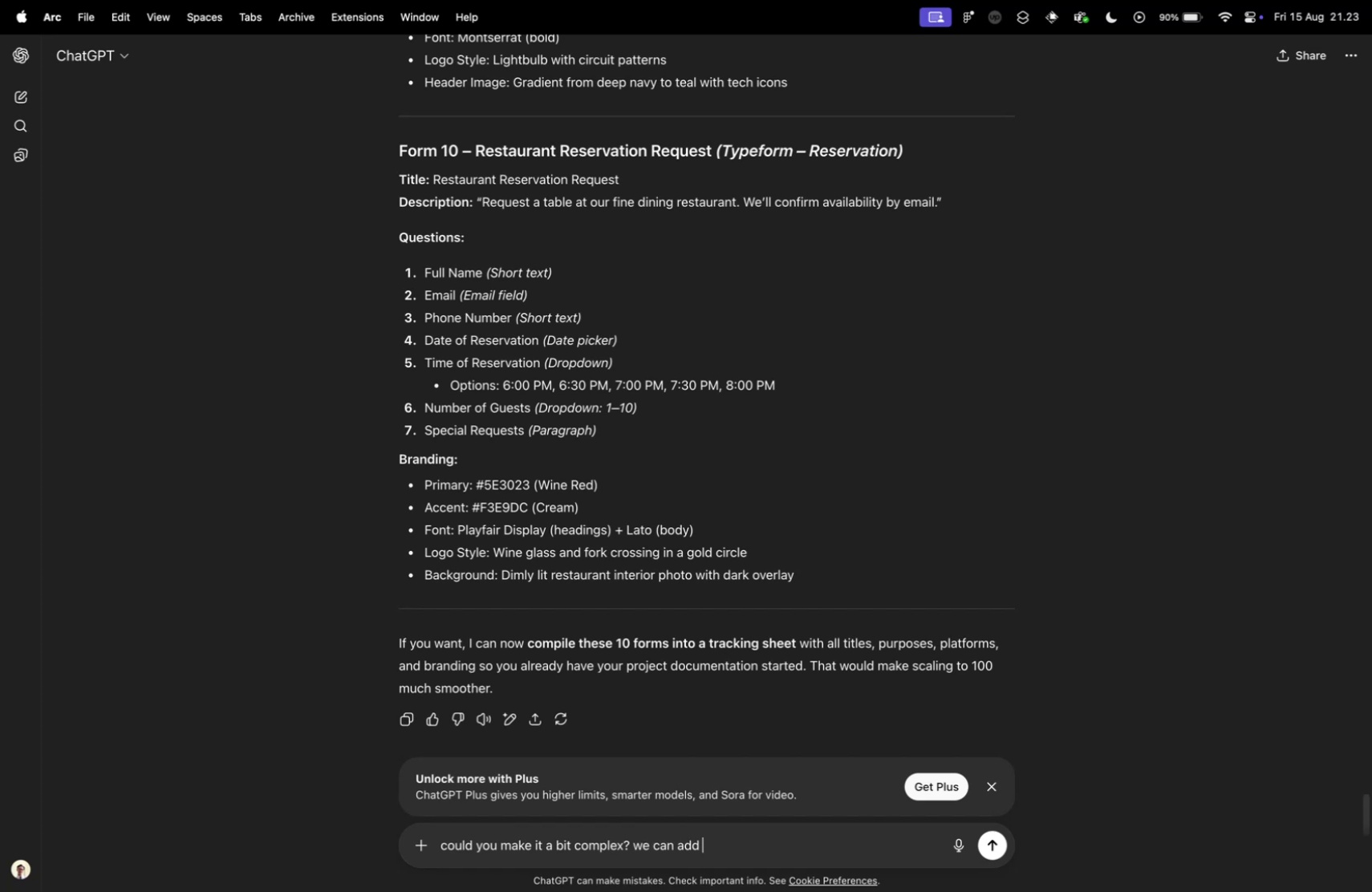 
type(logic anb)
key(Backspace)
type(d)
 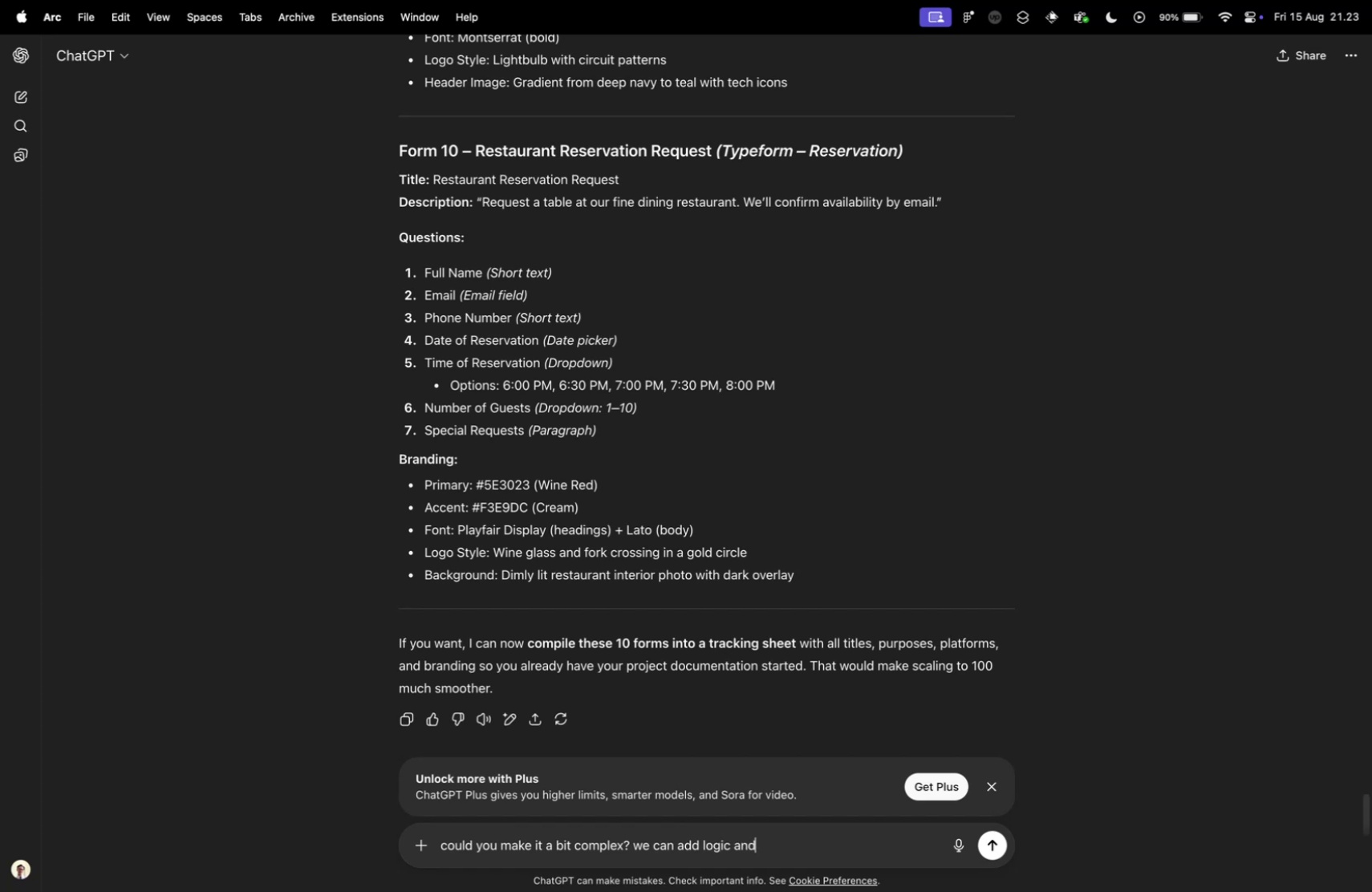 
key(Control+ControlLeft)
 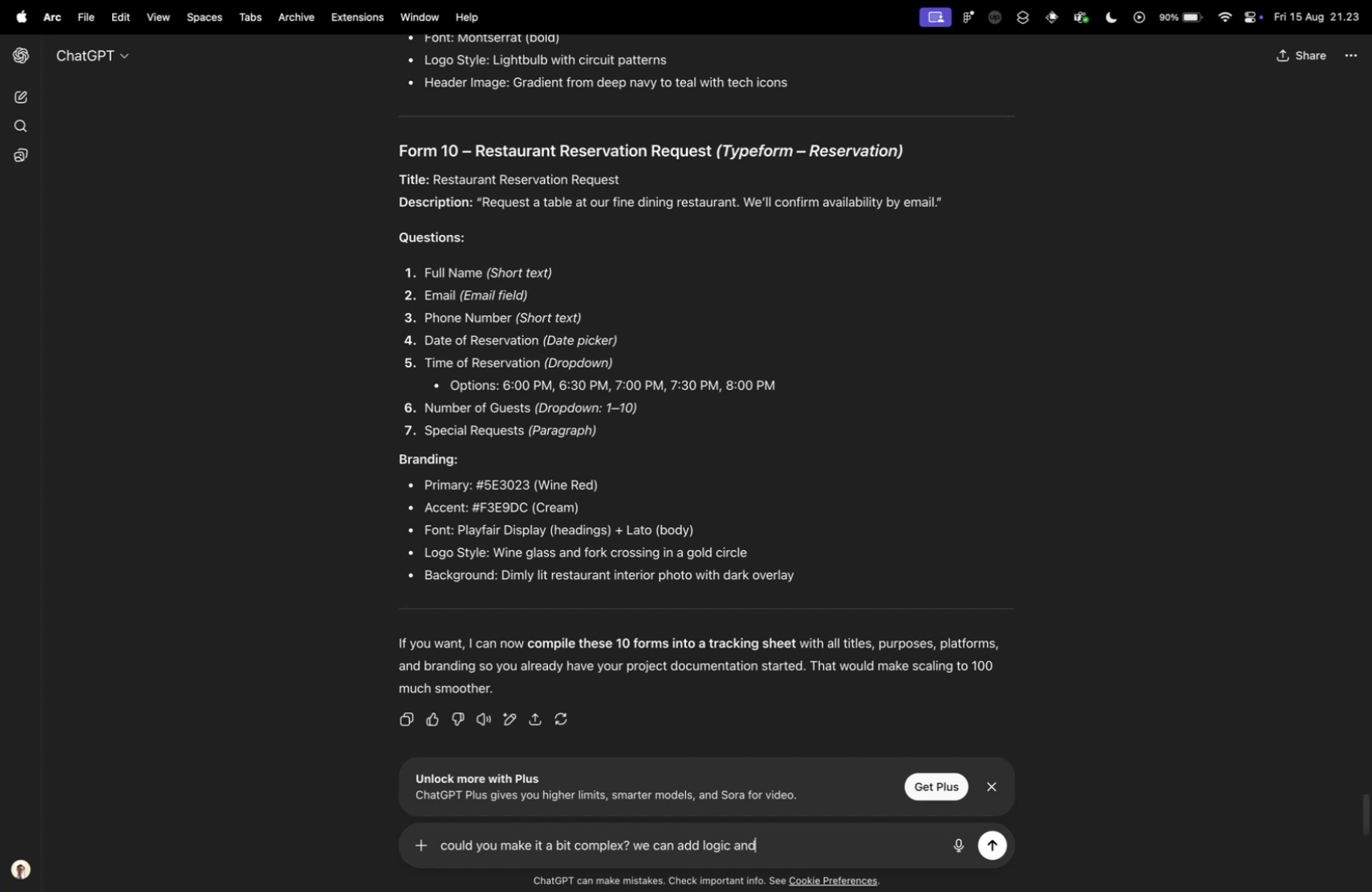 
key(Control+Tab)
 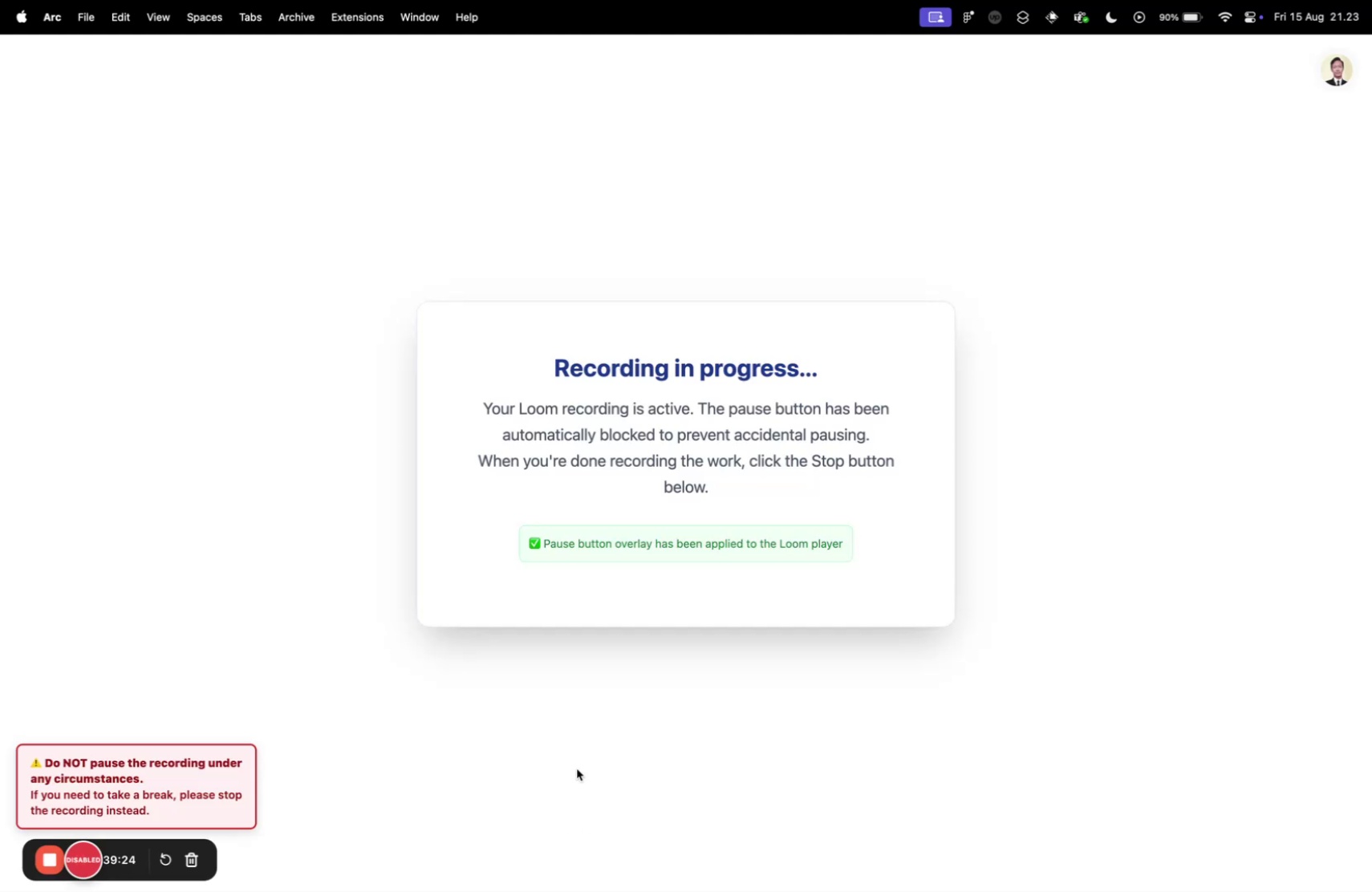 
key(Control+ControlLeft)
 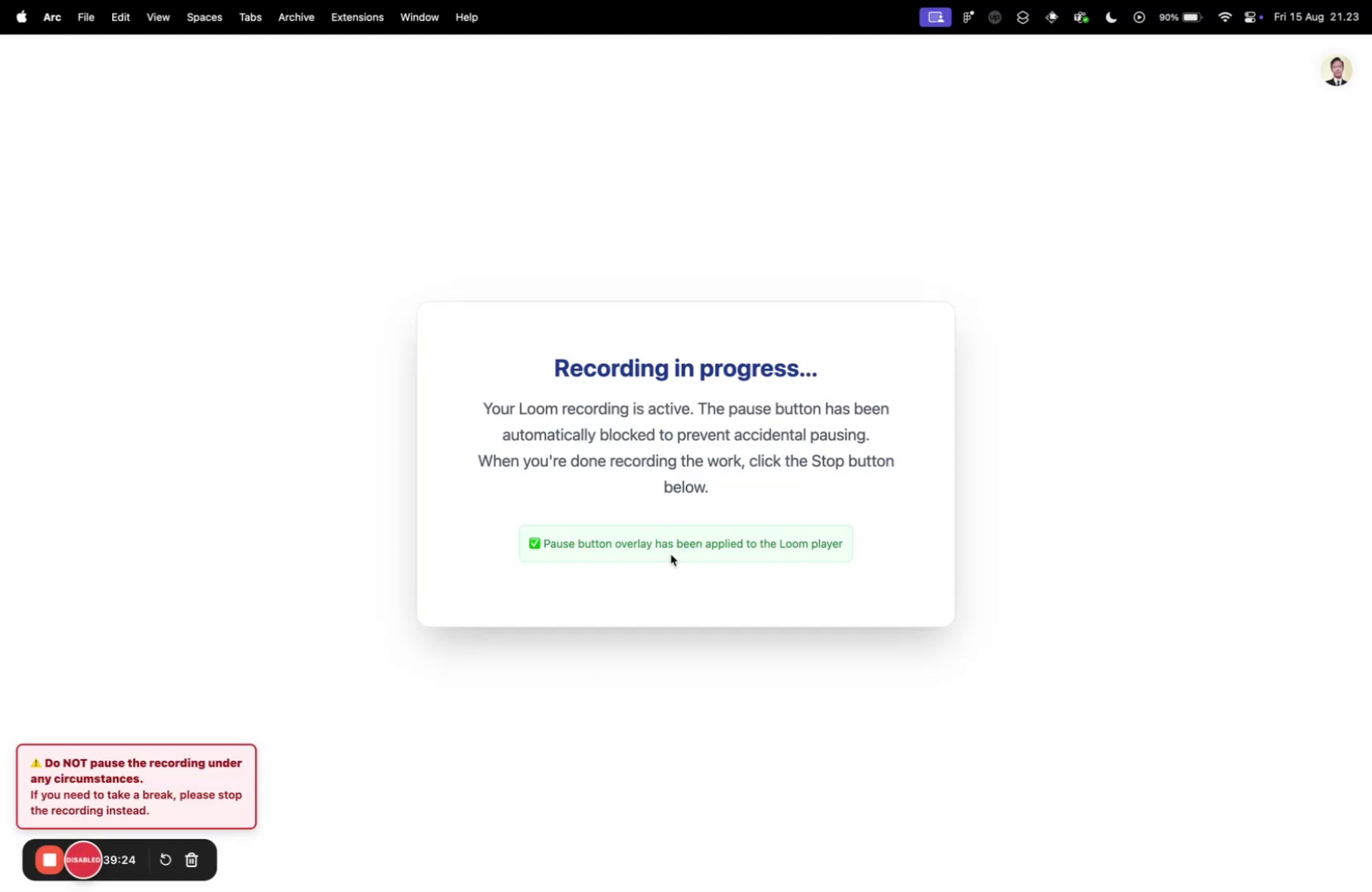 
key(Control+Tab)
 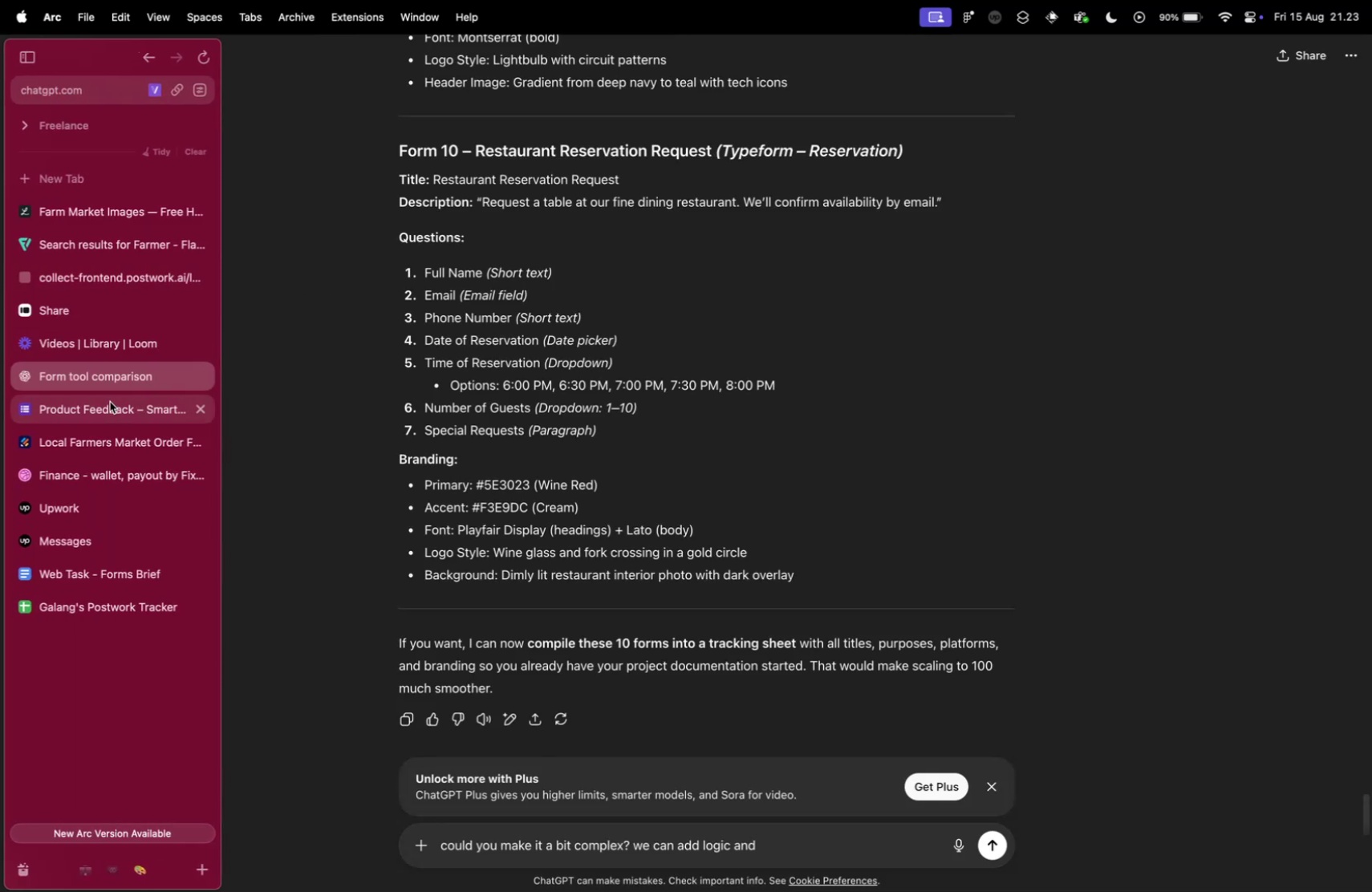 
left_click([115, 452])
 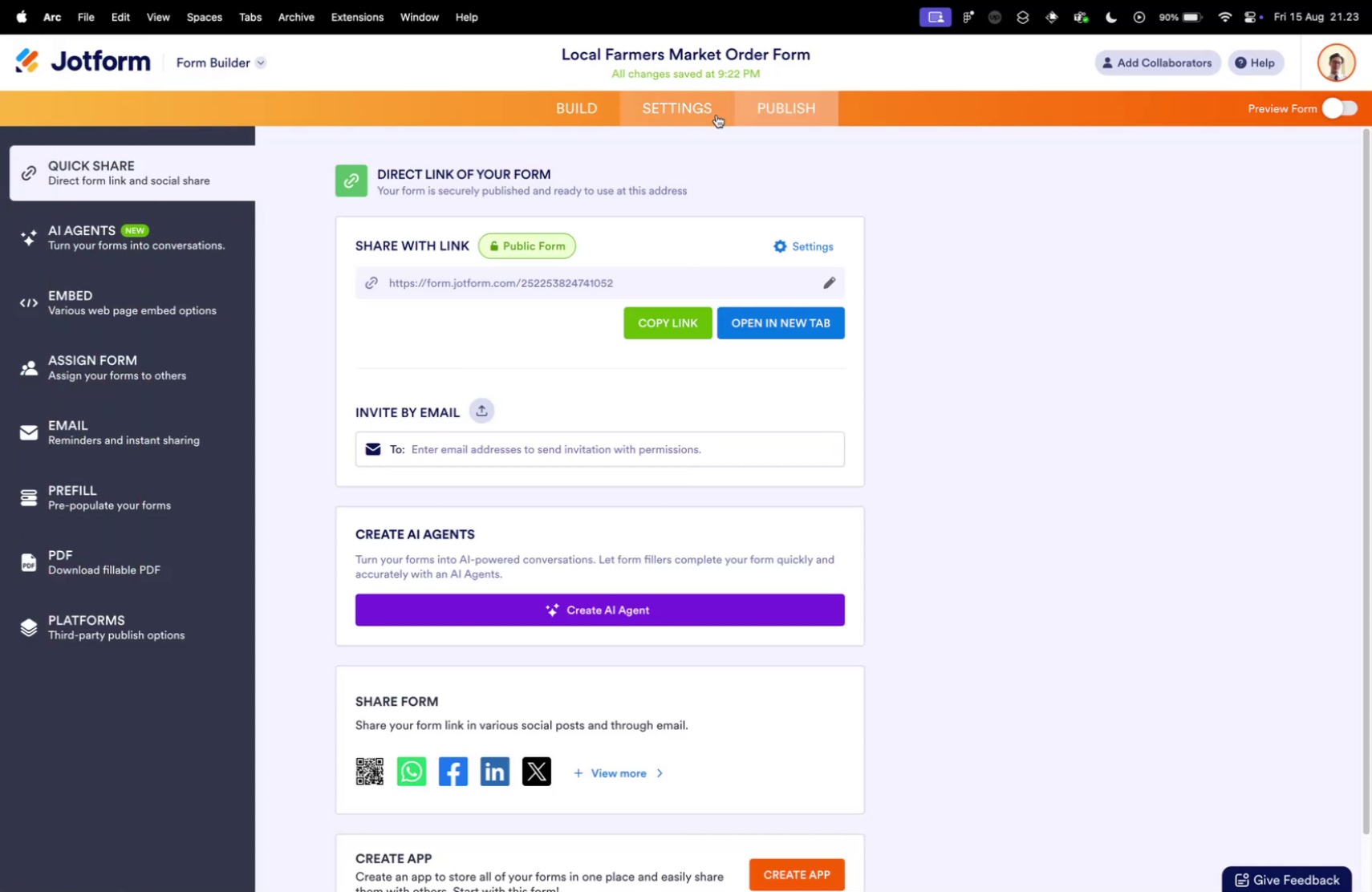 
key(Control+ControlLeft)
 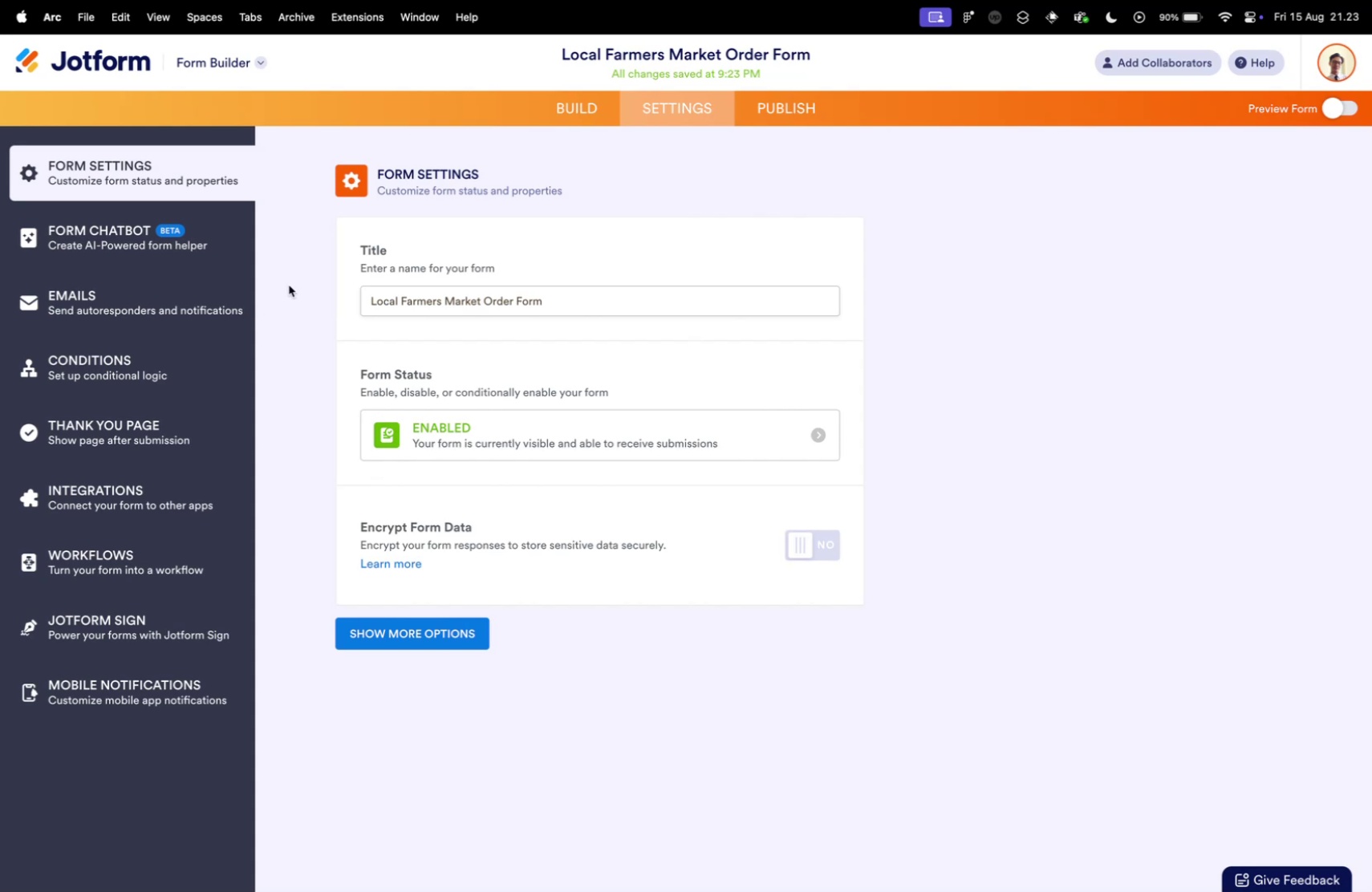 
key(Control+Tab)
 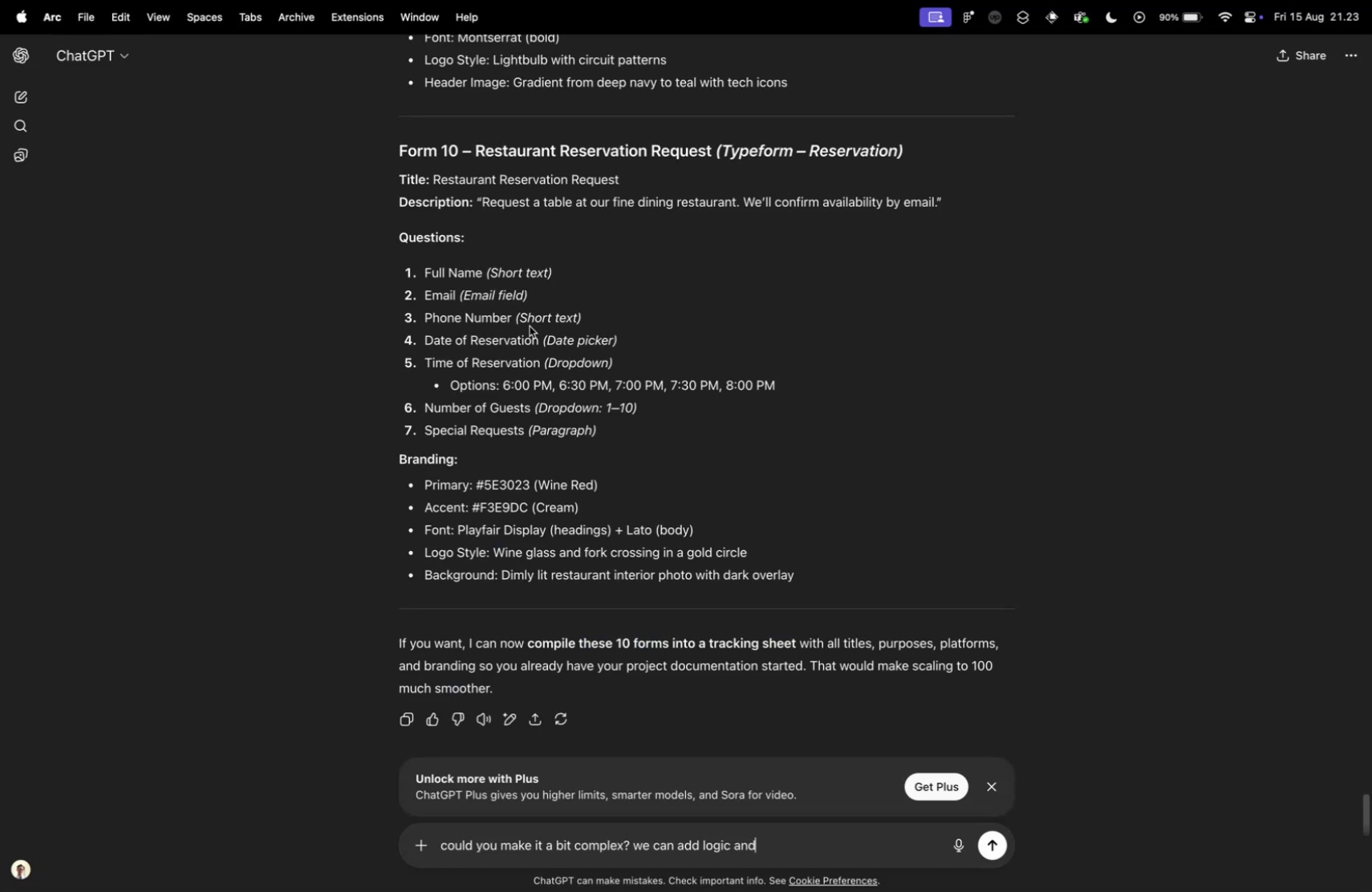 
type( condittion)
key(Backspace)
key(Backspace)
key(Backspace)
key(Backspace)
type(ion (if tjhe)
key(Backspace)
key(Backspace)
key(Backspace)
key(Backspace)
key(Backspace)
key(Backspace)
key(Backspace)
type(if ht )
key(Backspace)
key(Backspace)
key(Backspace)
key(Backspace)
type( the platfo)
key(Backspace)
type(orm s)
key(Backspace)
type(ui)
key(Backspace)
key(Backspace)
type(support it))
 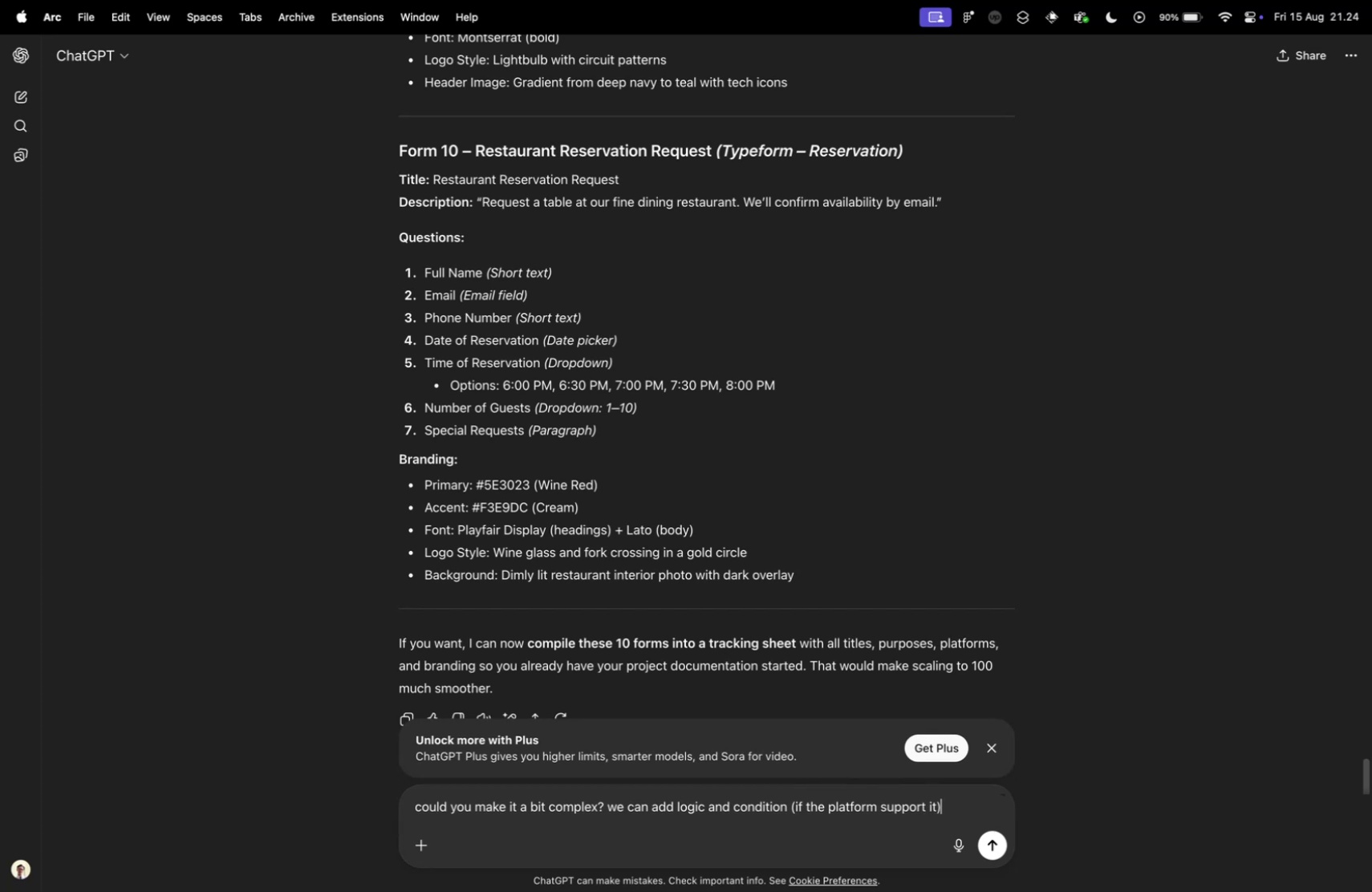 
key(Enter)
 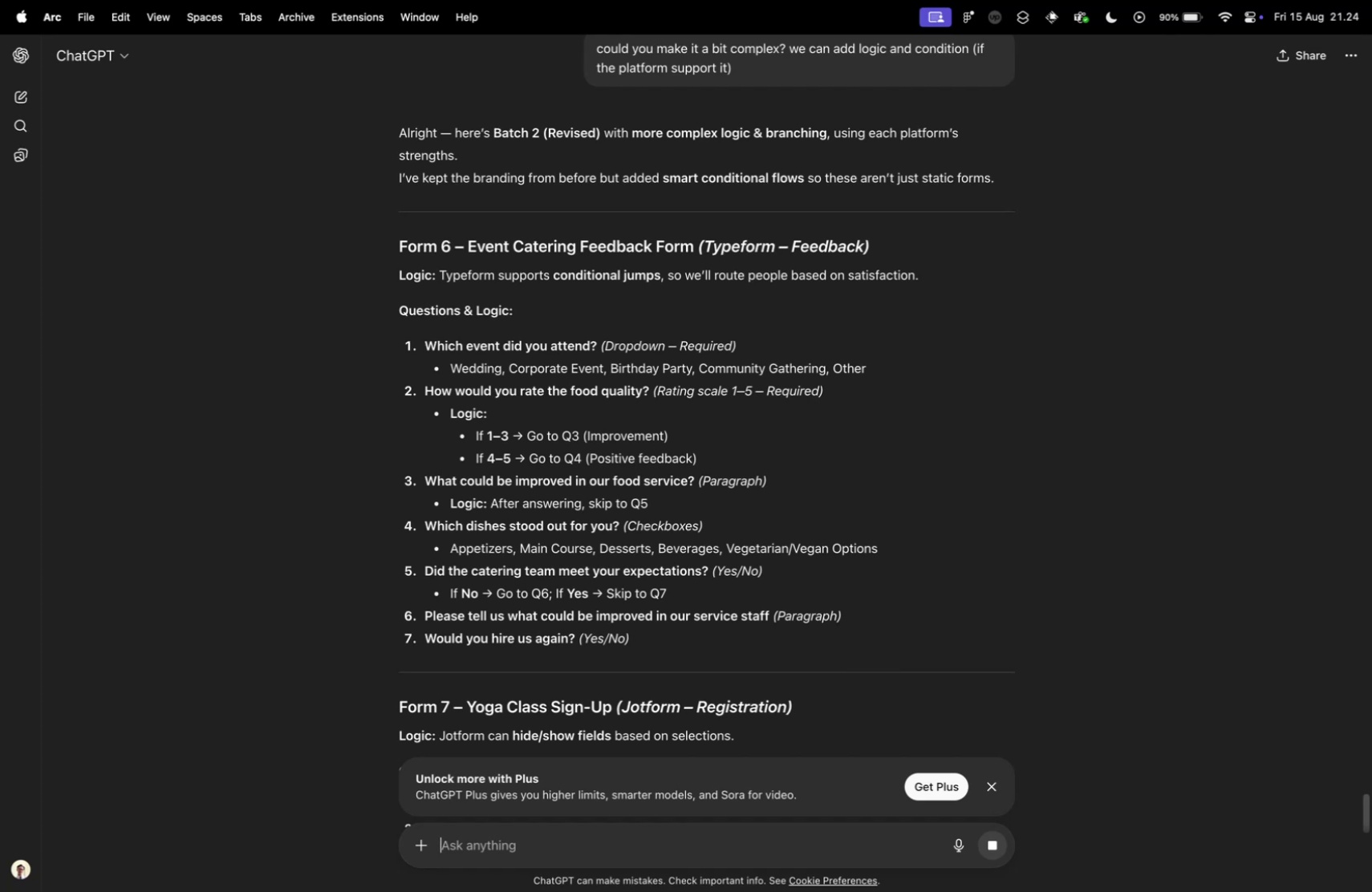 
wait(12.67)
 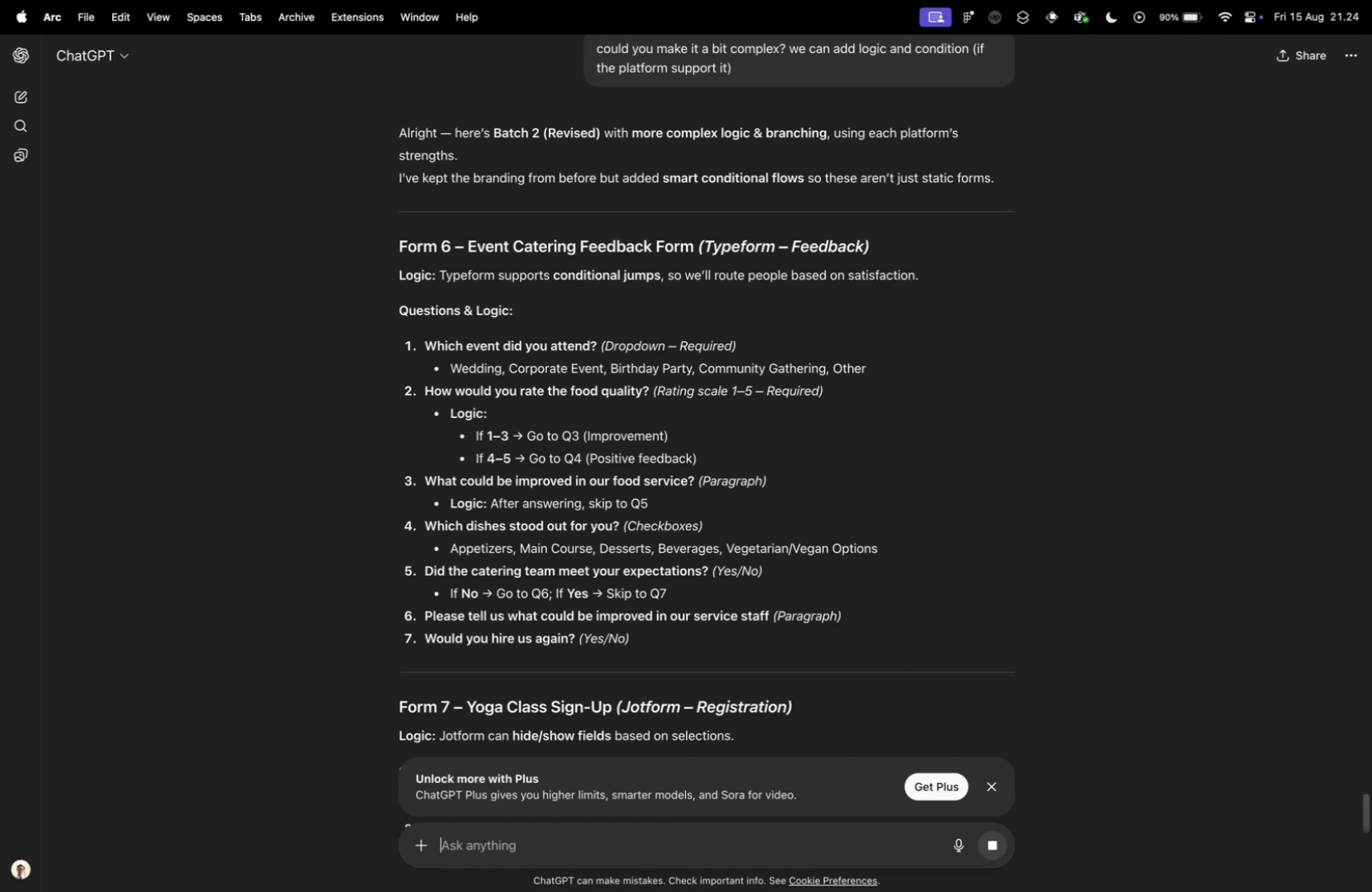 
scroll: coordinate [441, 444], scroll_direction: down, amount: 10.0
 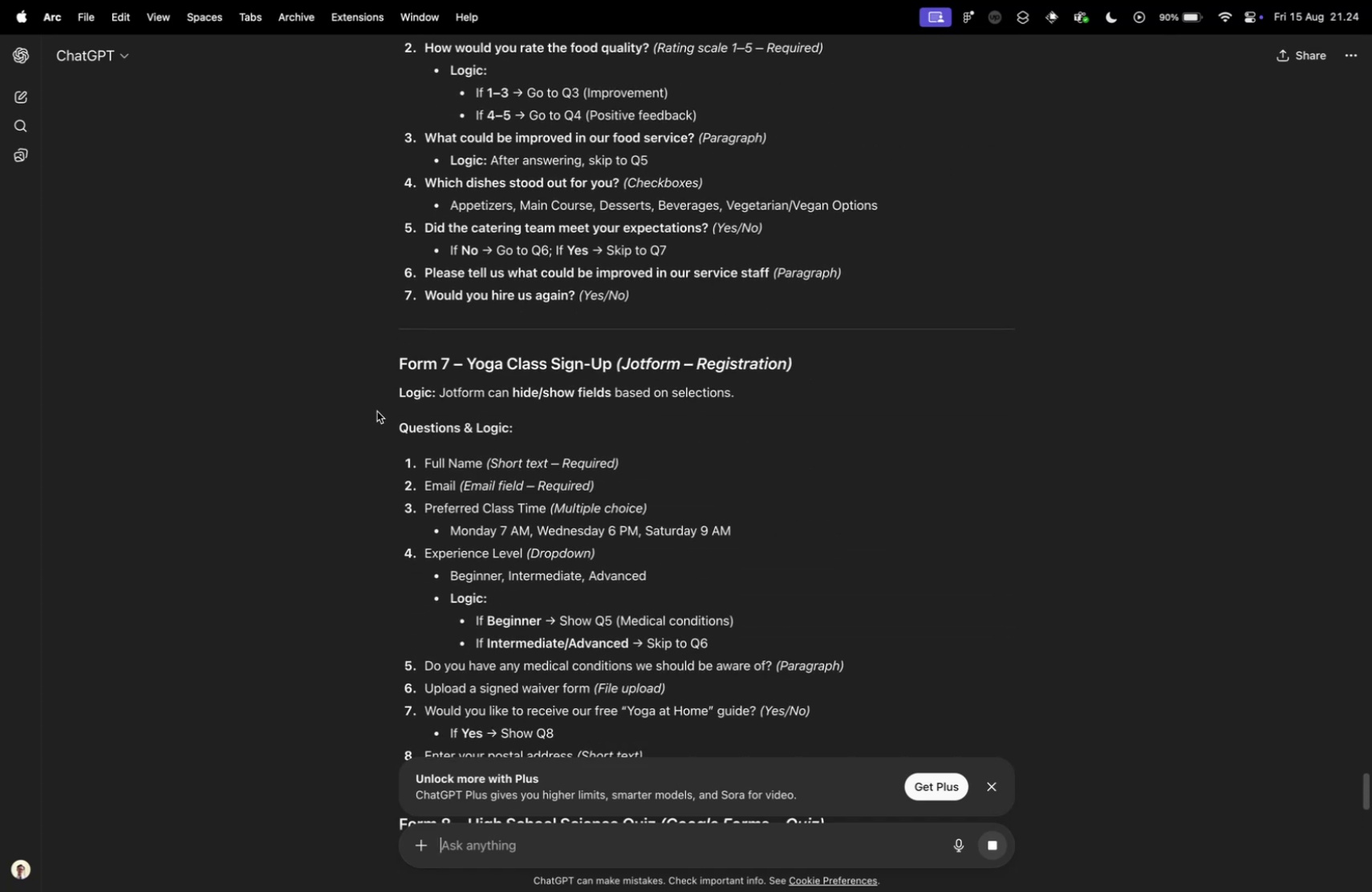 
scroll: coordinate [377, 411], scroll_direction: up, amount: 8.0
 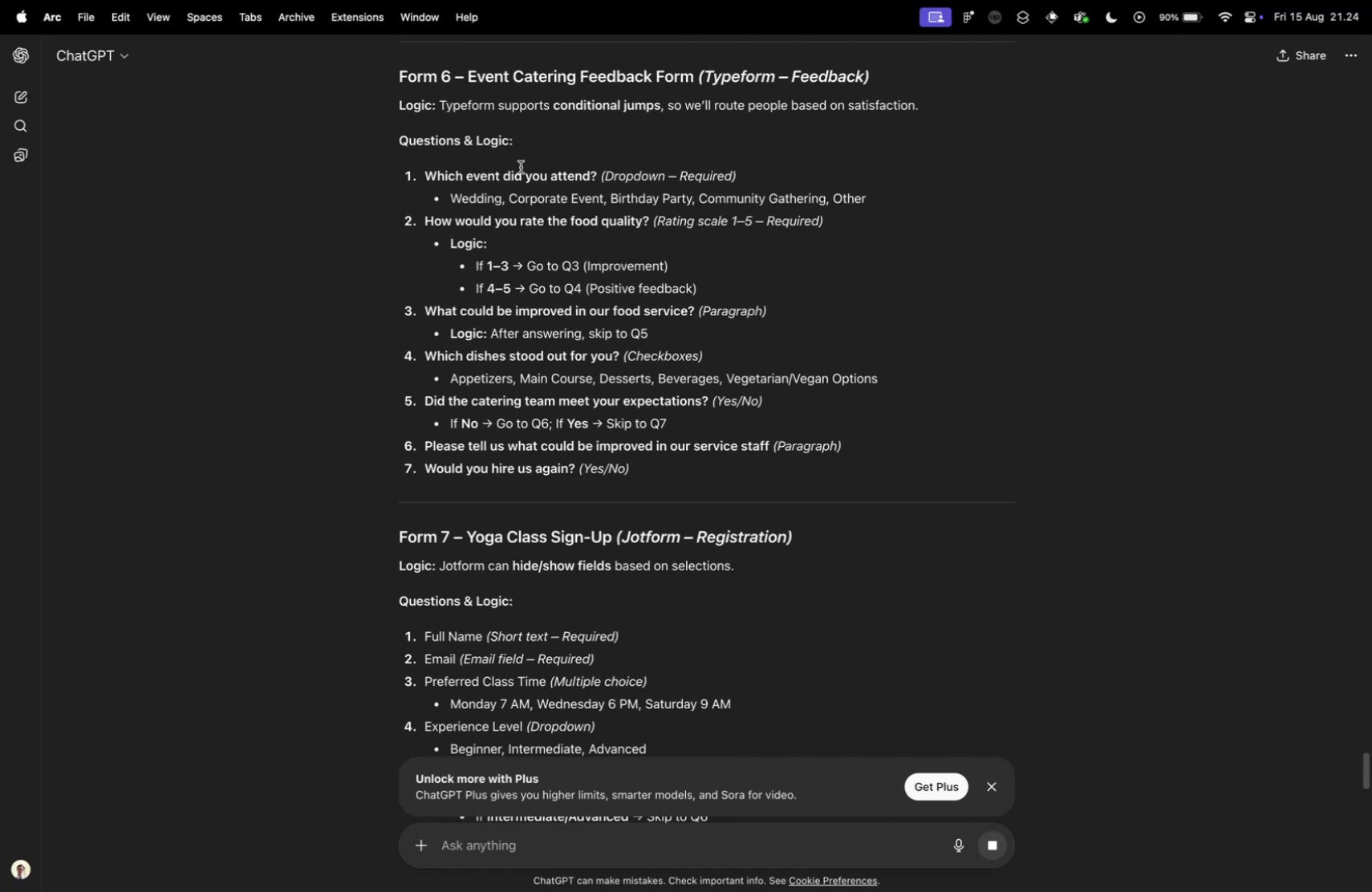 
left_click([477, 173])
 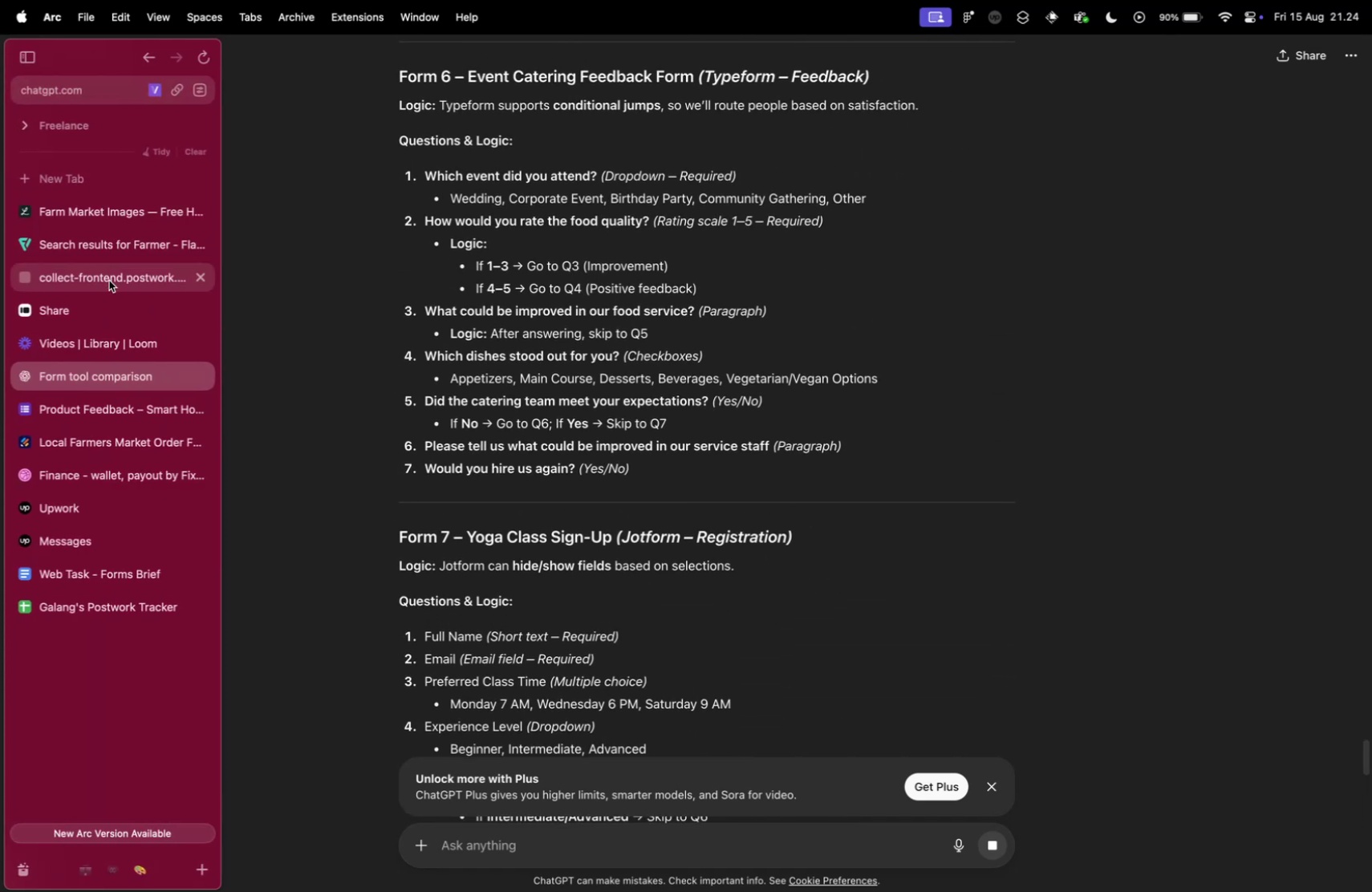 
left_click([95, 314])
 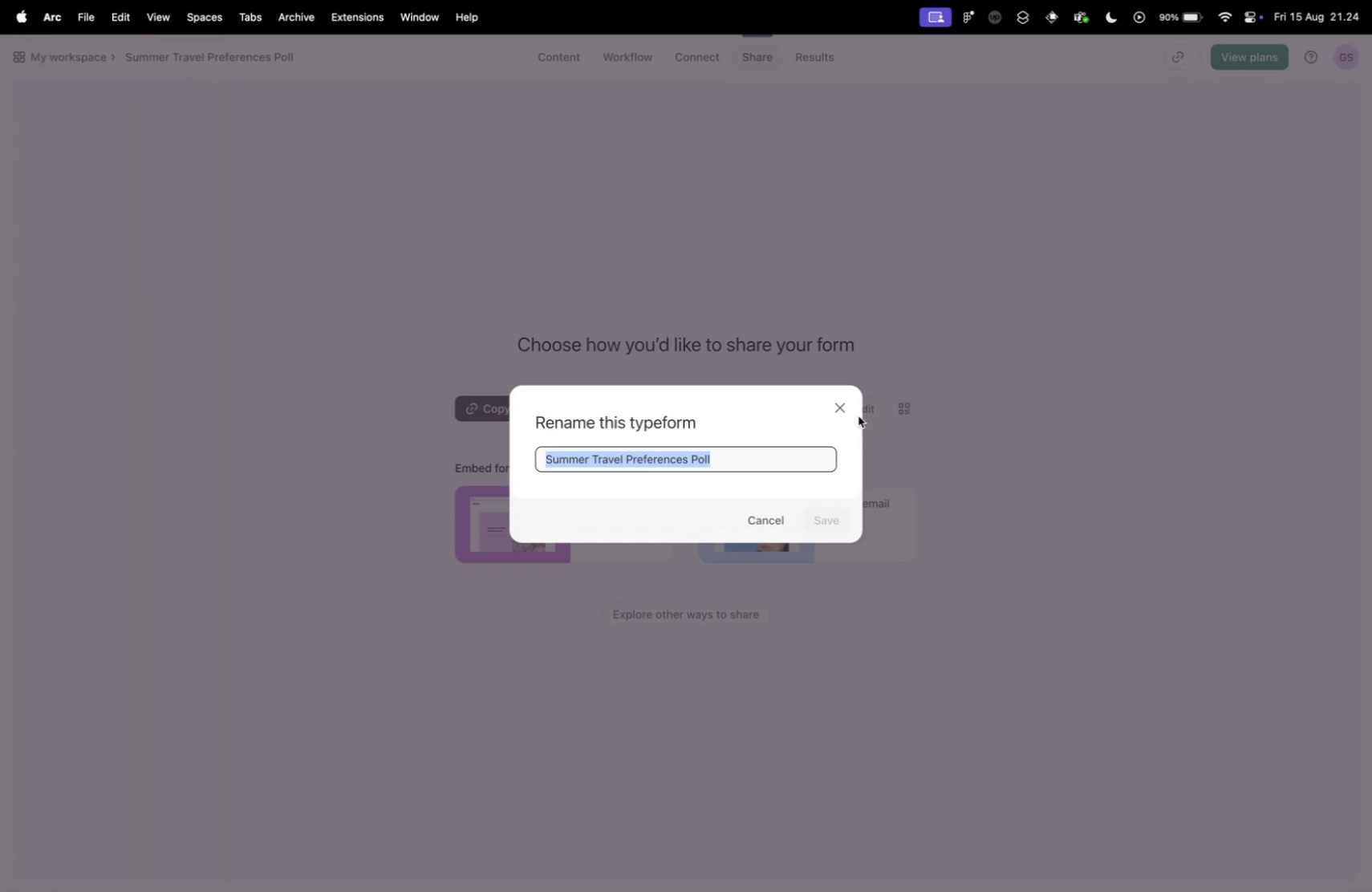 
left_click([844, 411])
 